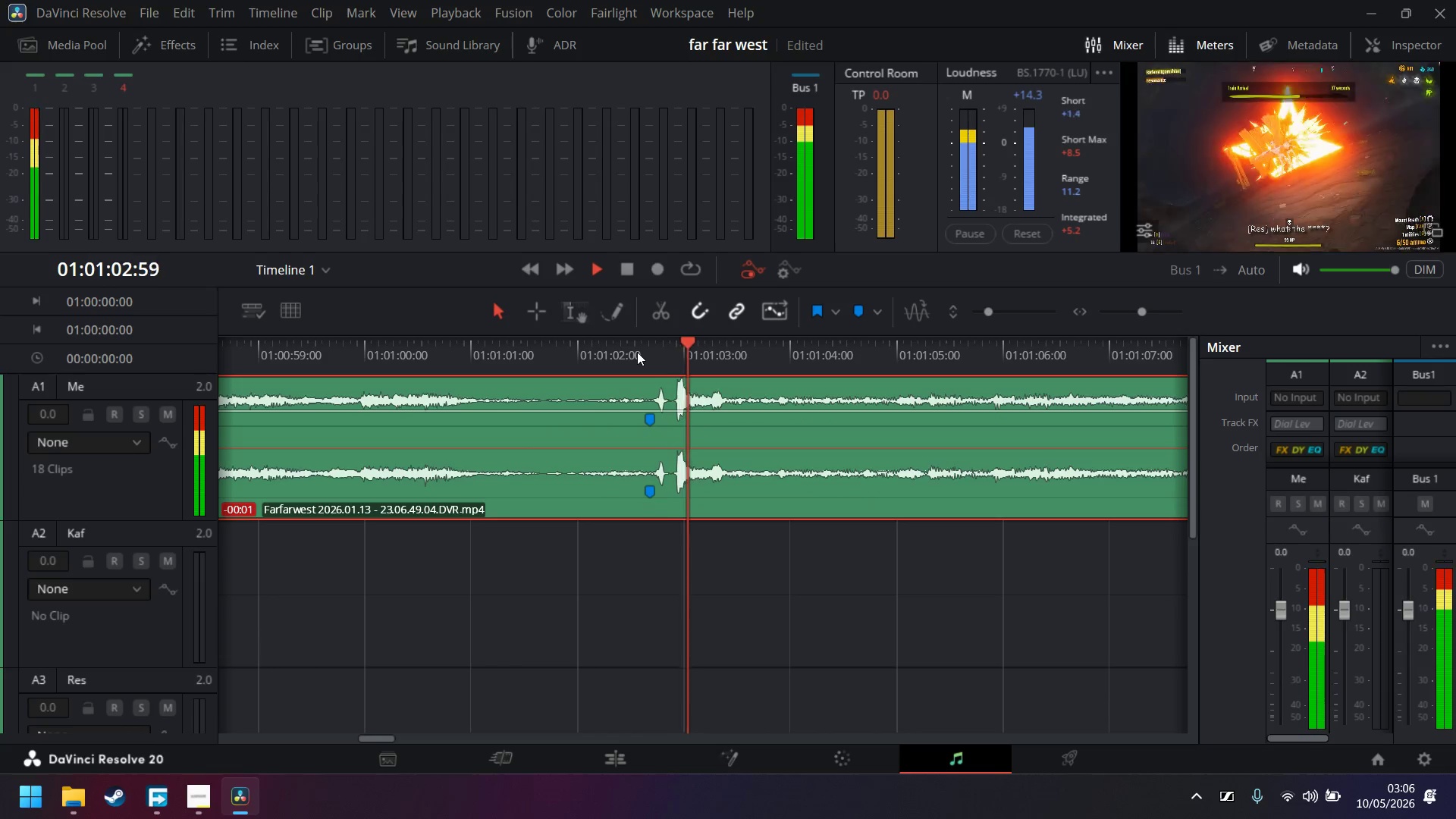 
left_click([637, 352])
 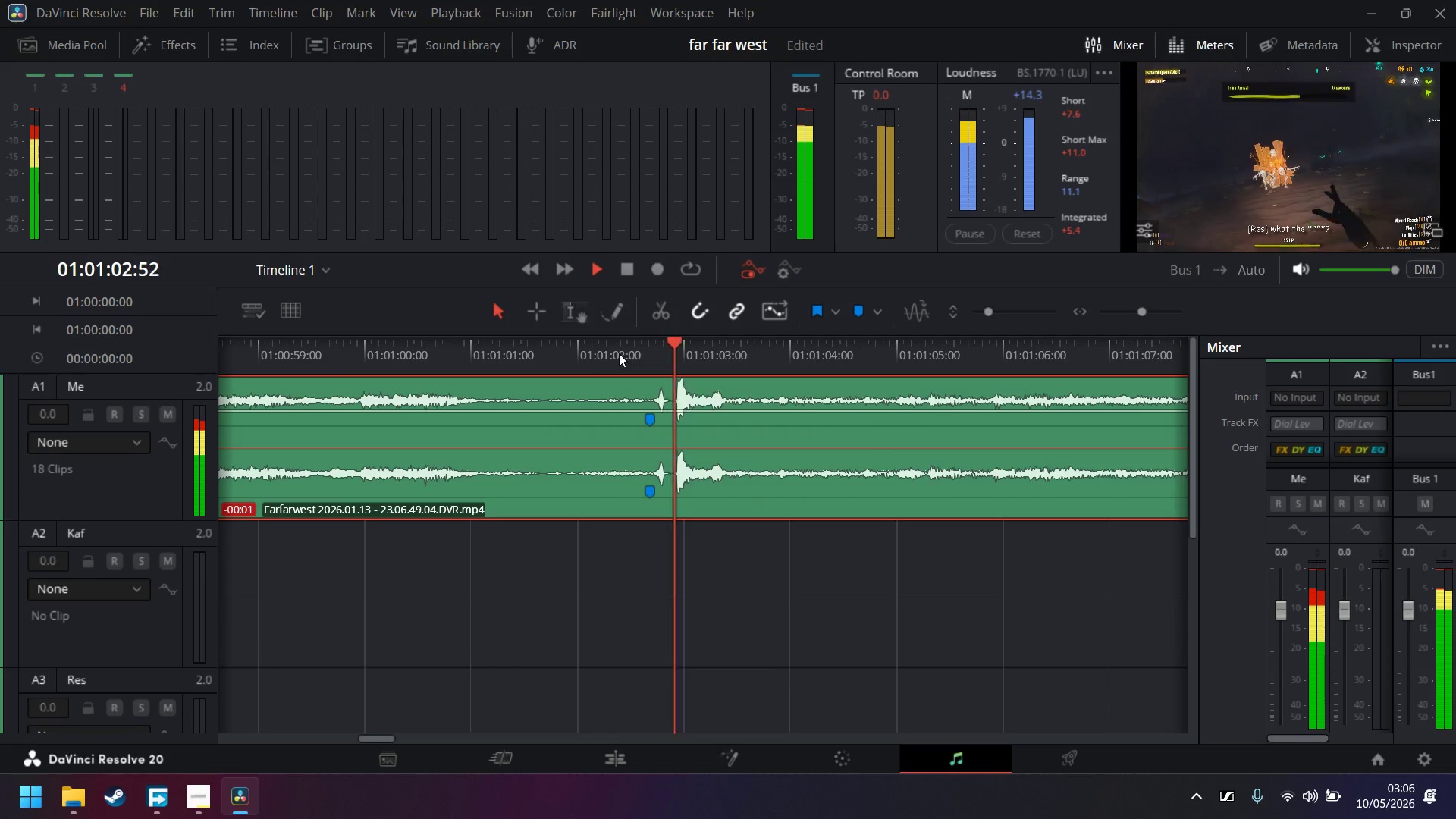 
left_click([541, 350])
 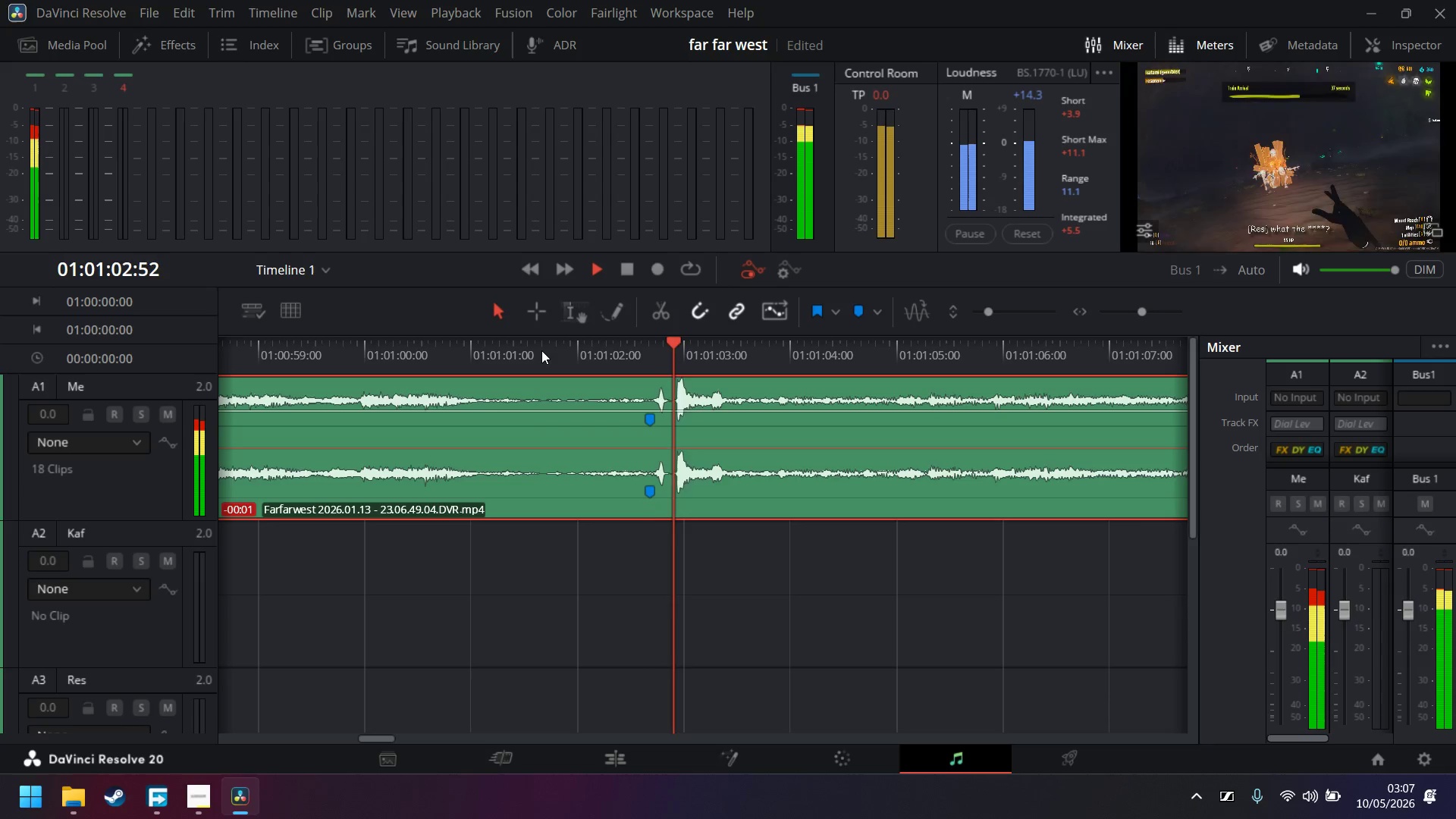 
key(Space)
 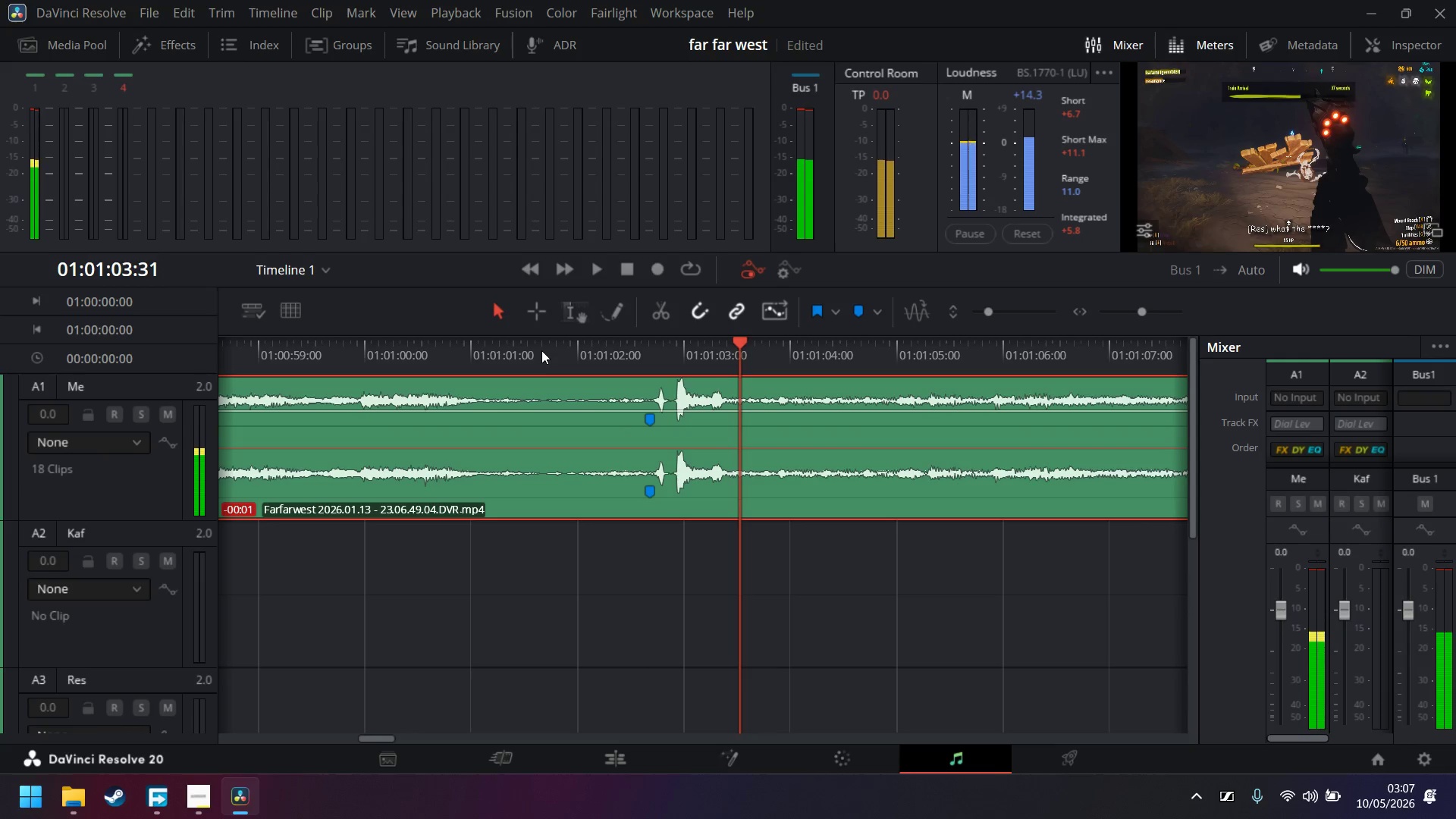 
key(Space)
 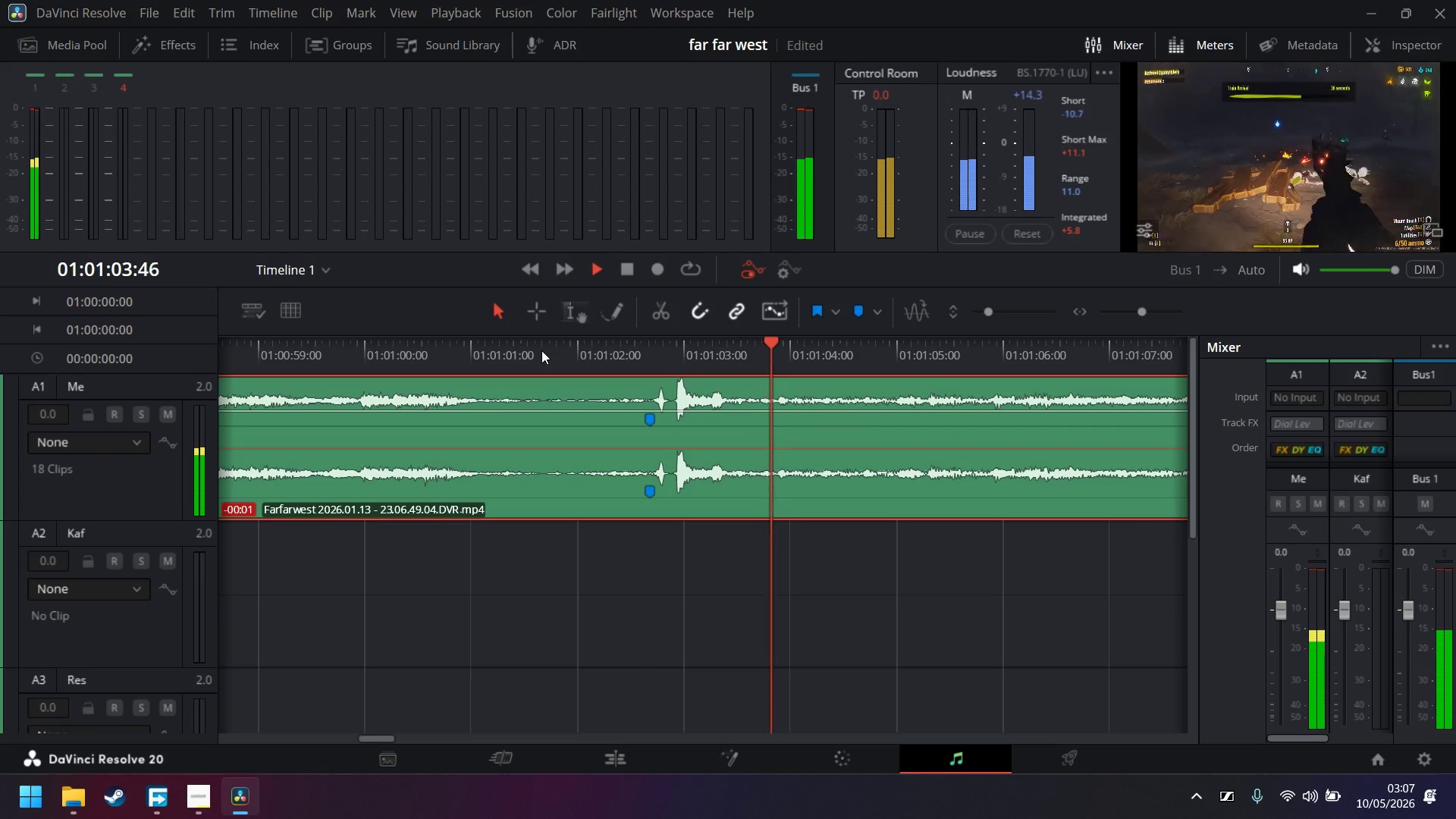 
key(Space)
 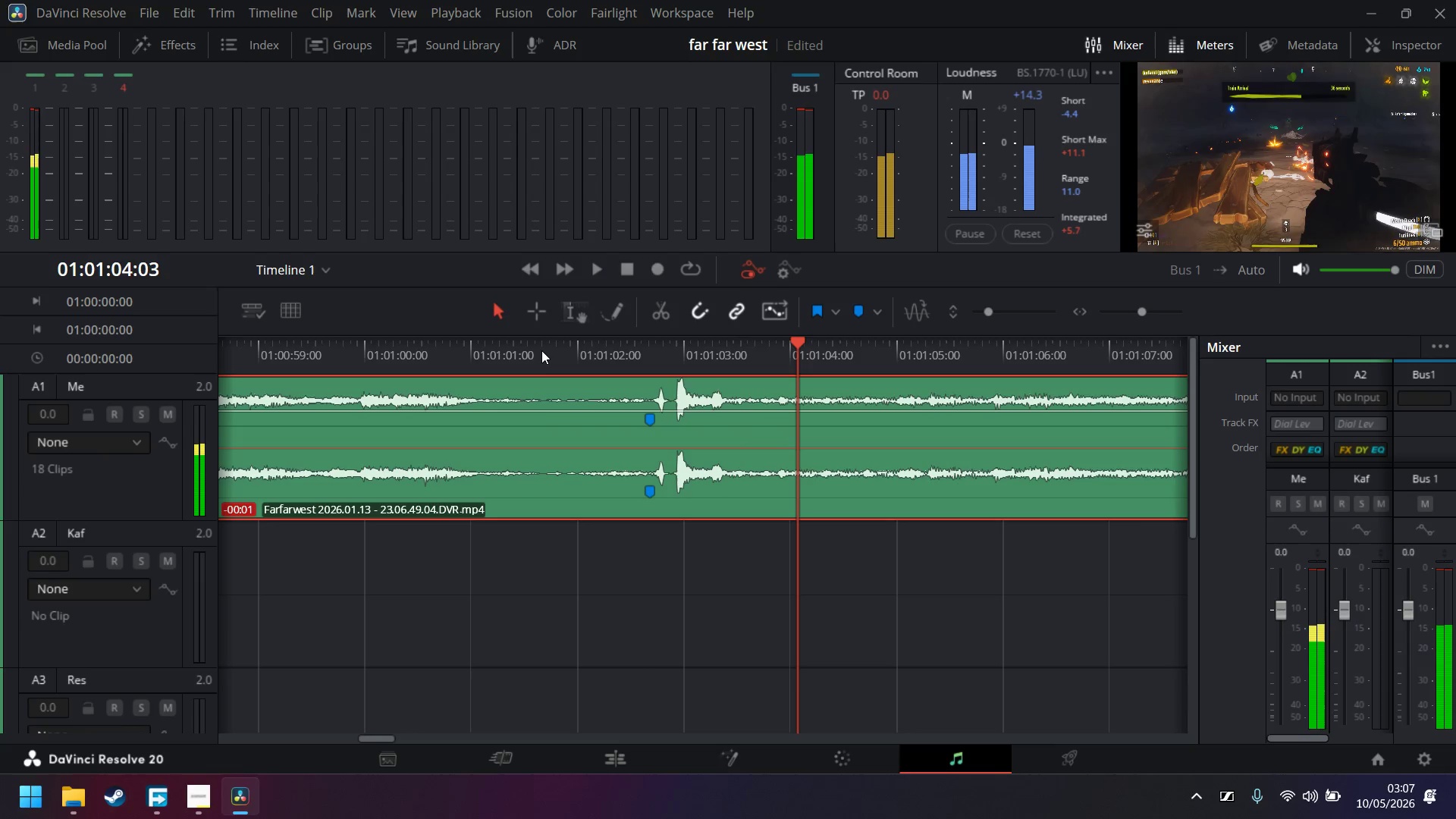 
left_click([541, 350])
 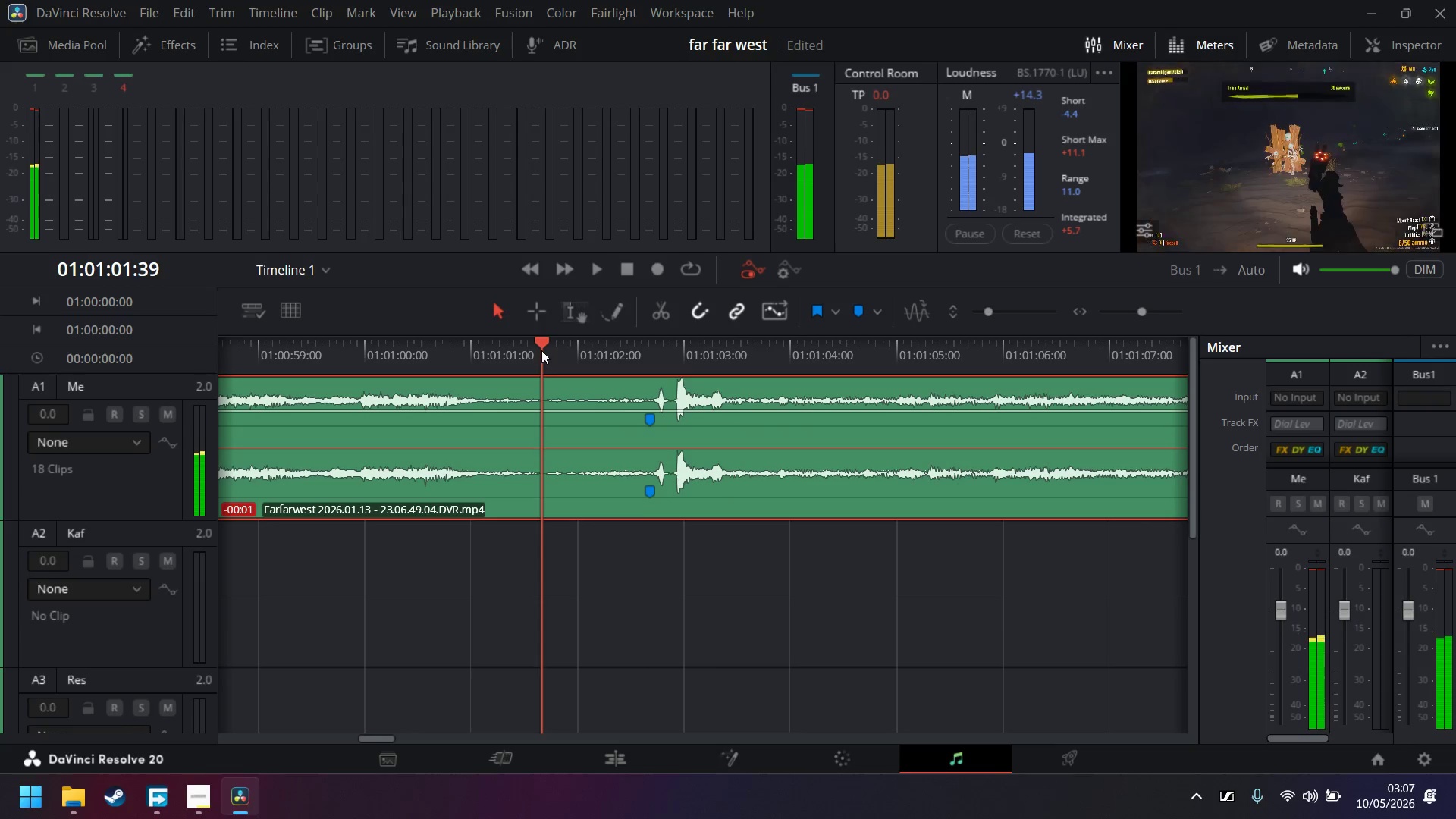 
key(Space)
 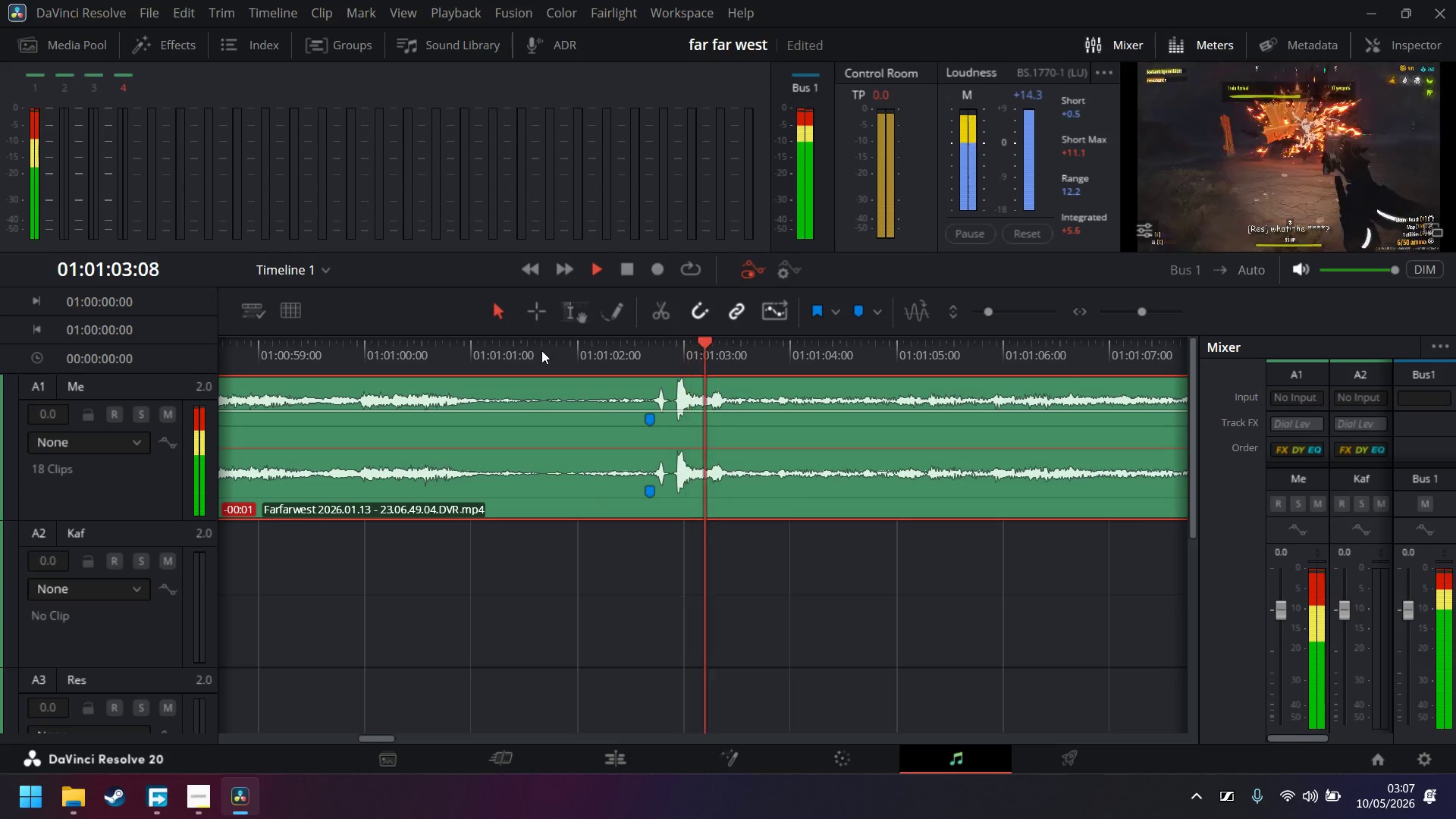 
key(Space)
 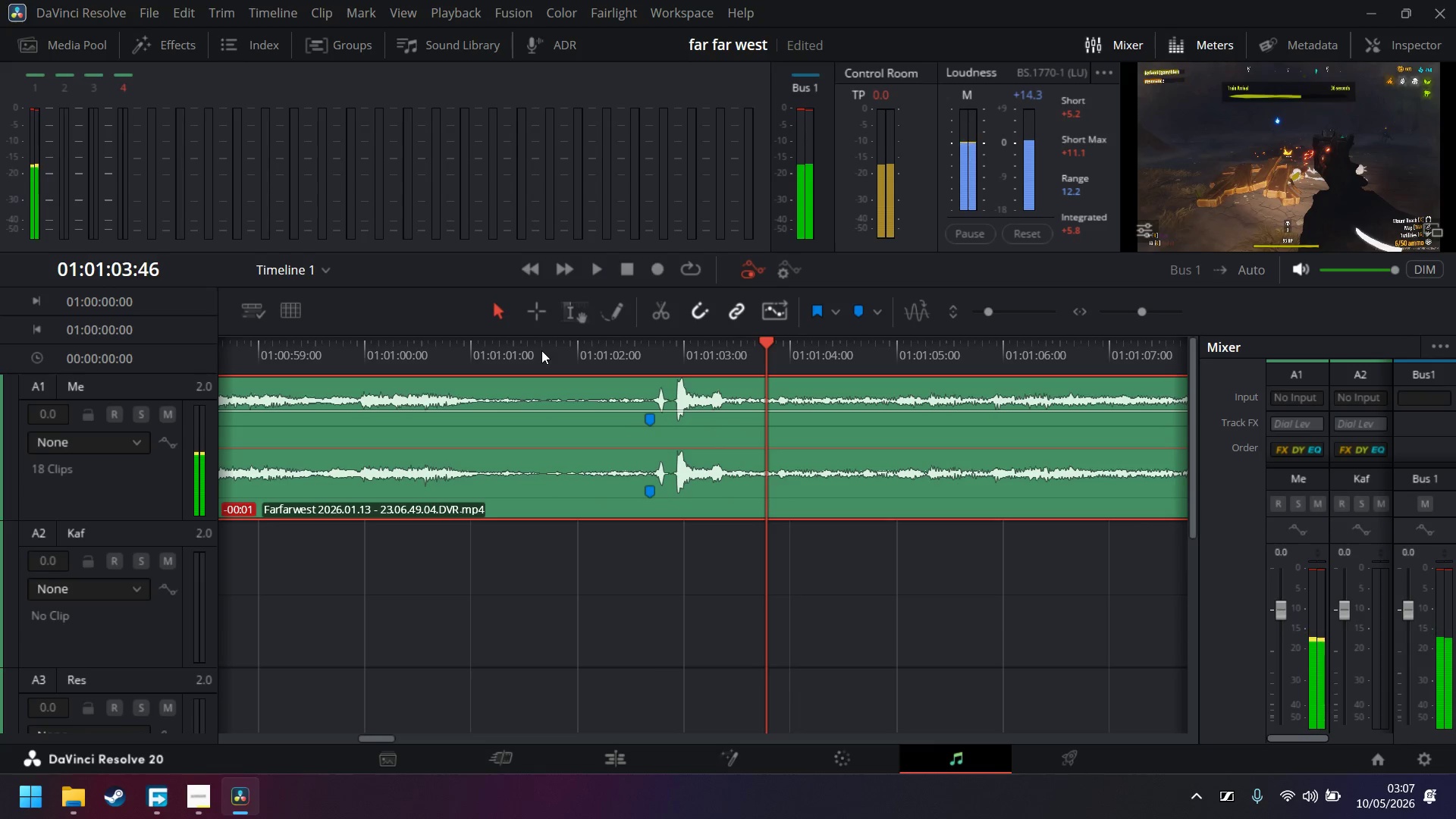 
key(Control+ControlLeft)
 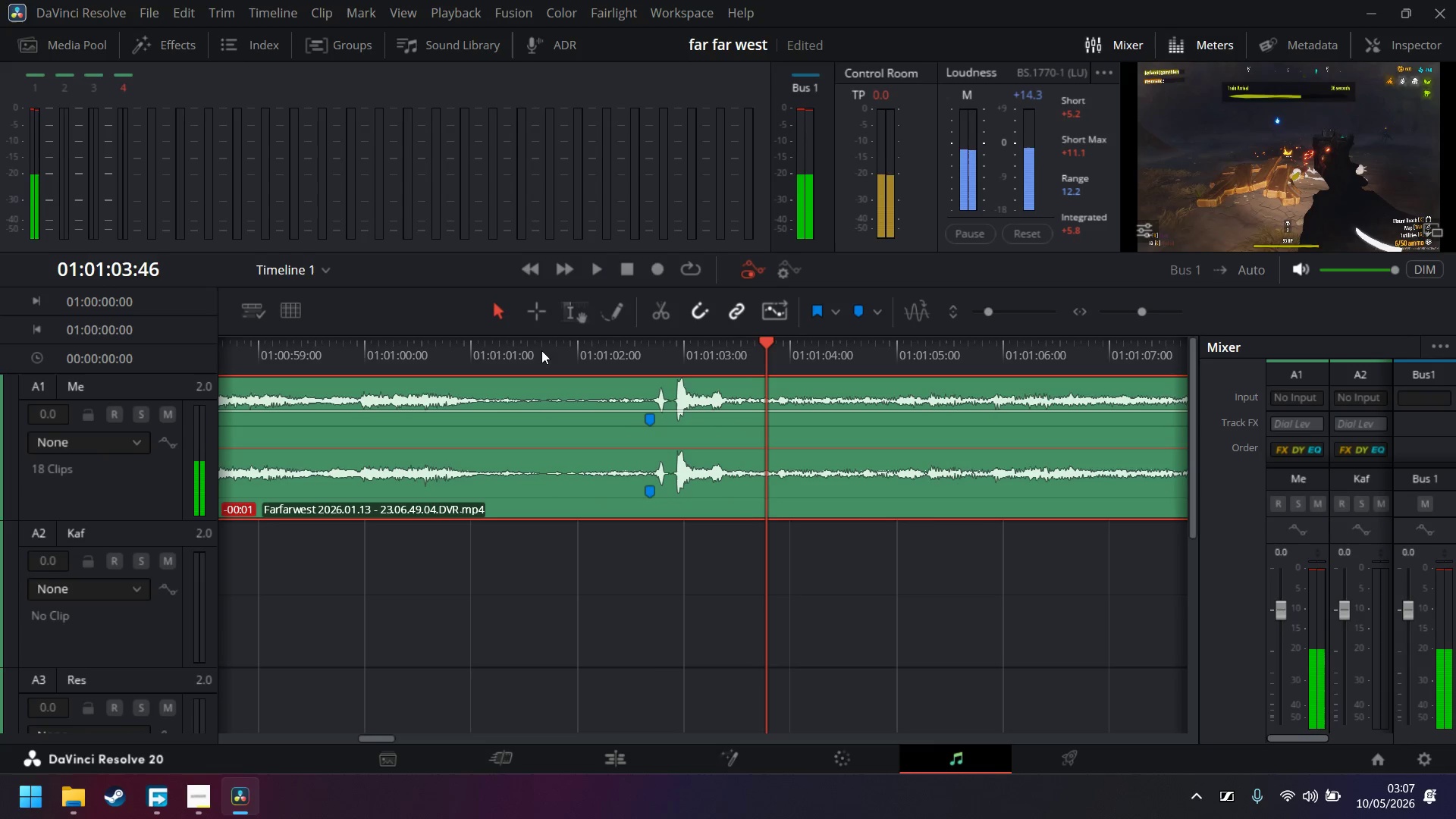 
key(Control+B)
 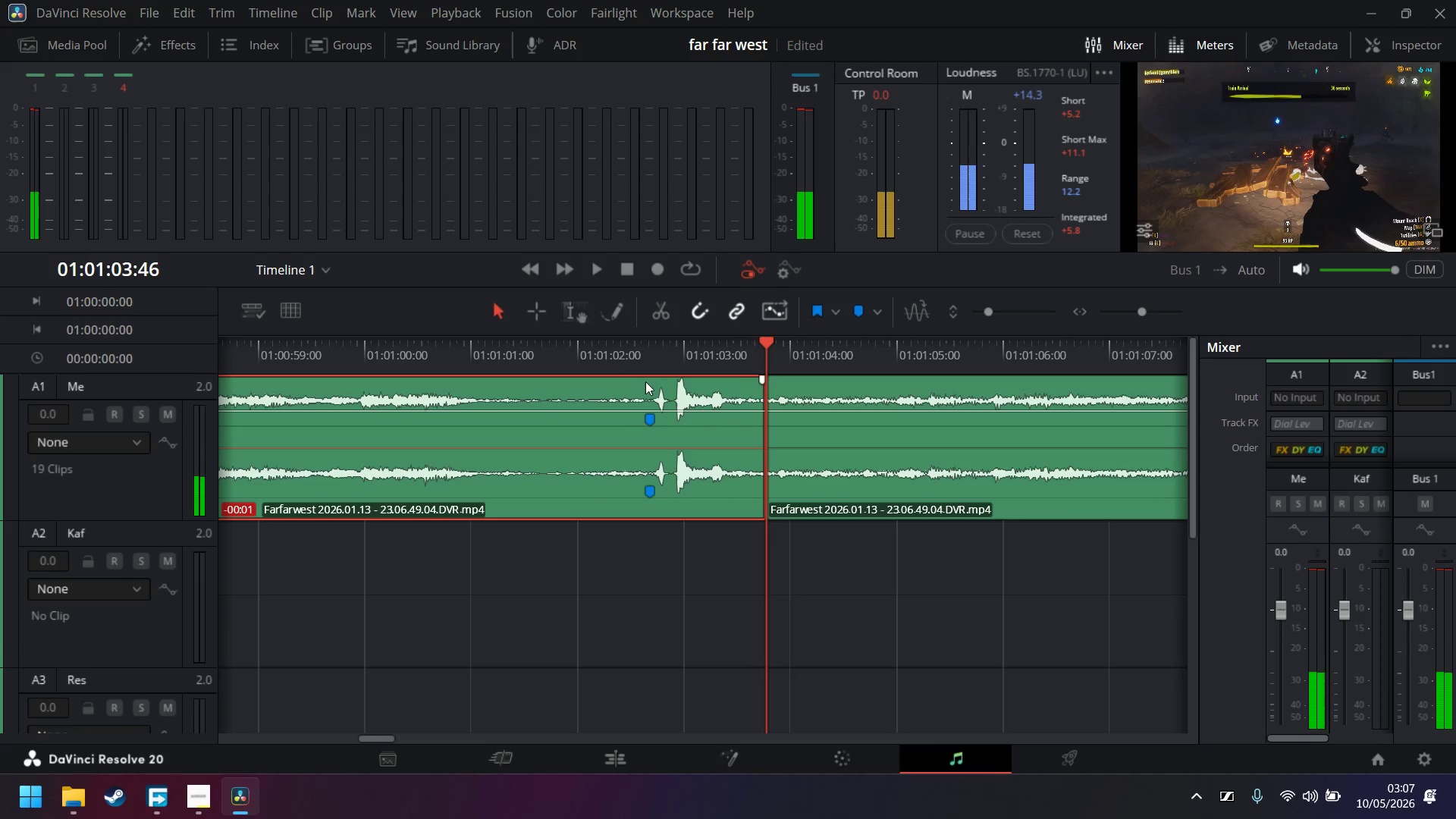 
left_click([613, 357])
 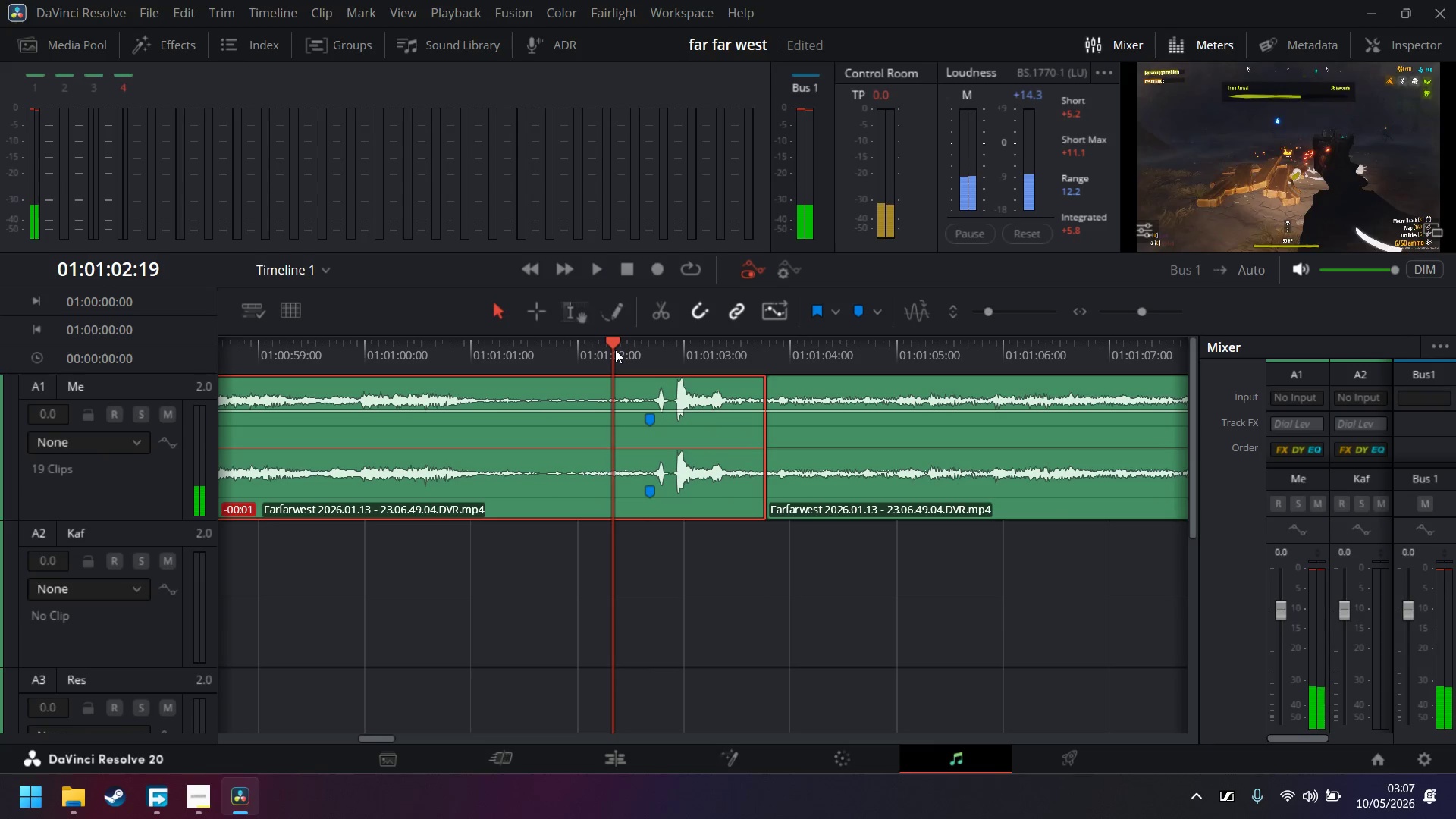 
key(Space)
 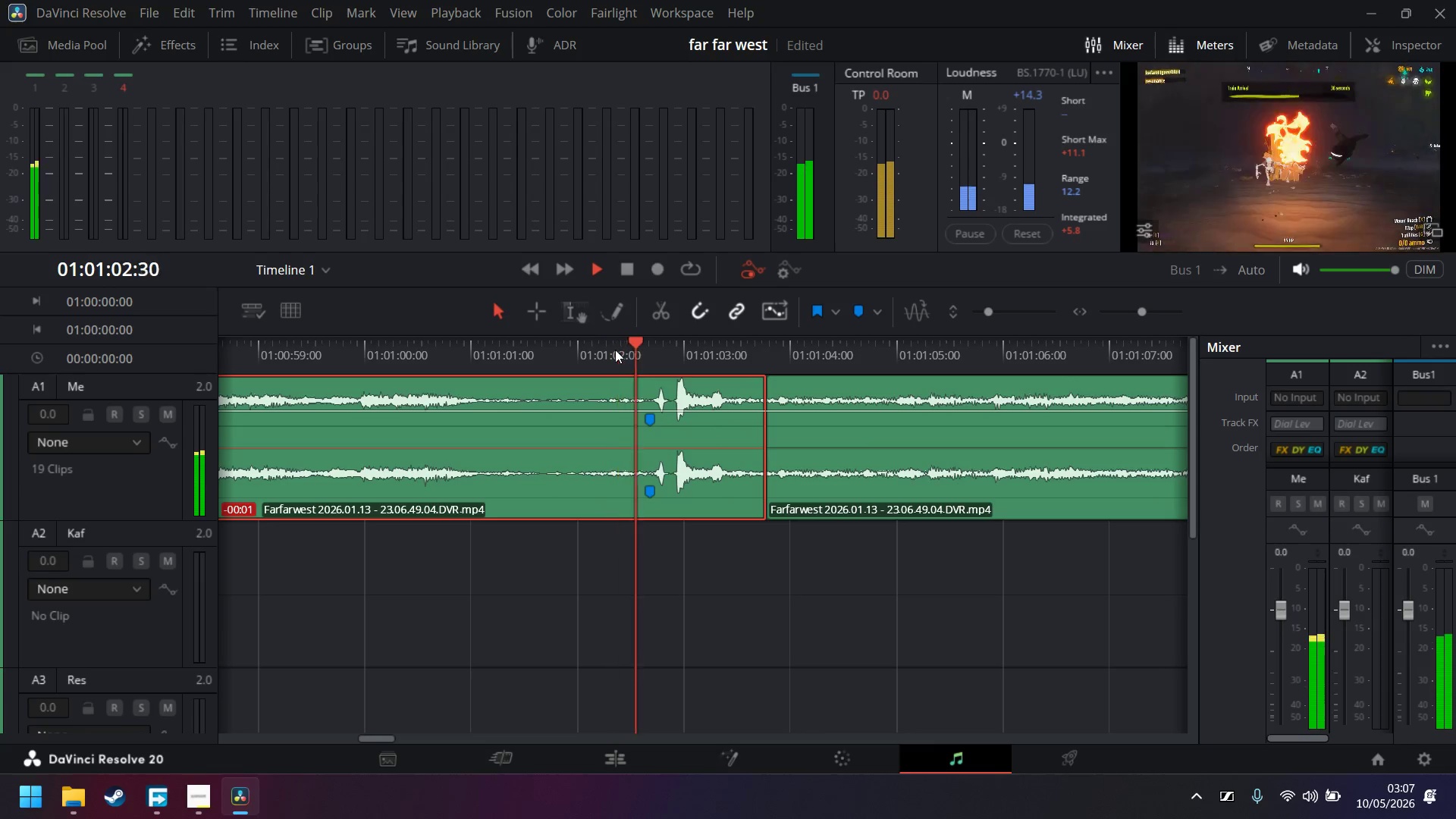 
key(Space)
 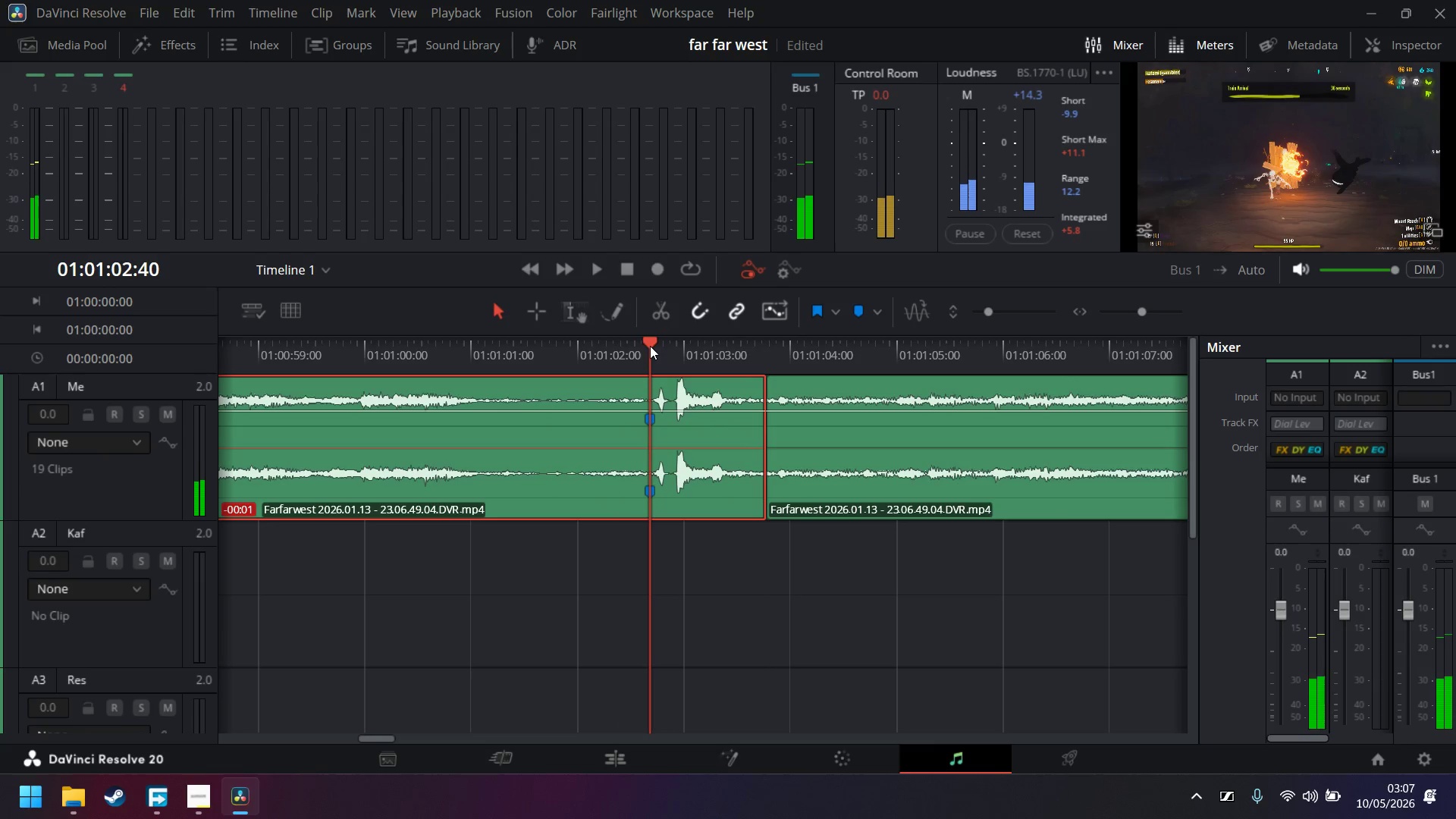 
key(Control+ControlLeft)
 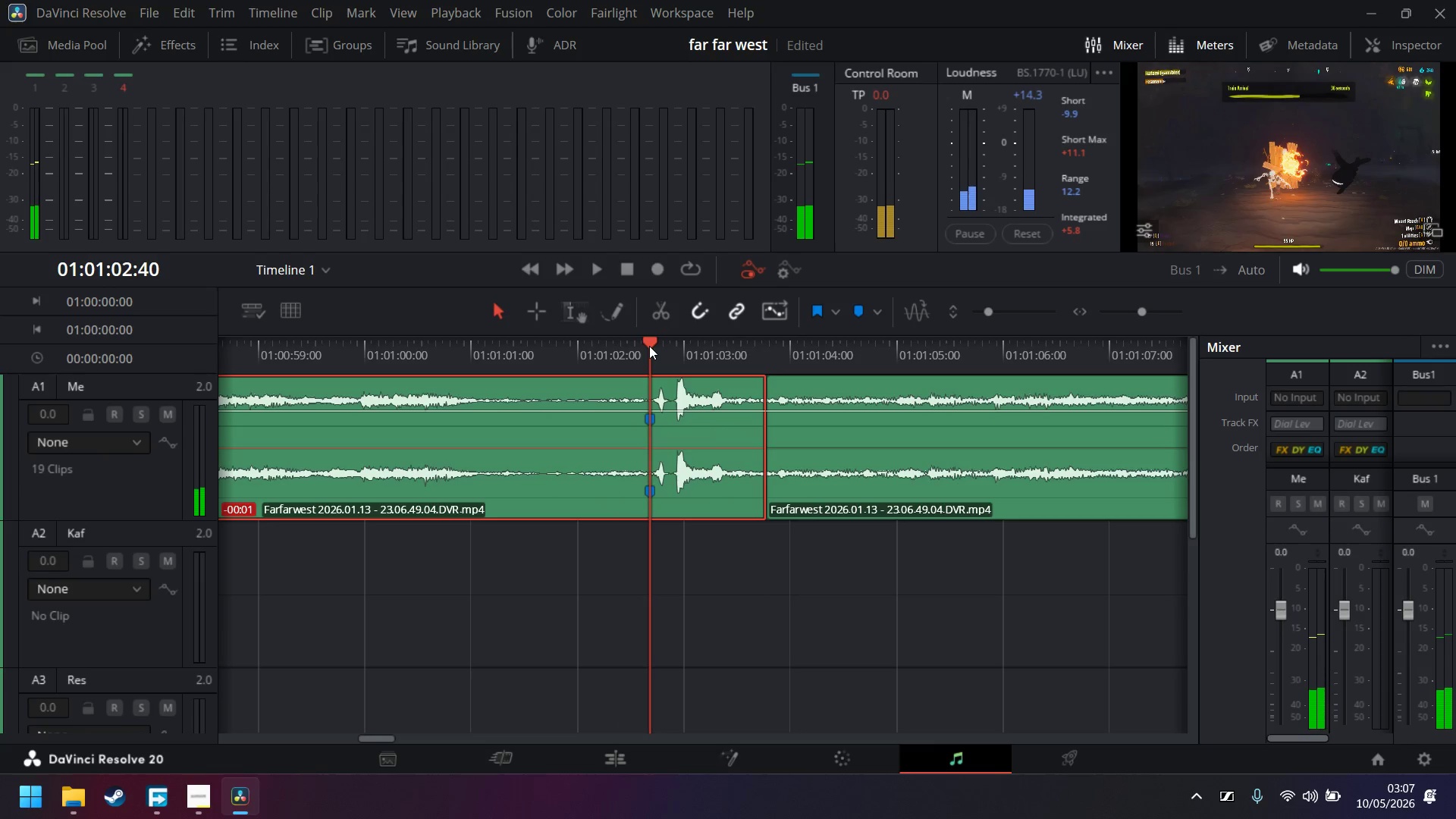 
key(Control+B)
 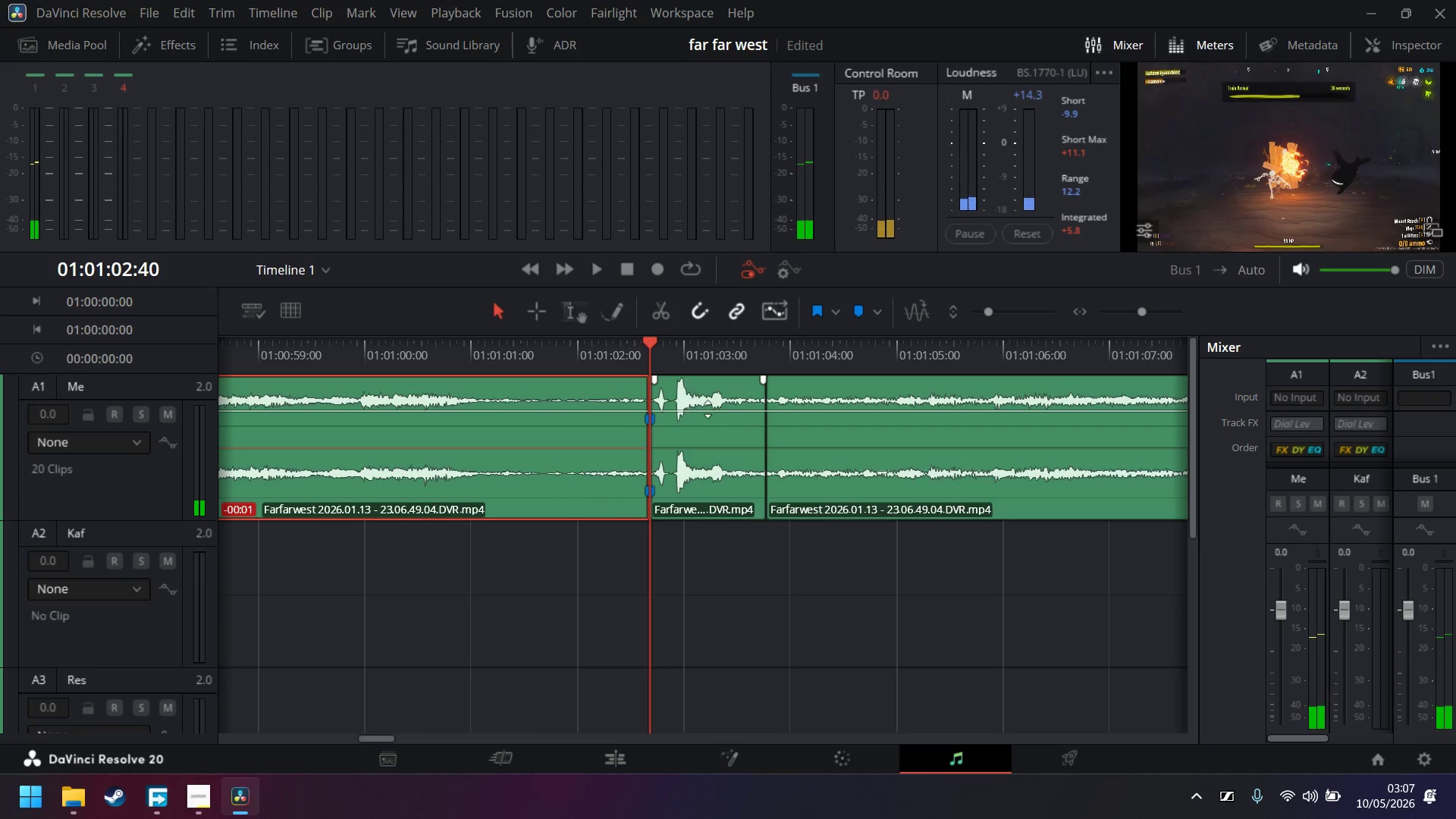 
left_click_drag(start_coordinate=[710, 413], to_coordinate=[710, 416])
 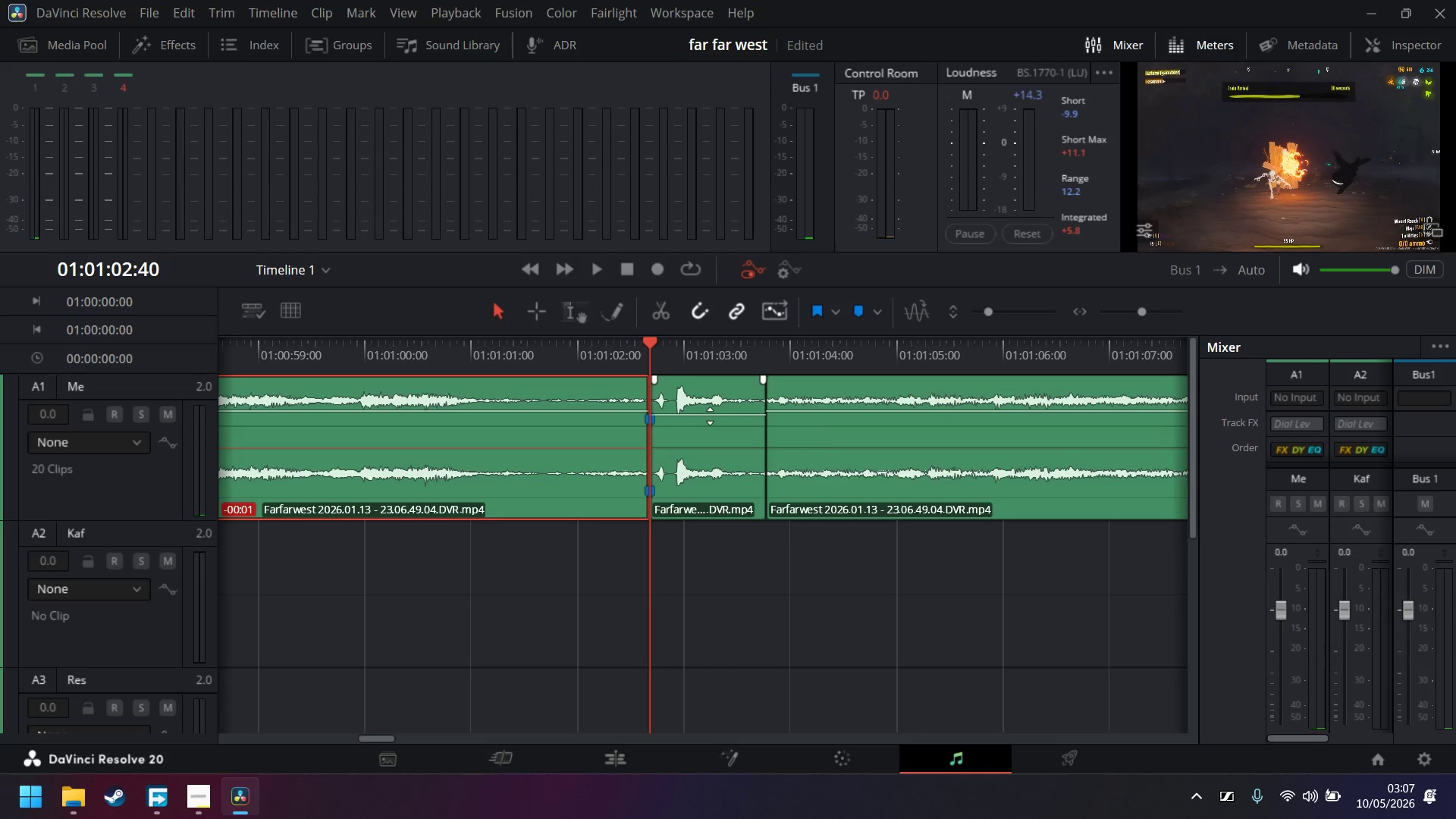 
key(Control+Z)
 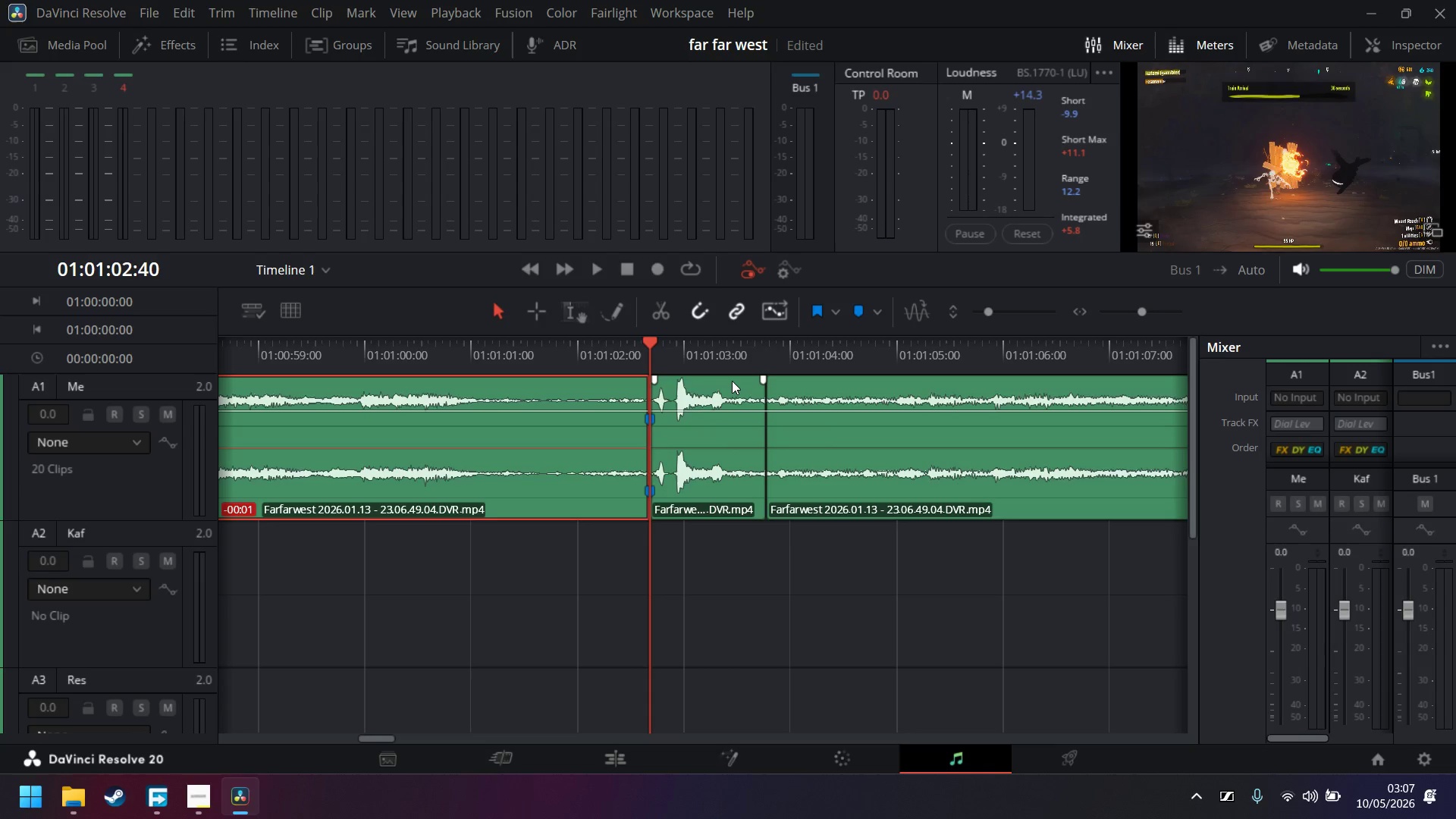 
left_click_drag(start_coordinate=[732, 381], to_coordinate=[726, 541])
 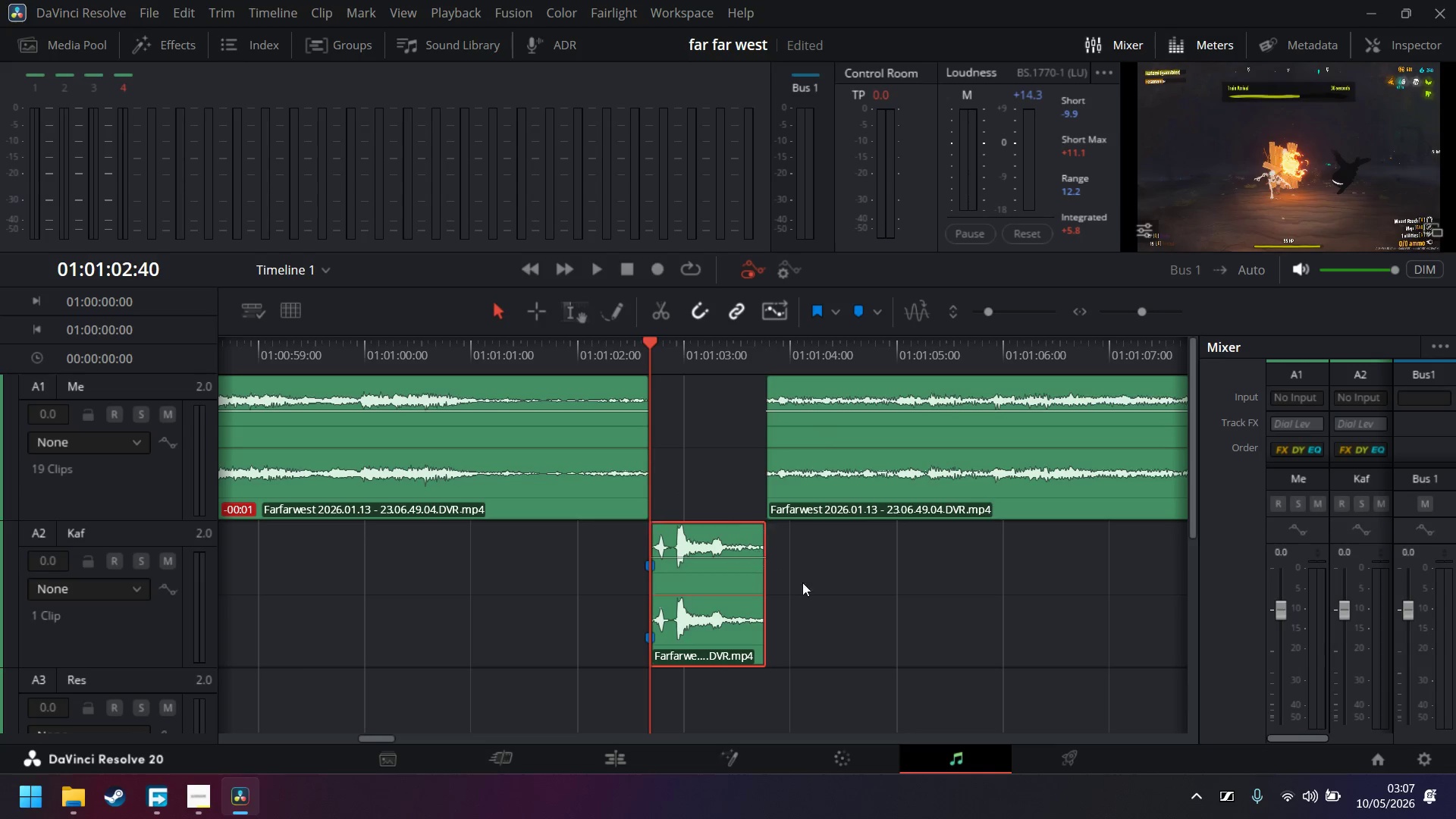 
scroll: coordinate [811, 587], scroll_direction: down, amount: 1.0
 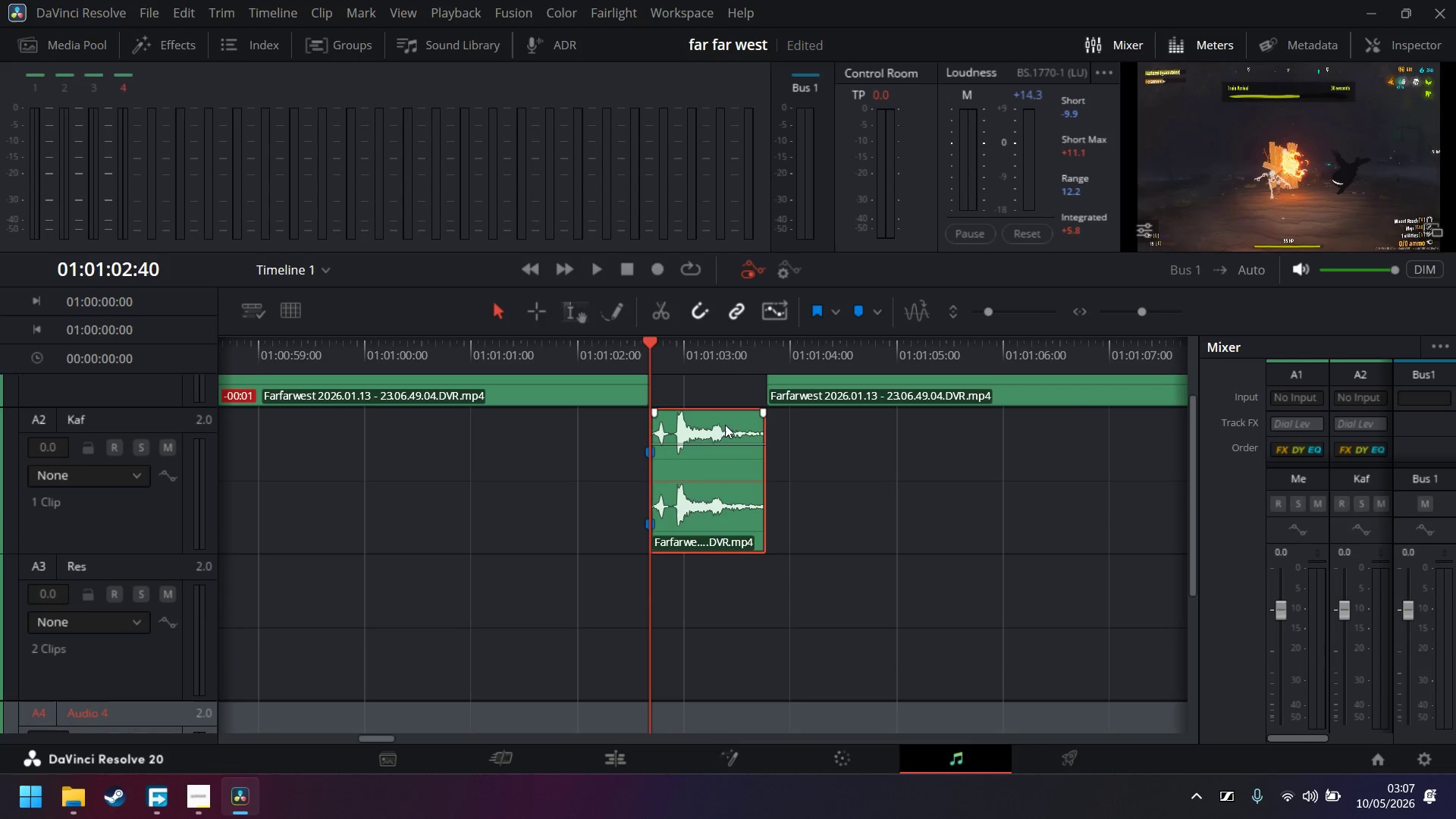 
left_click_drag(start_coordinate=[725, 421], to_coordinate=[731, 569])
 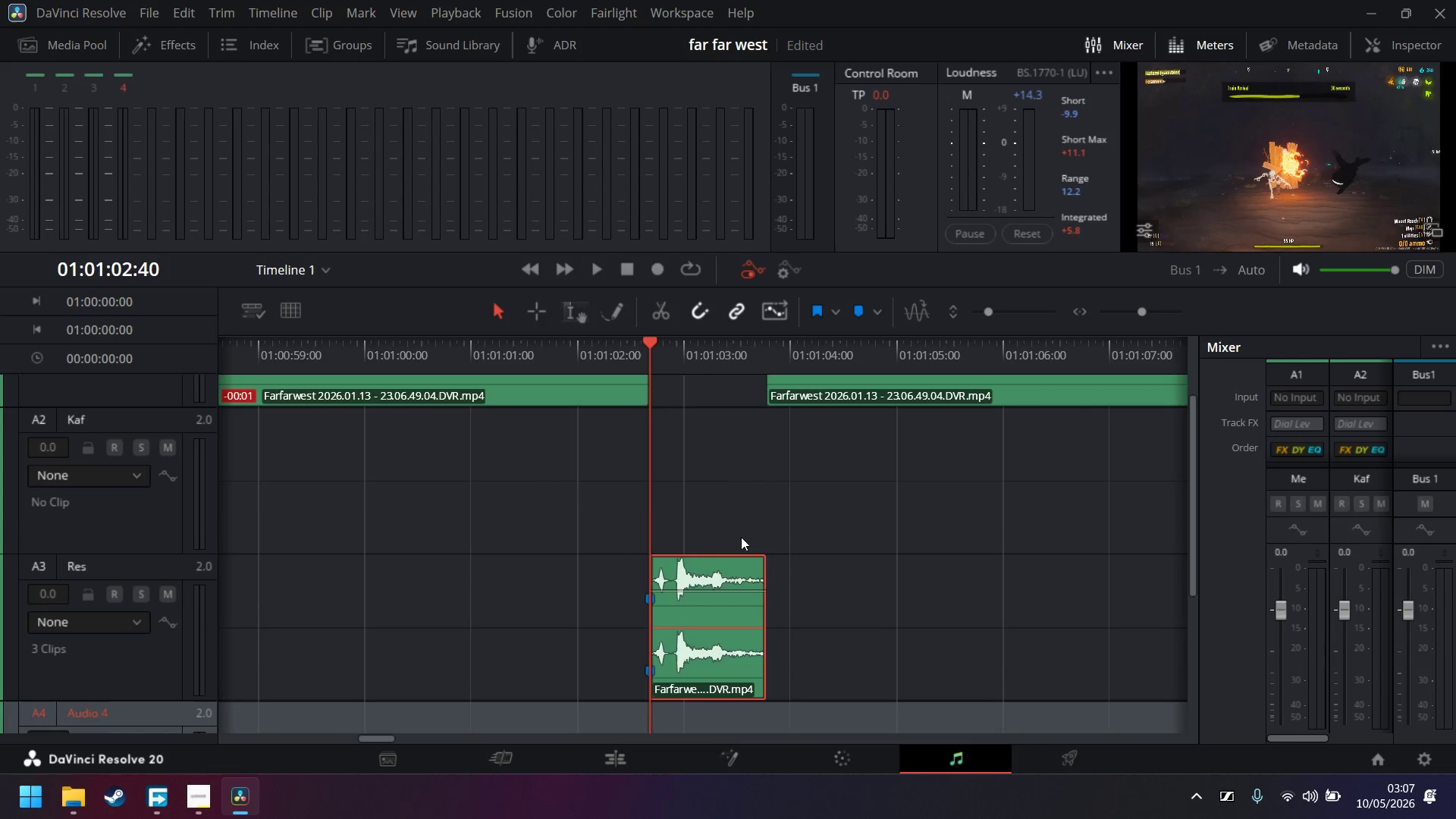 
key(Space)
 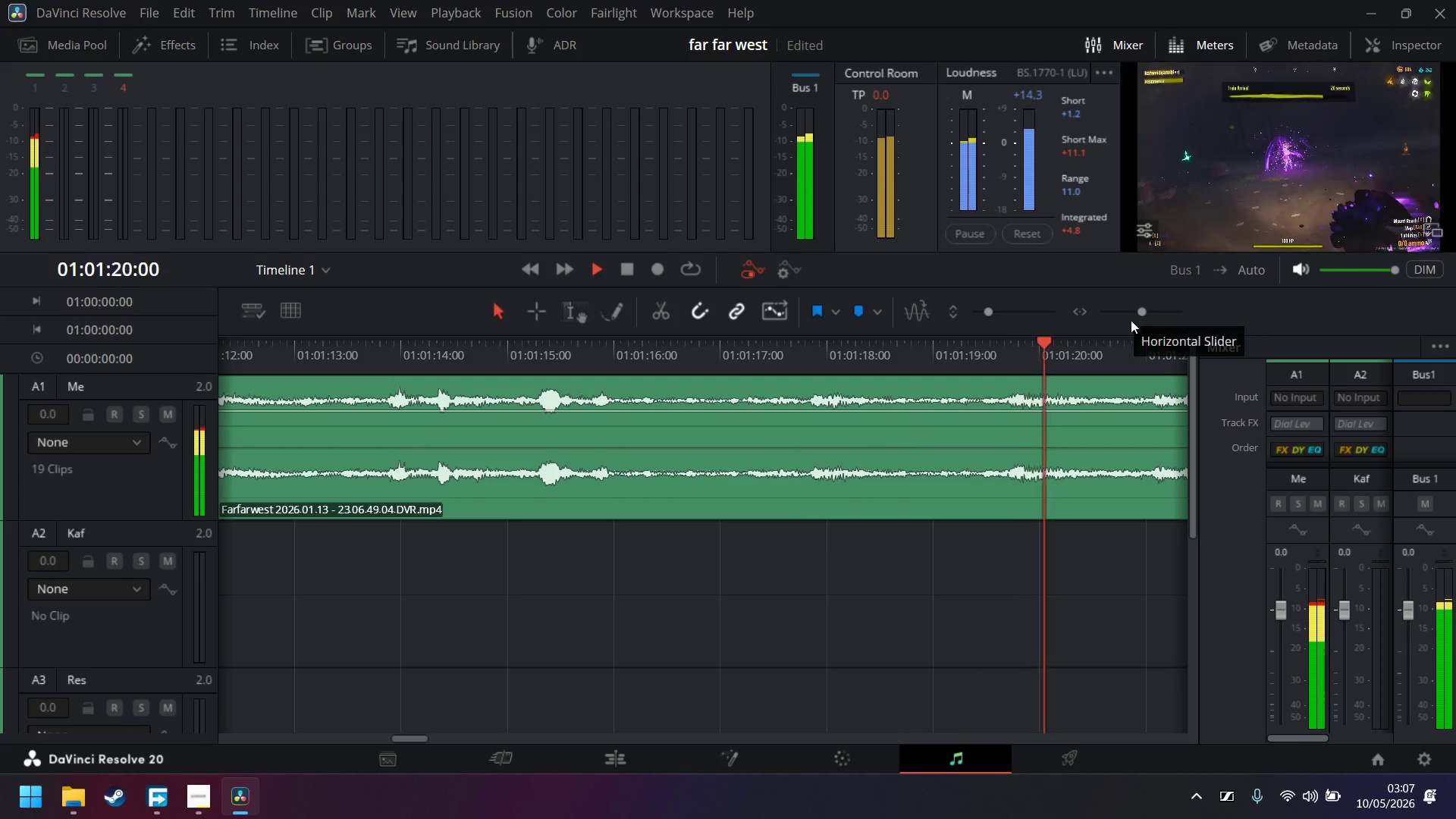 
scroll: coordinate [747, 495], scroll_direction: up, amount: 4.0
 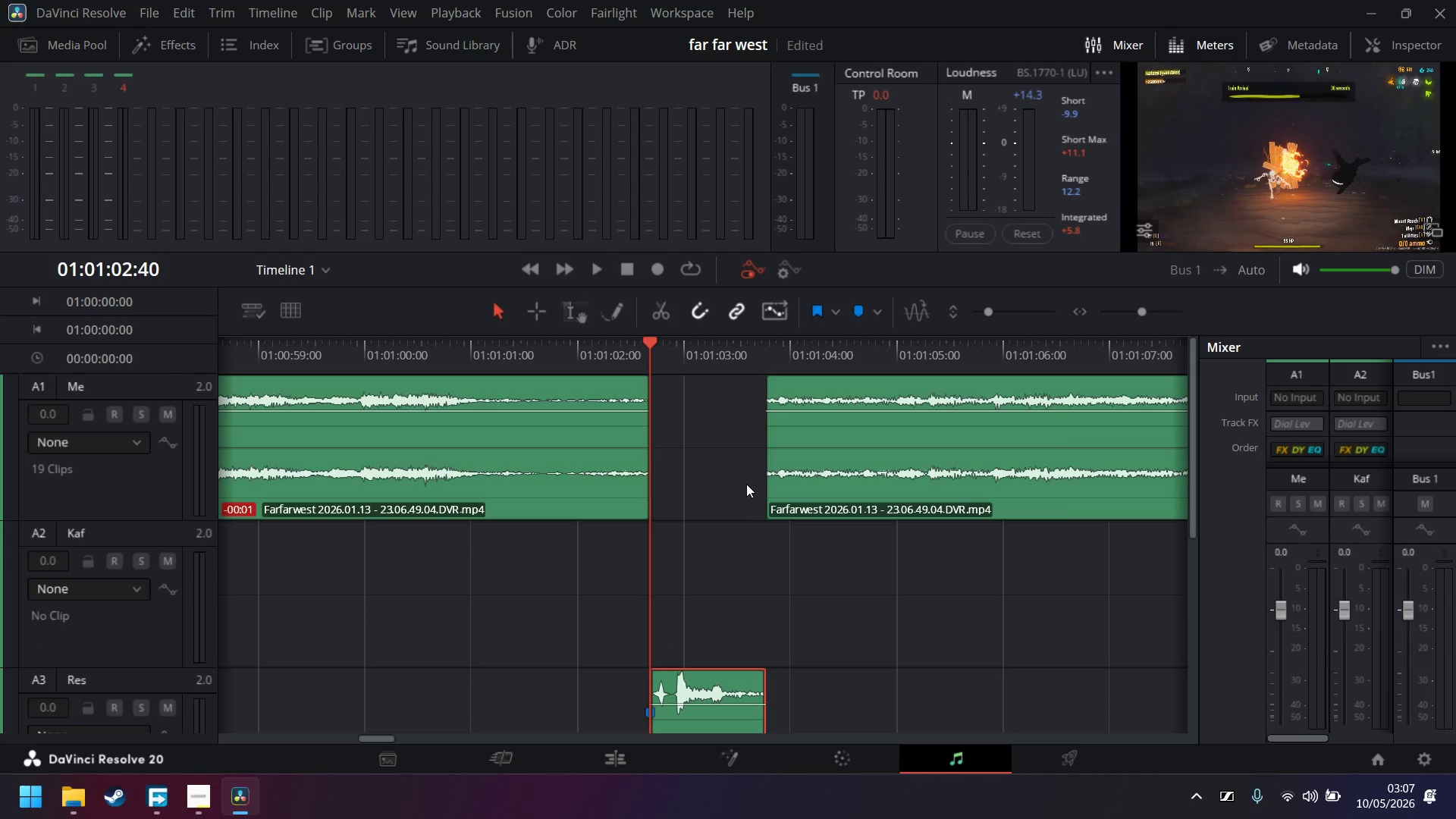 
wait(22.26)
 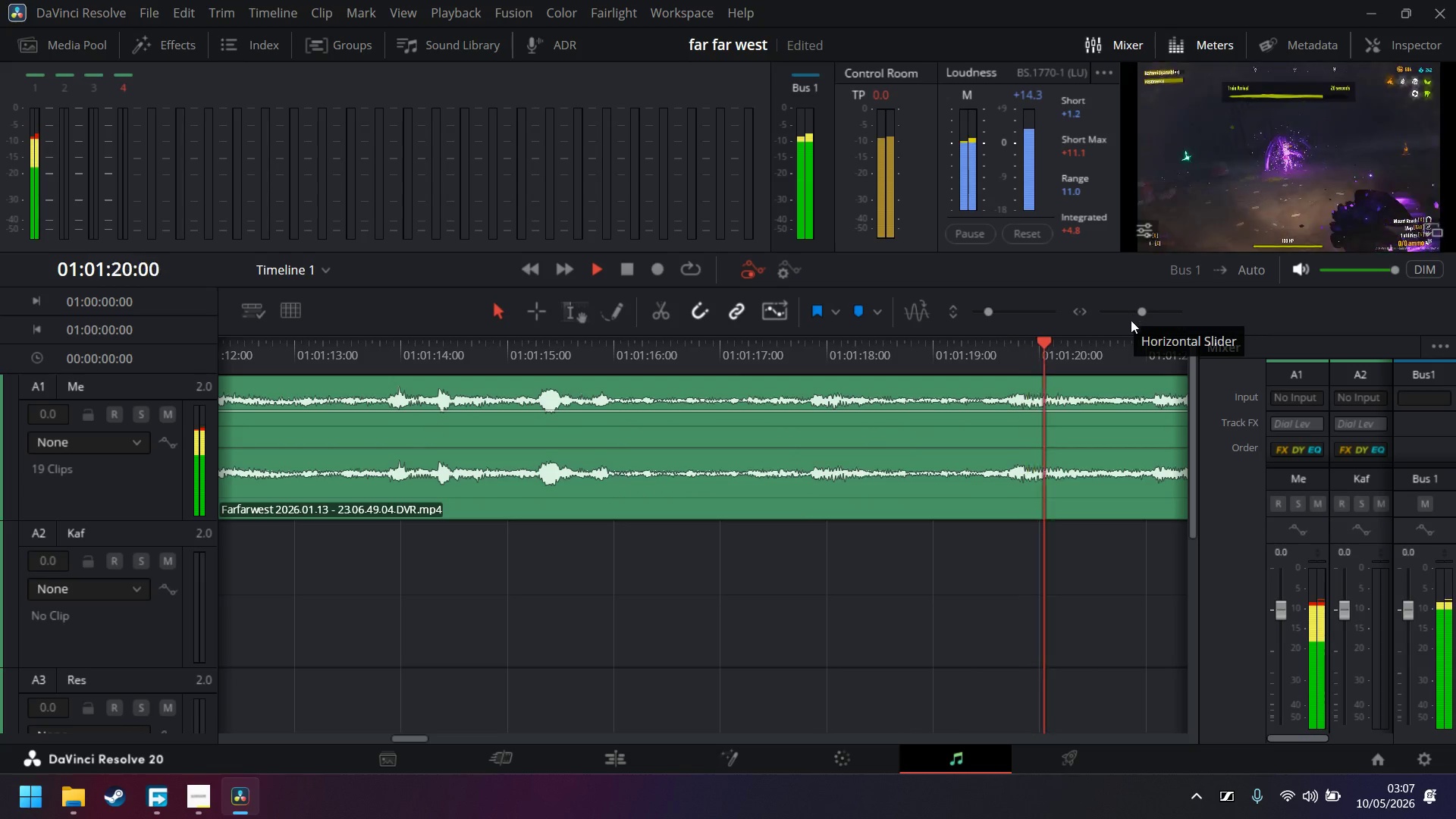 
left_click([1138, 312])
 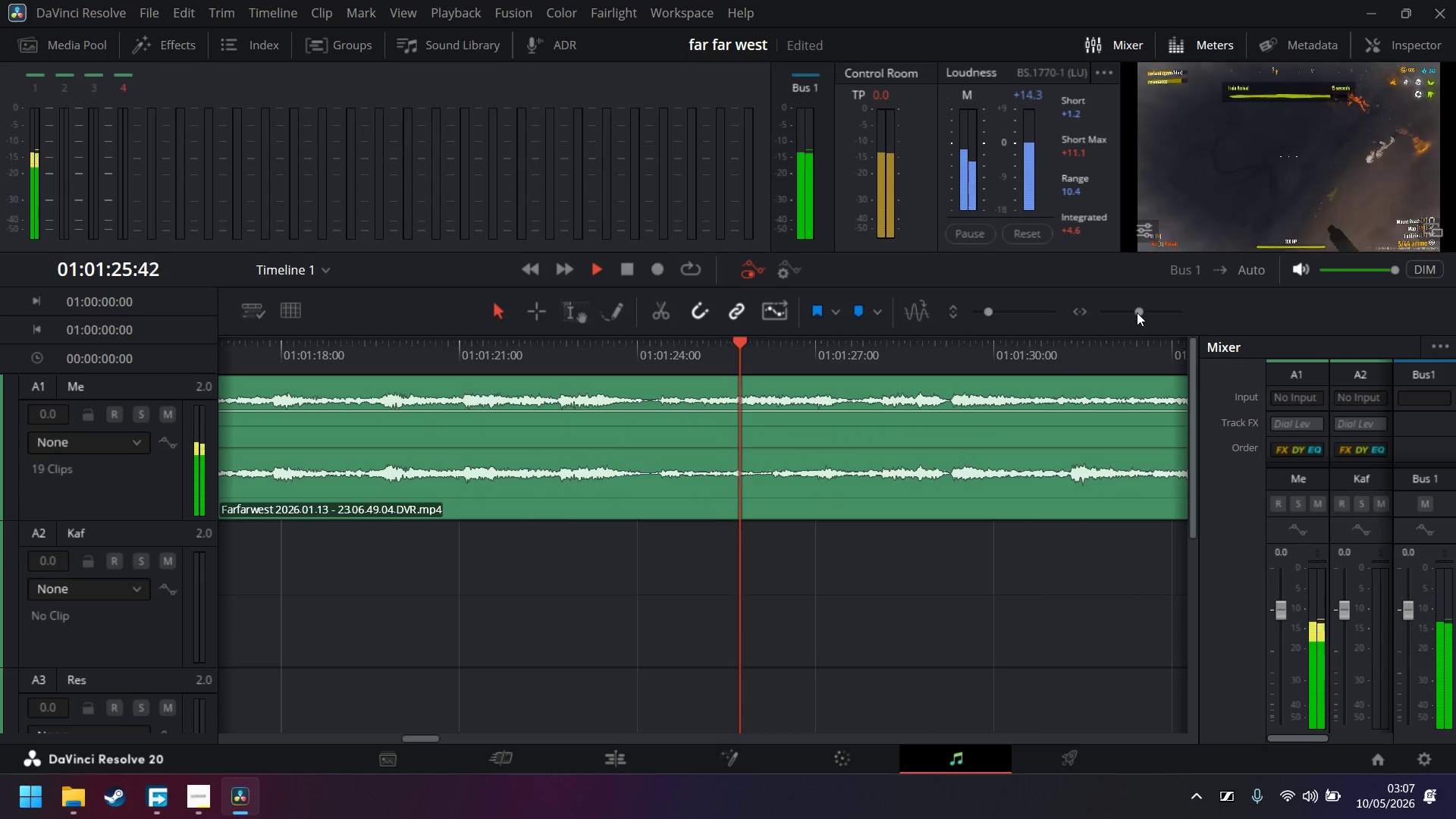 
left_click([1134, 312])
 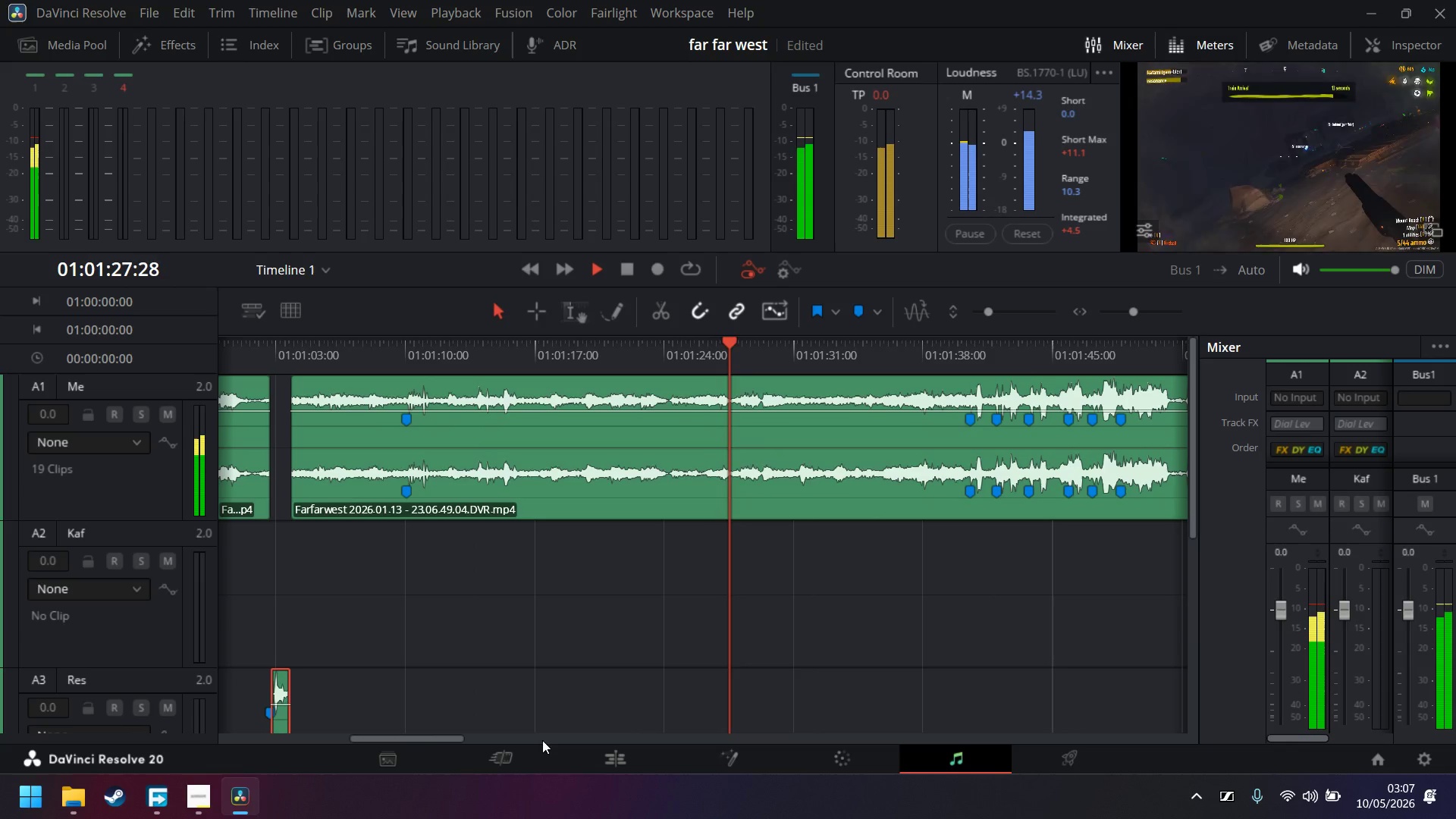 
left_click_drag(start_coordinate=[453, 739], to_coordinate=[505, 739])
 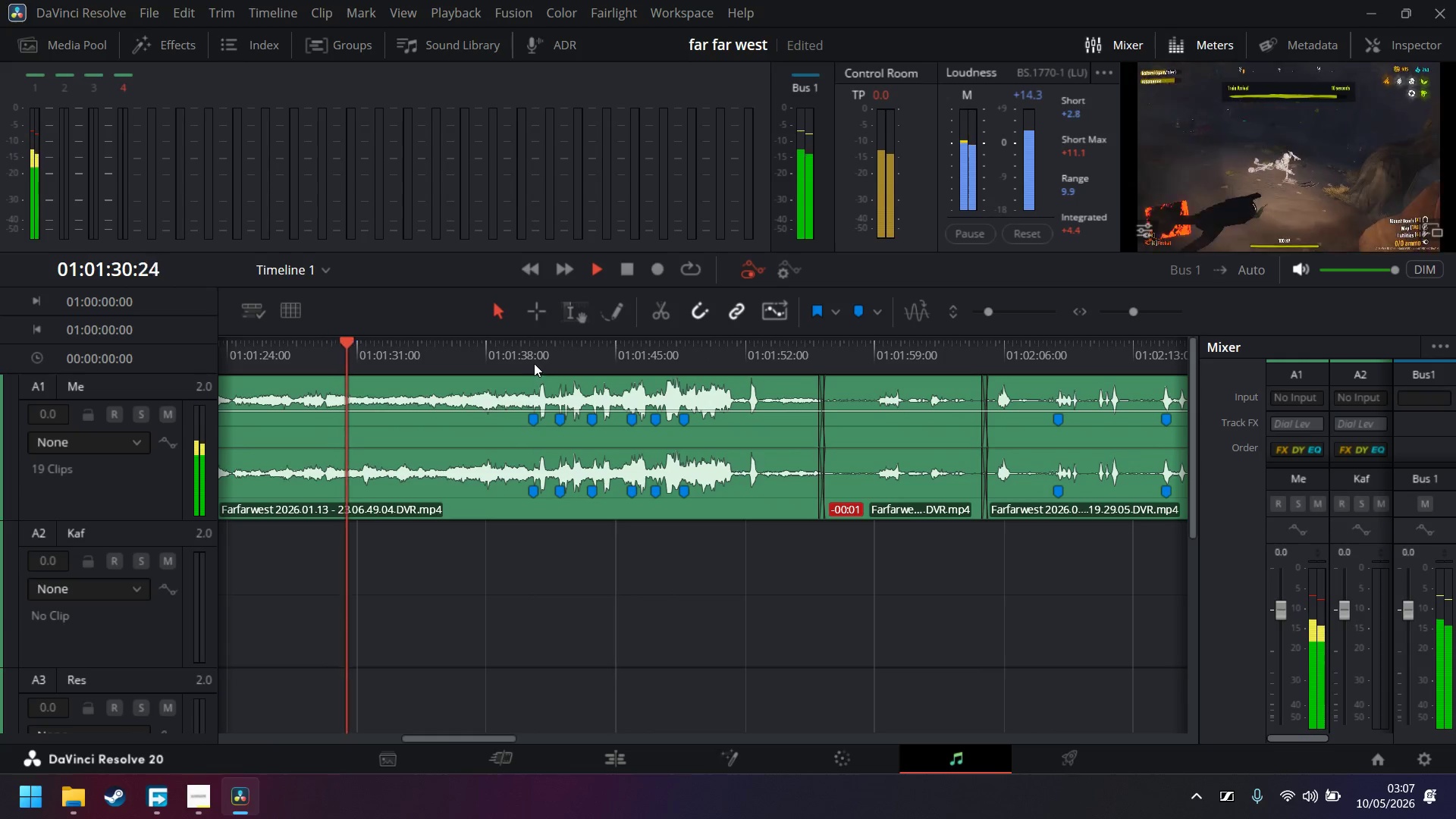 
left_click([507, 348])
 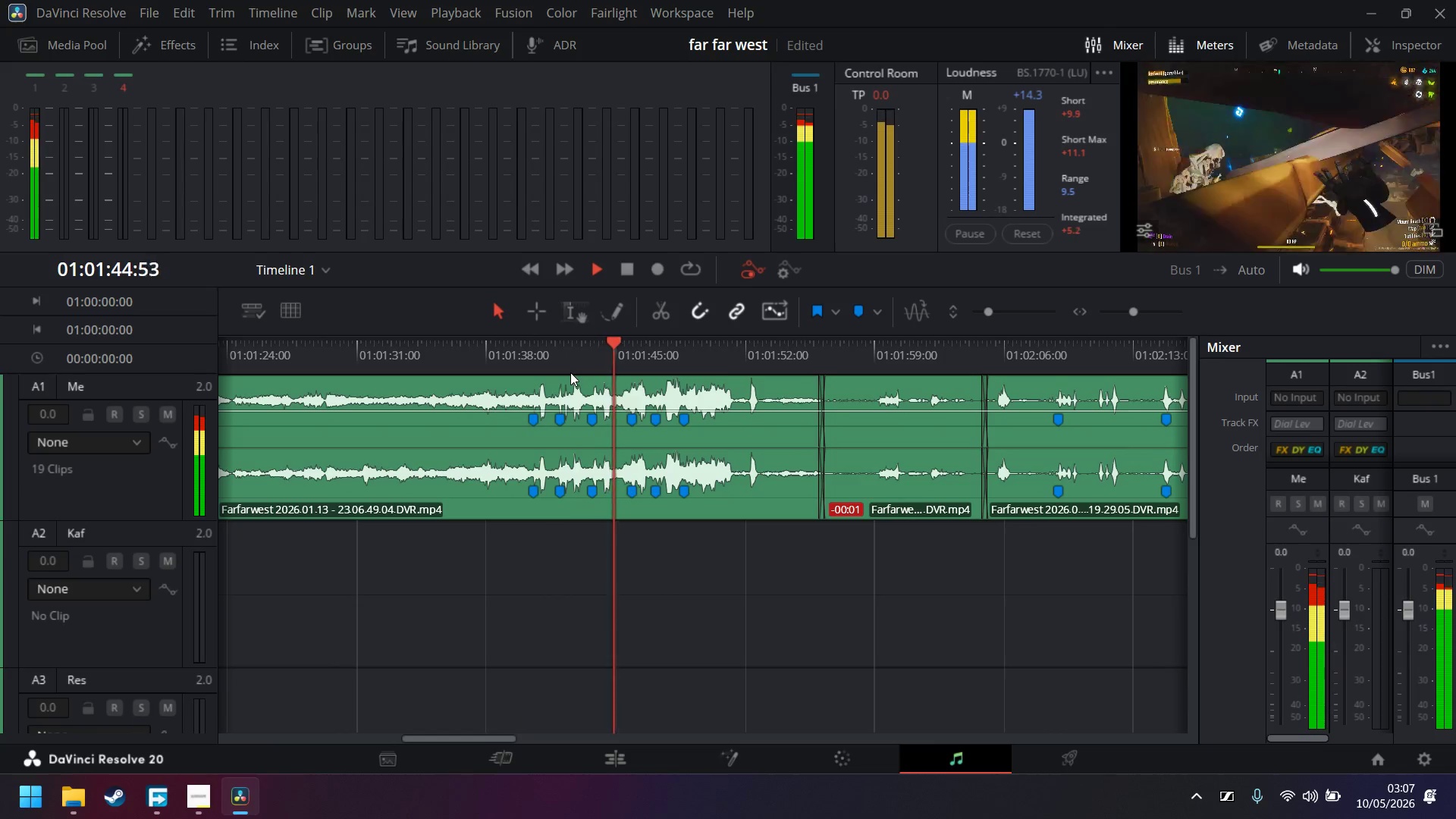 
wait(7.89)
 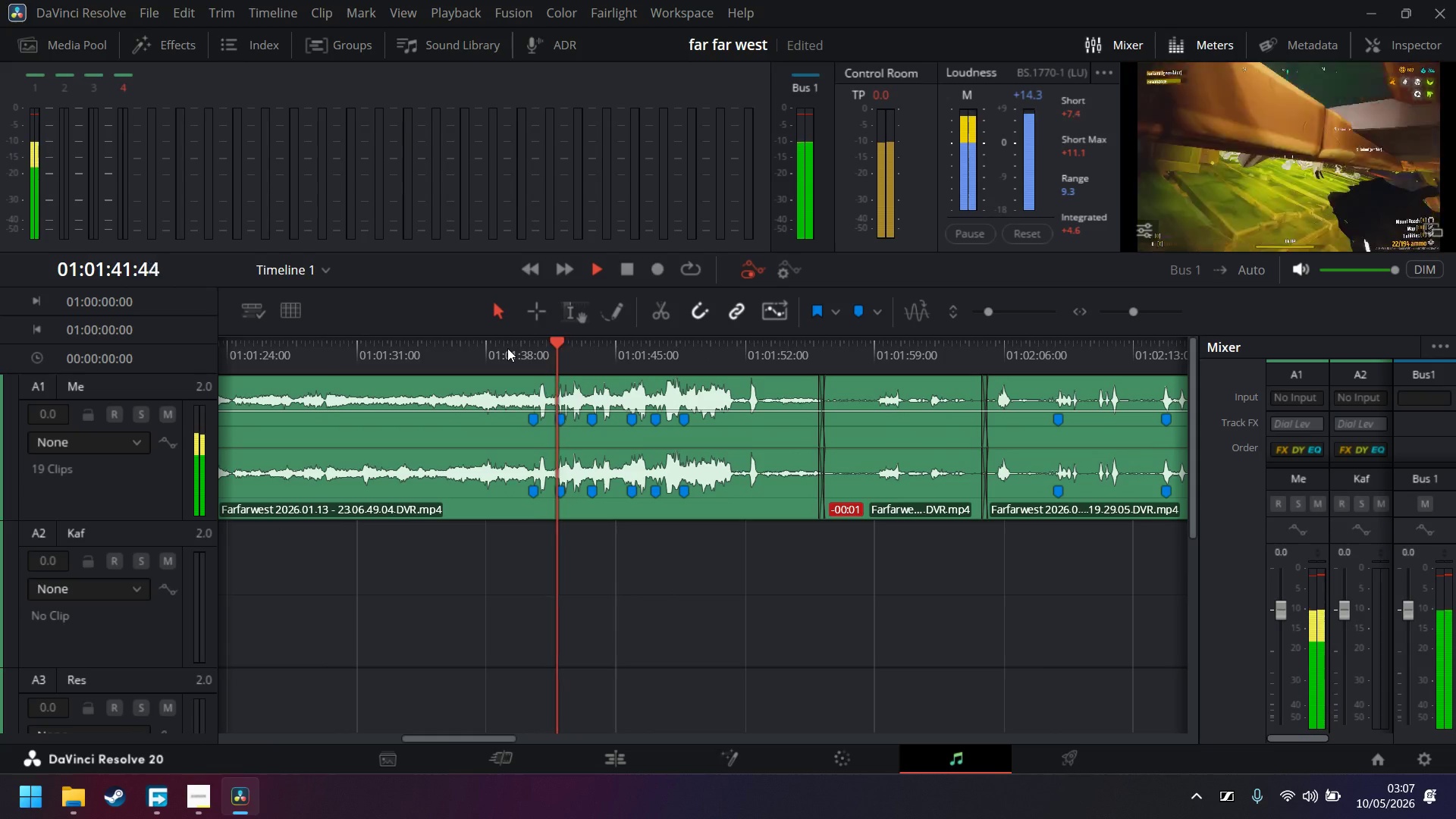 
key(Space)
 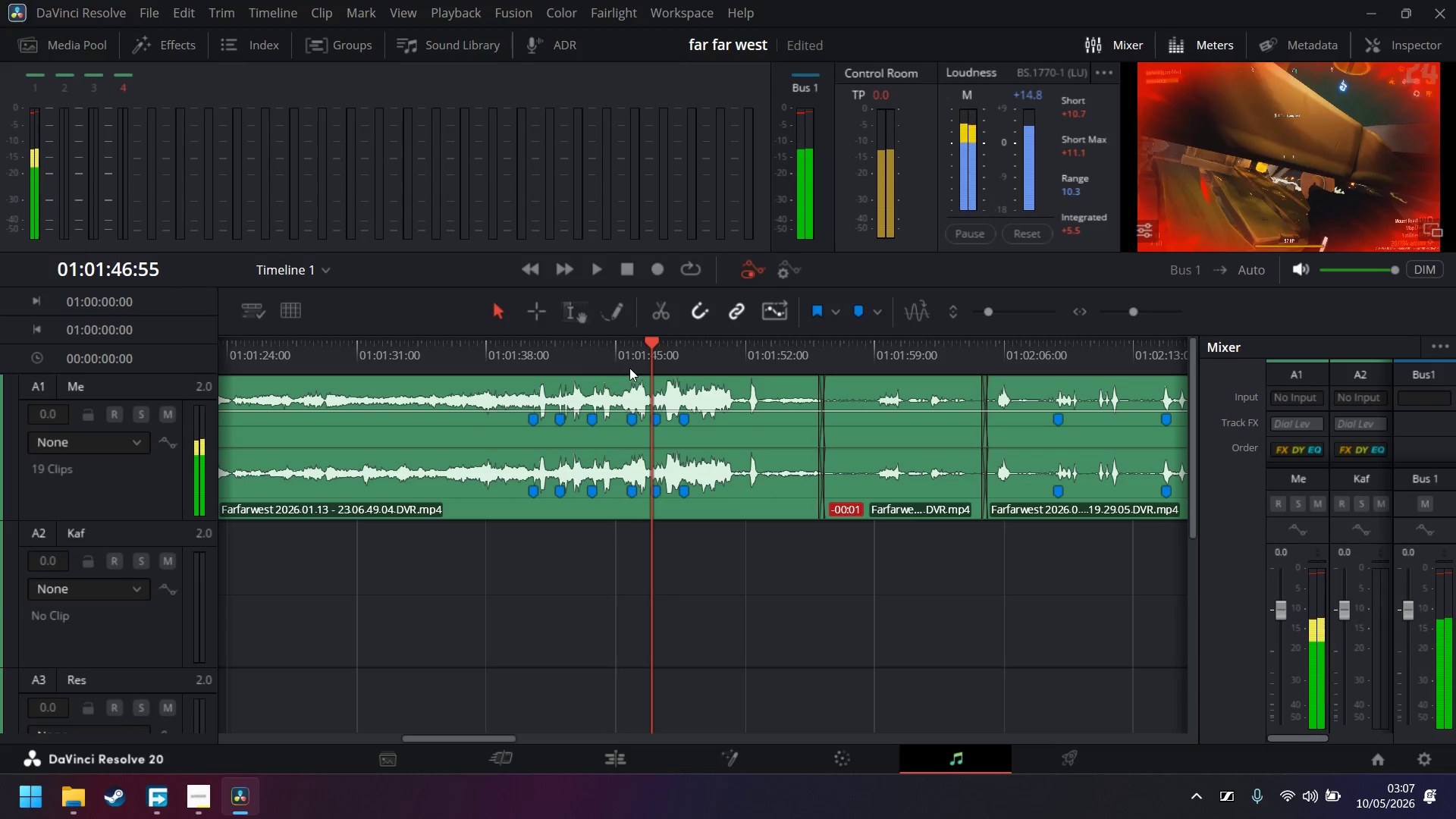 
left_click([629, 368])
 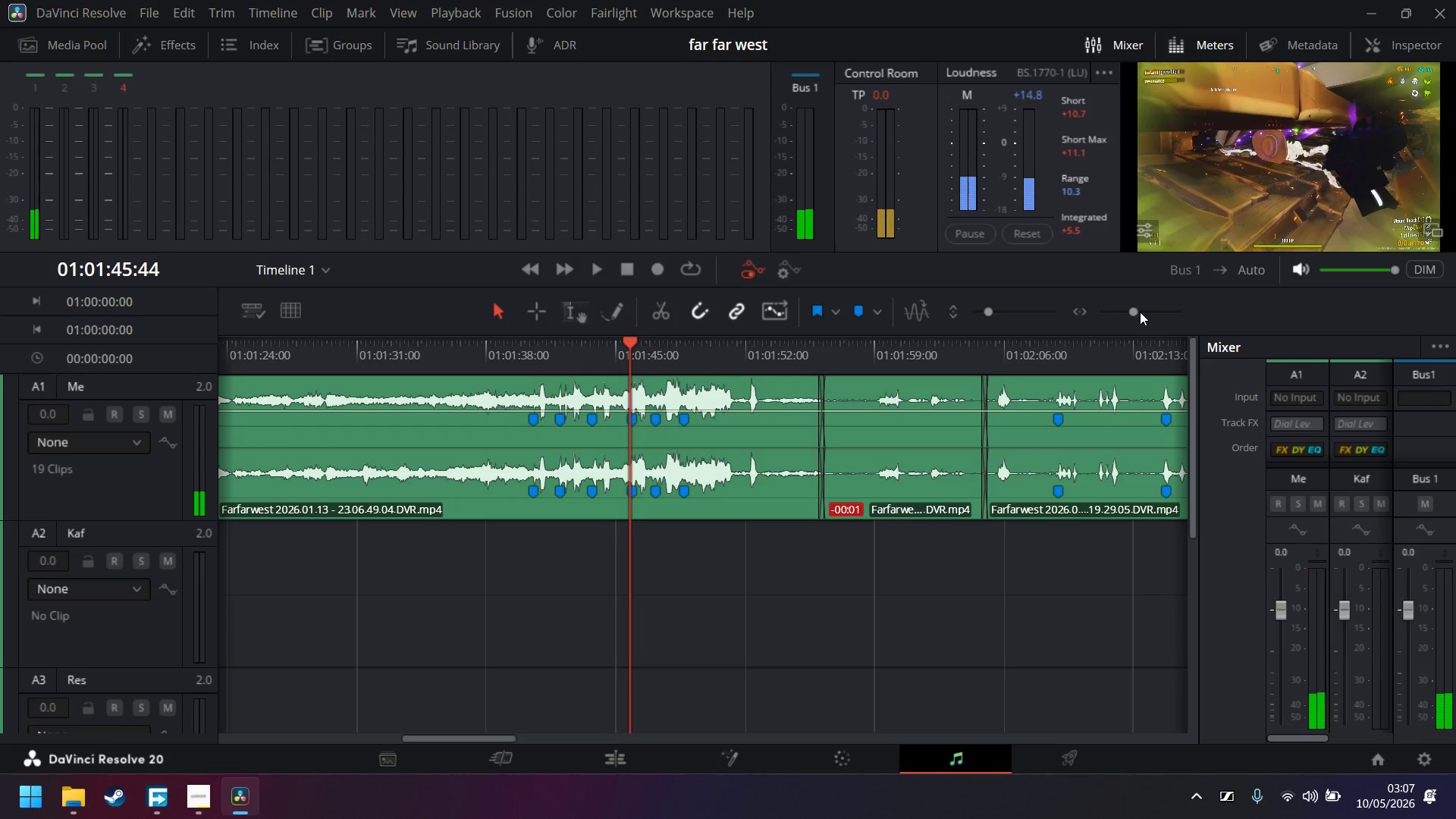 
key(Space)
 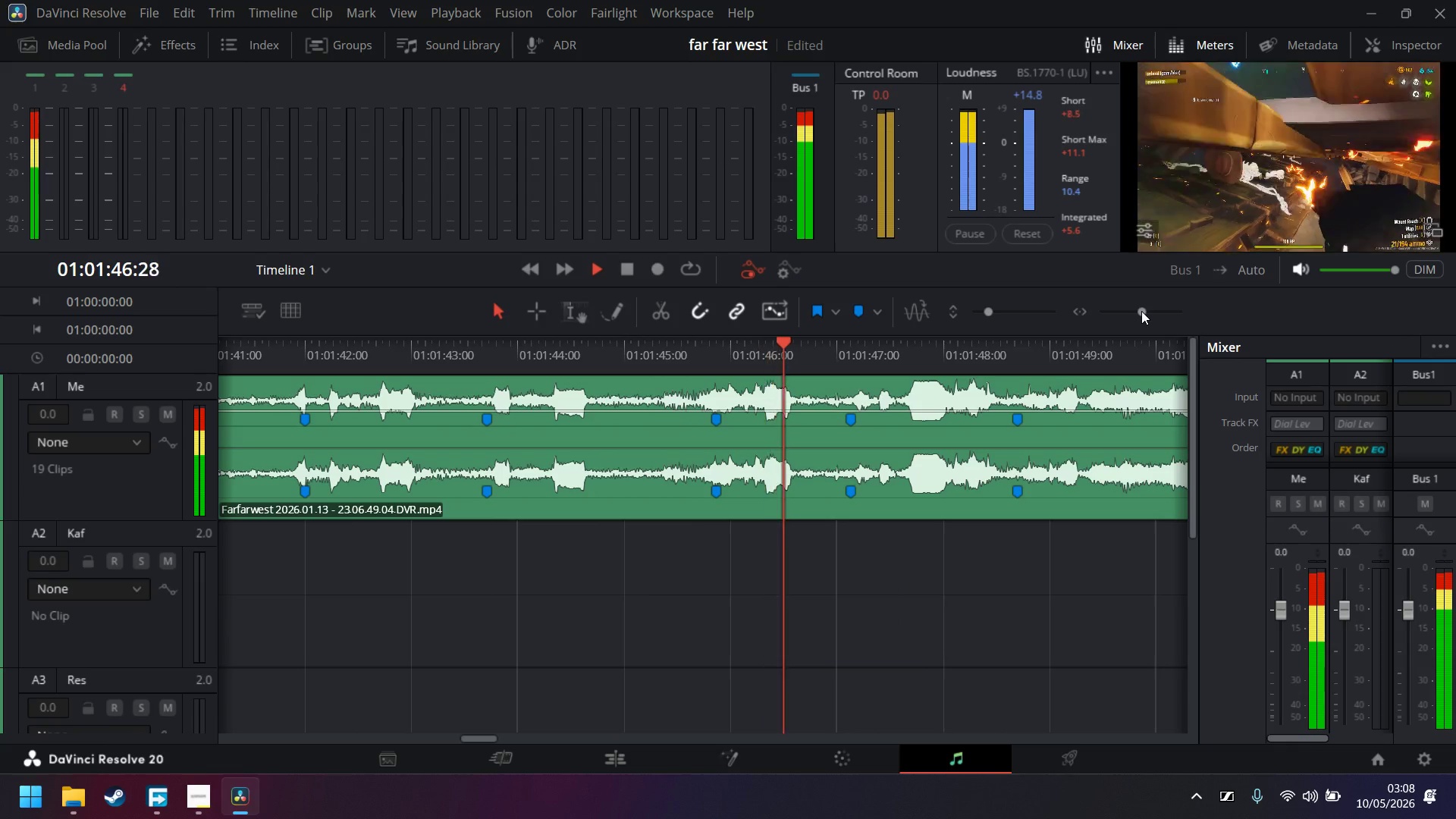 
key(Space)
 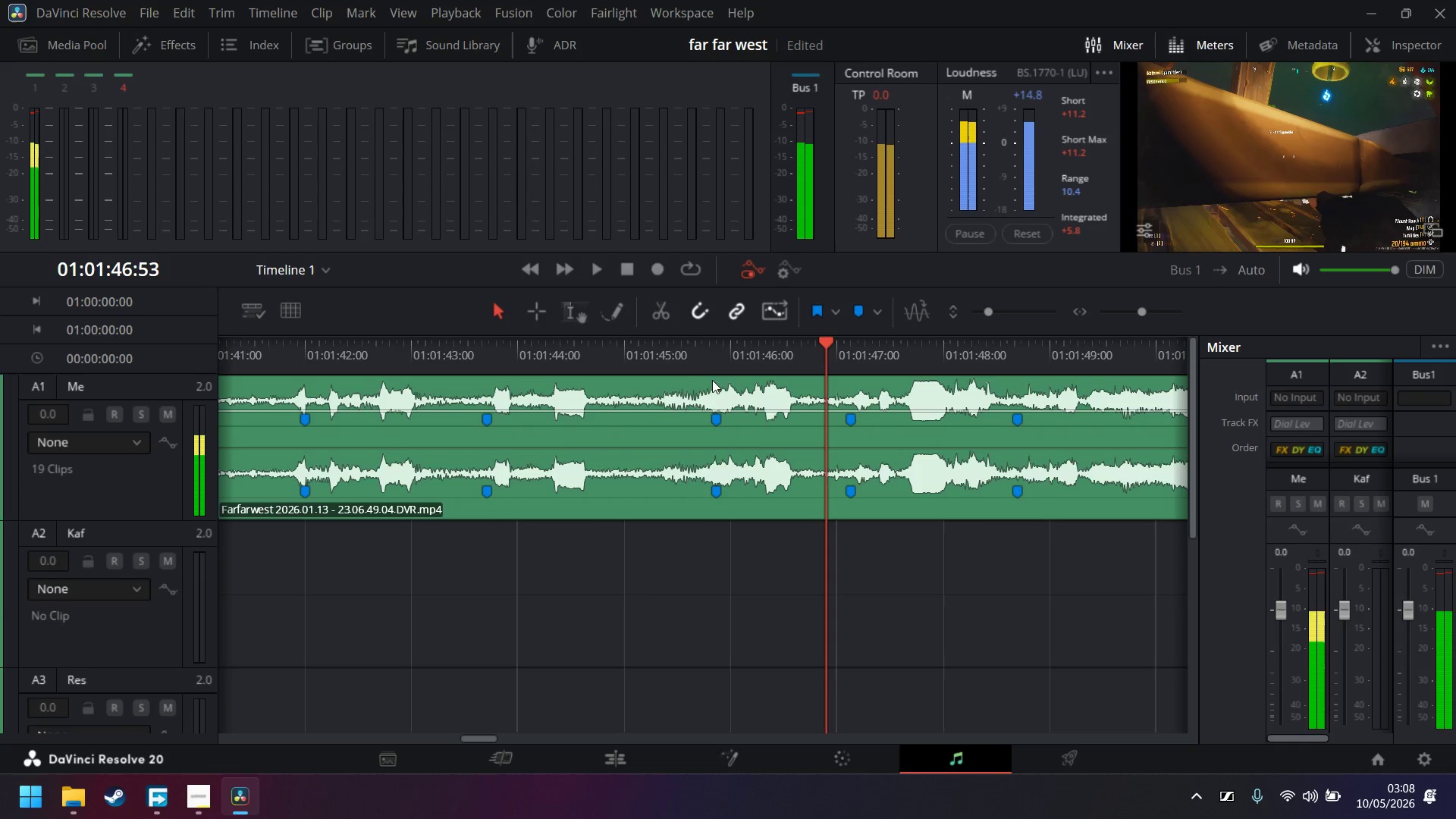 
left_click([693, 365])
 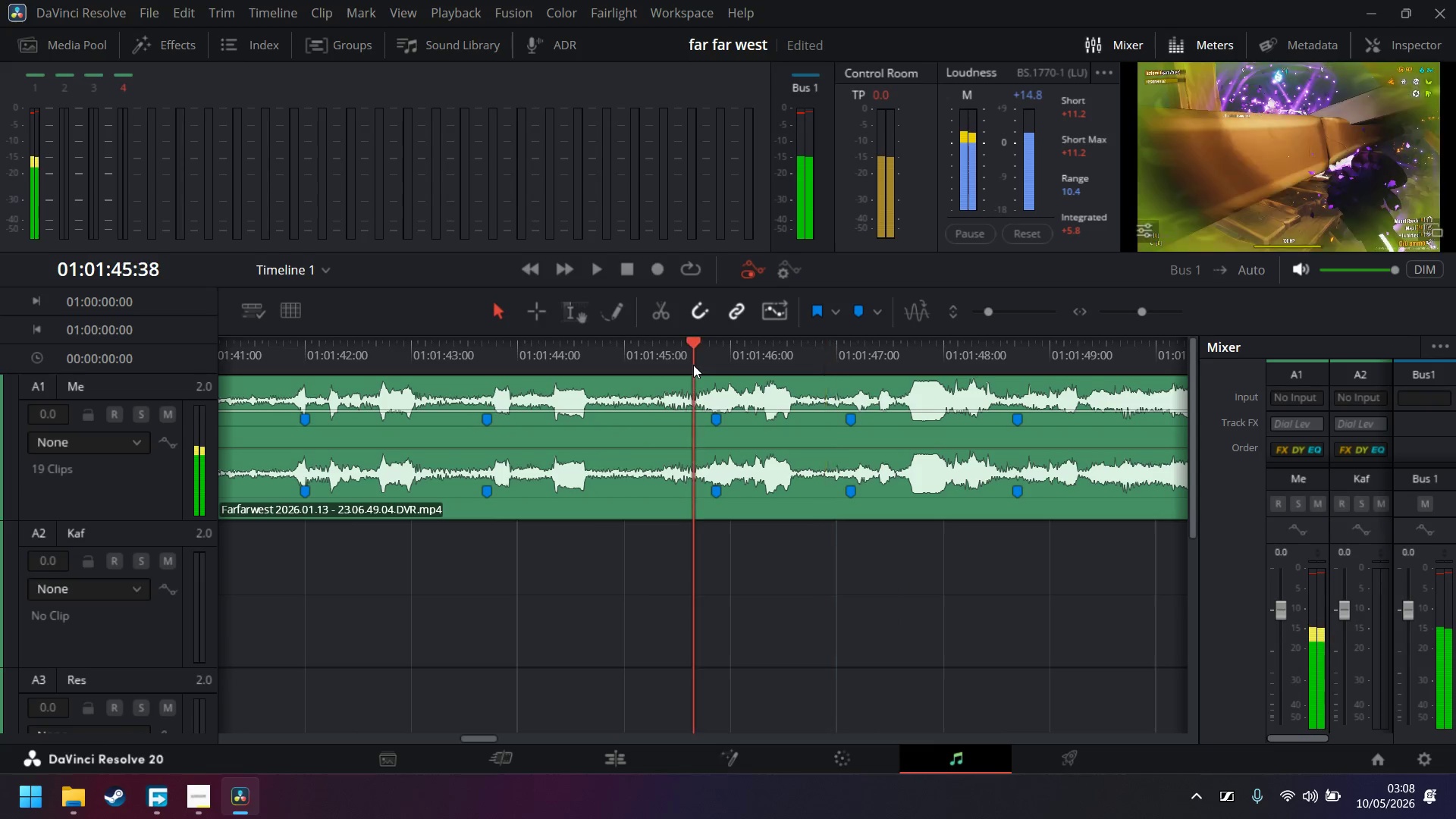 
key(Space)
 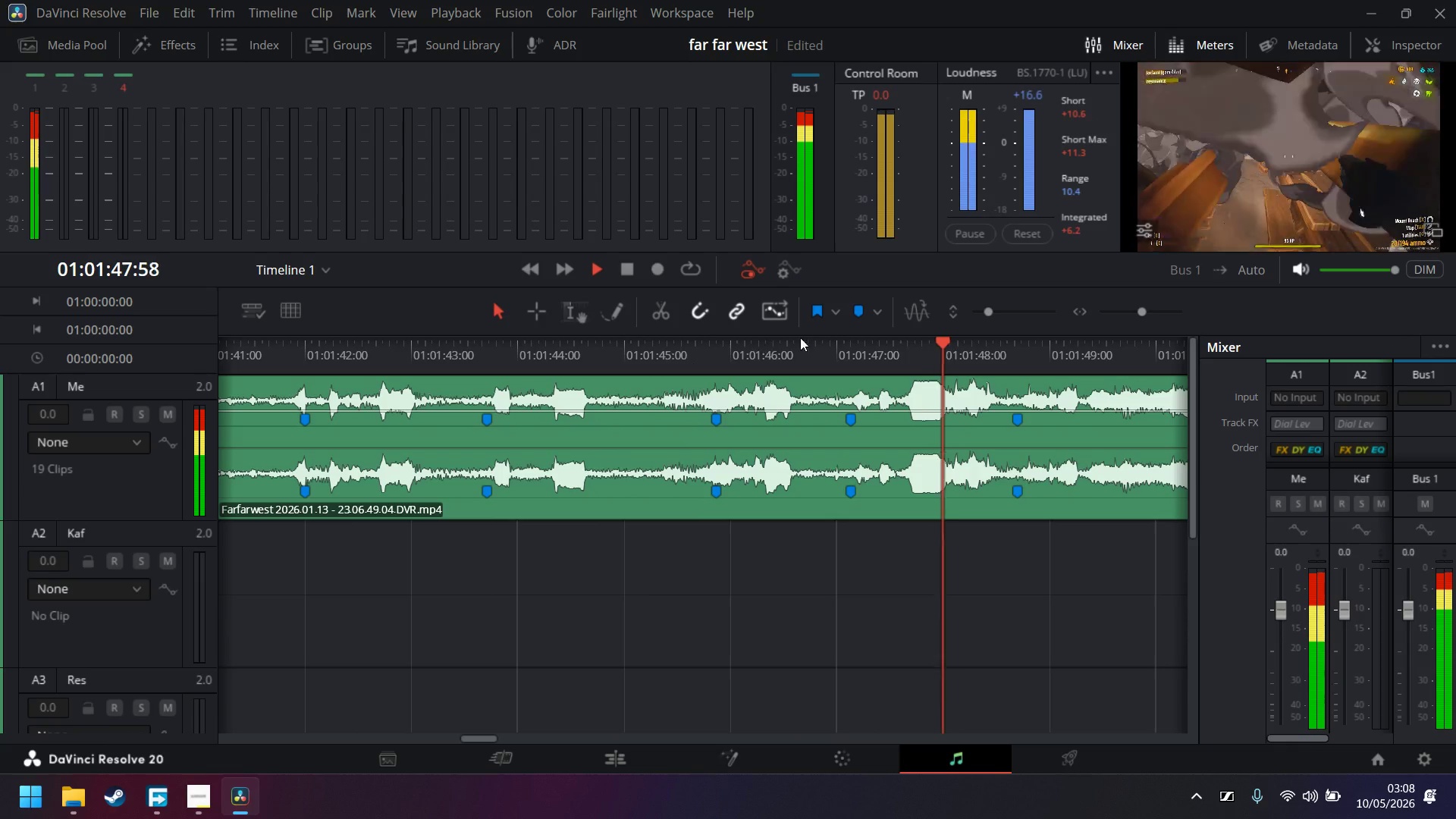 
left_click([1125, 313])
 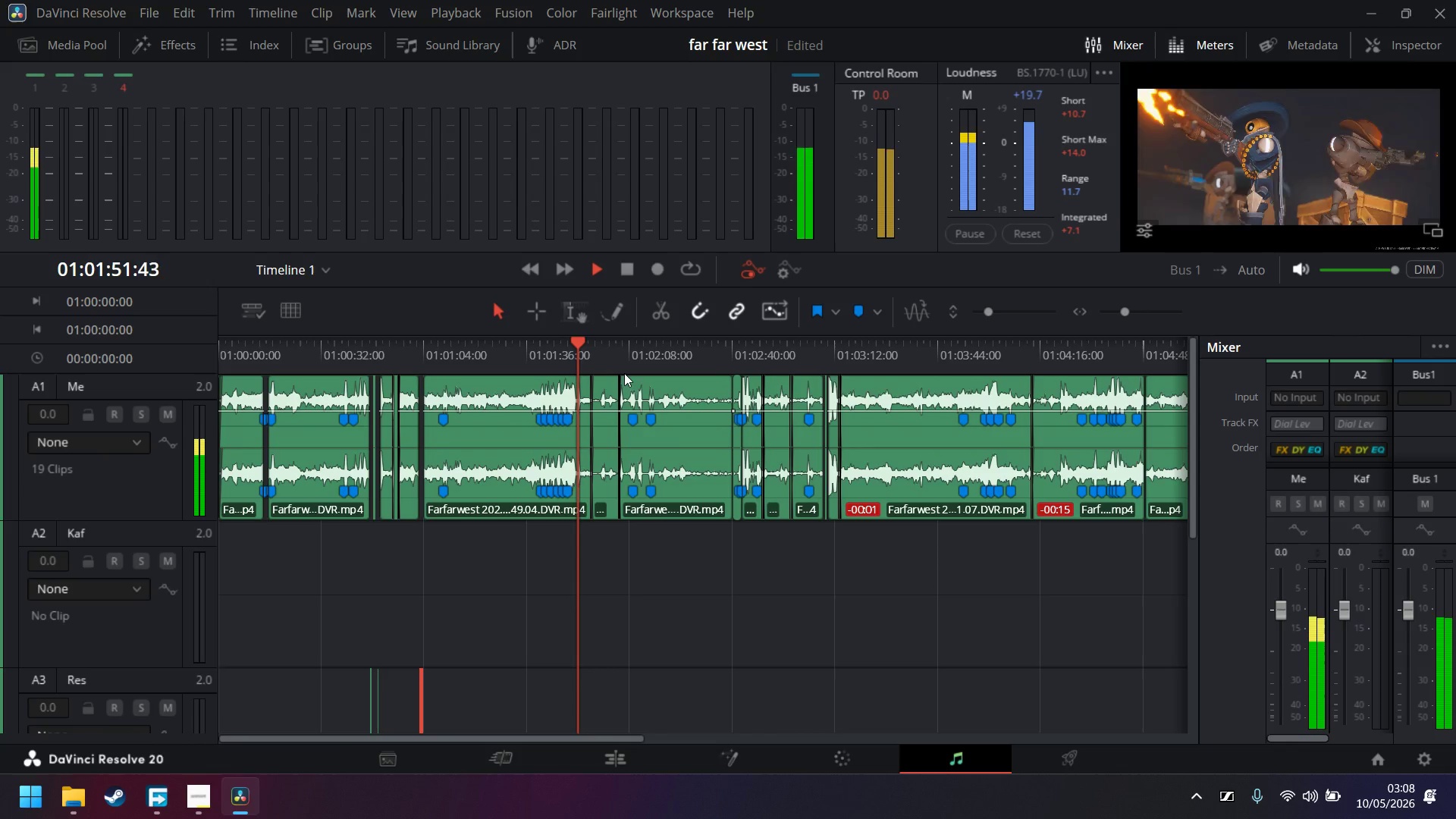 
left_click([626, 346])
 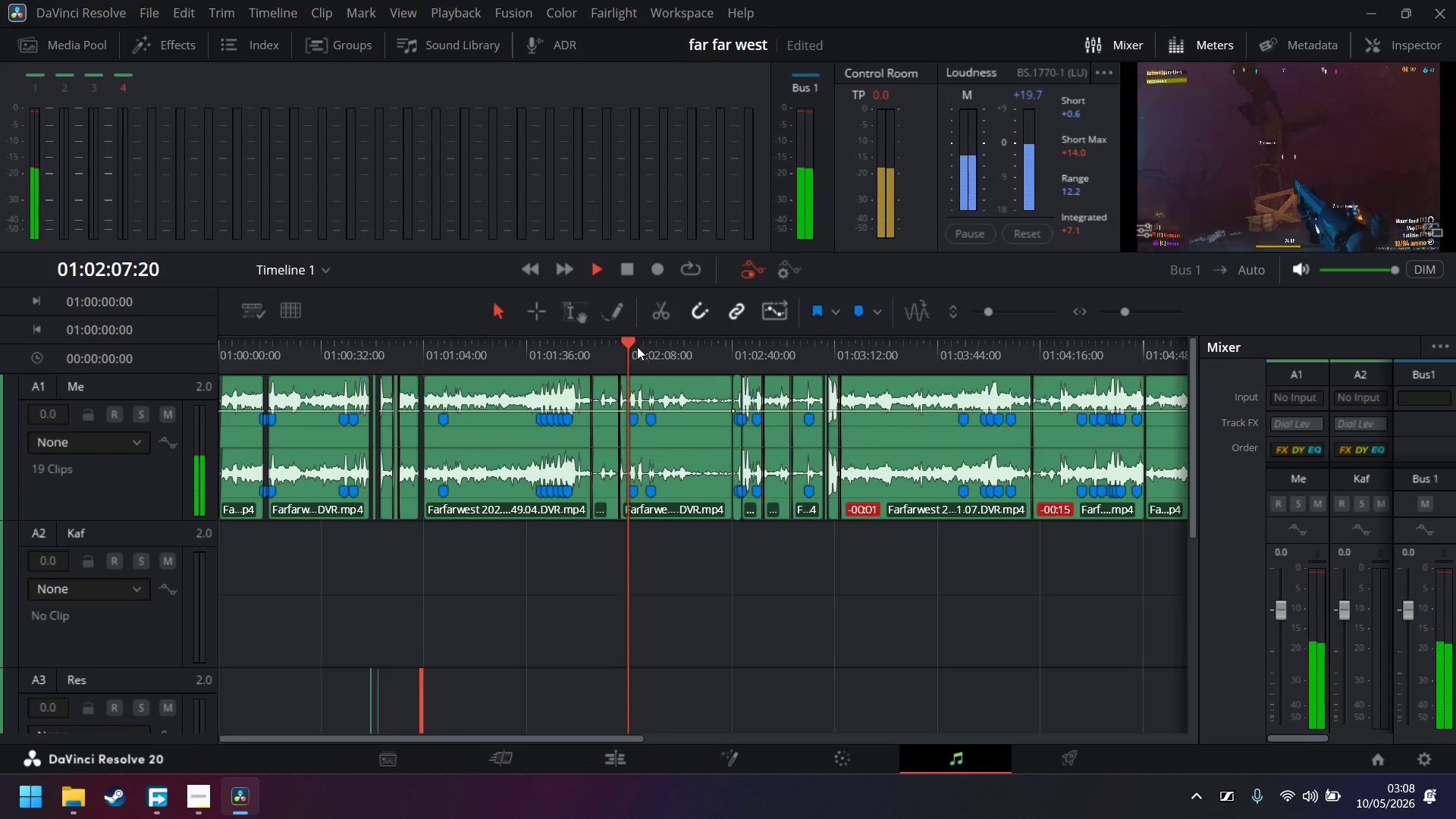 
left_click([1145, 307])
 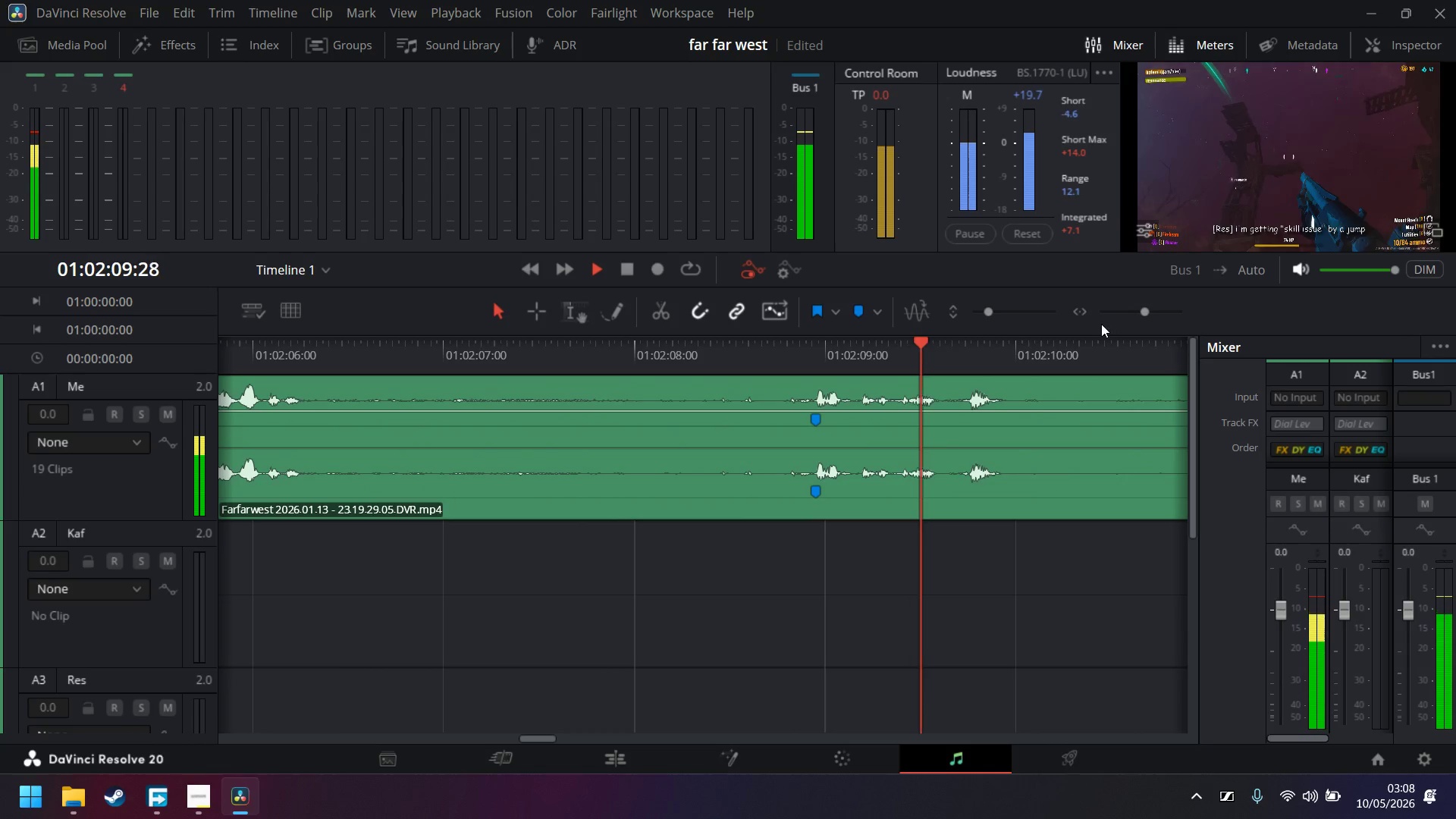 
left_click([1121, 311])
 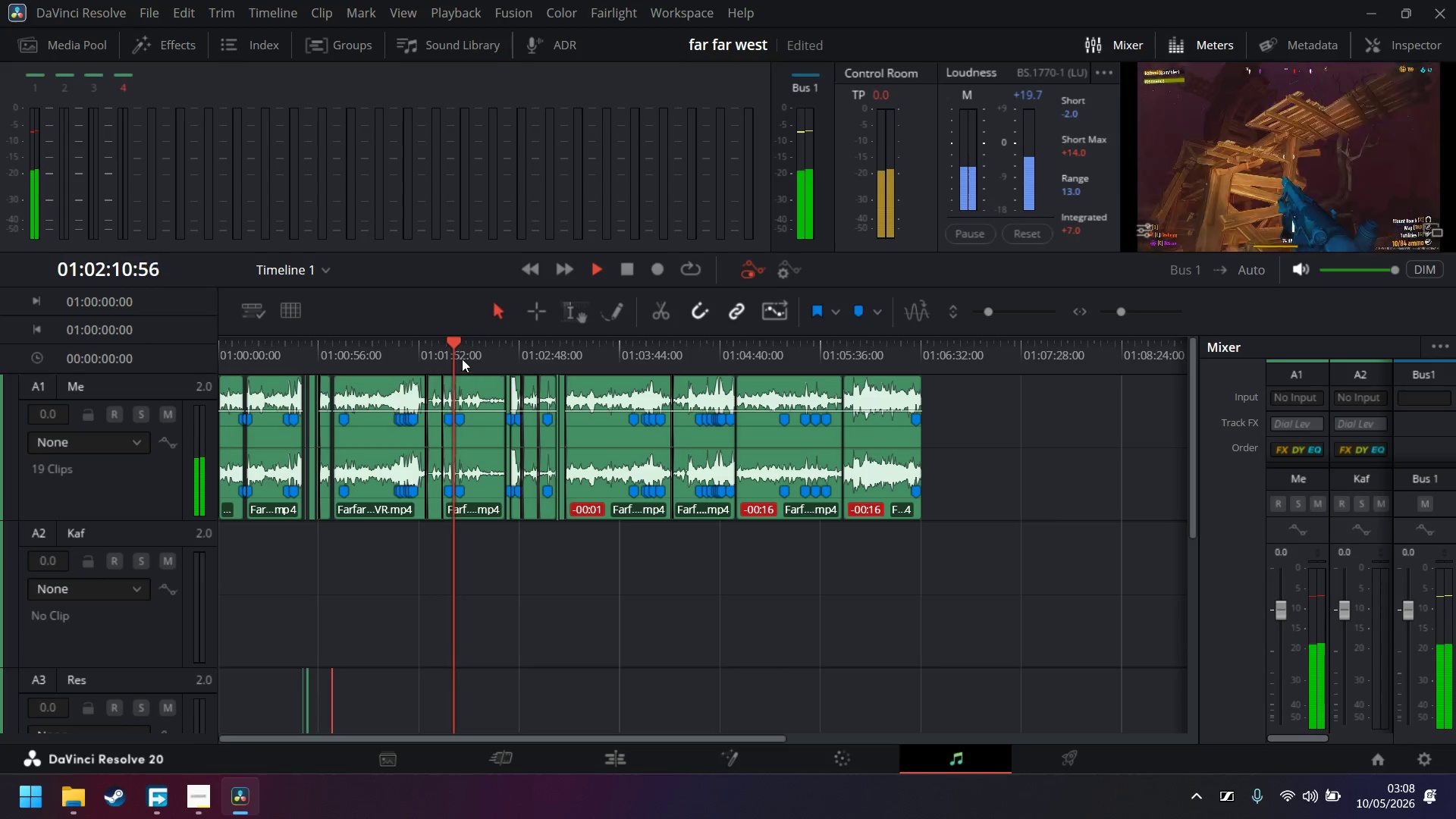 
left_click([442, 353])
 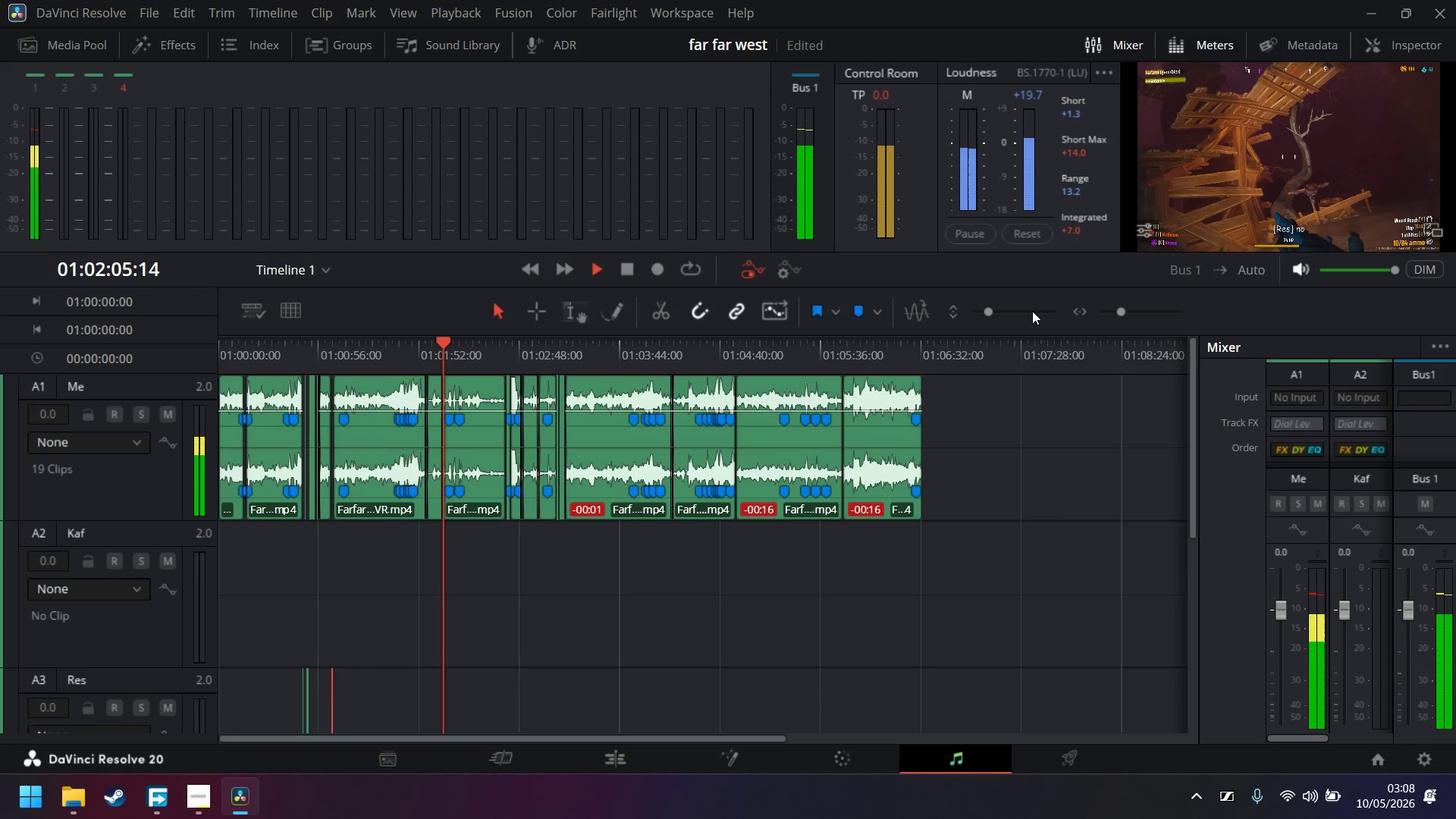 
key(Space)
 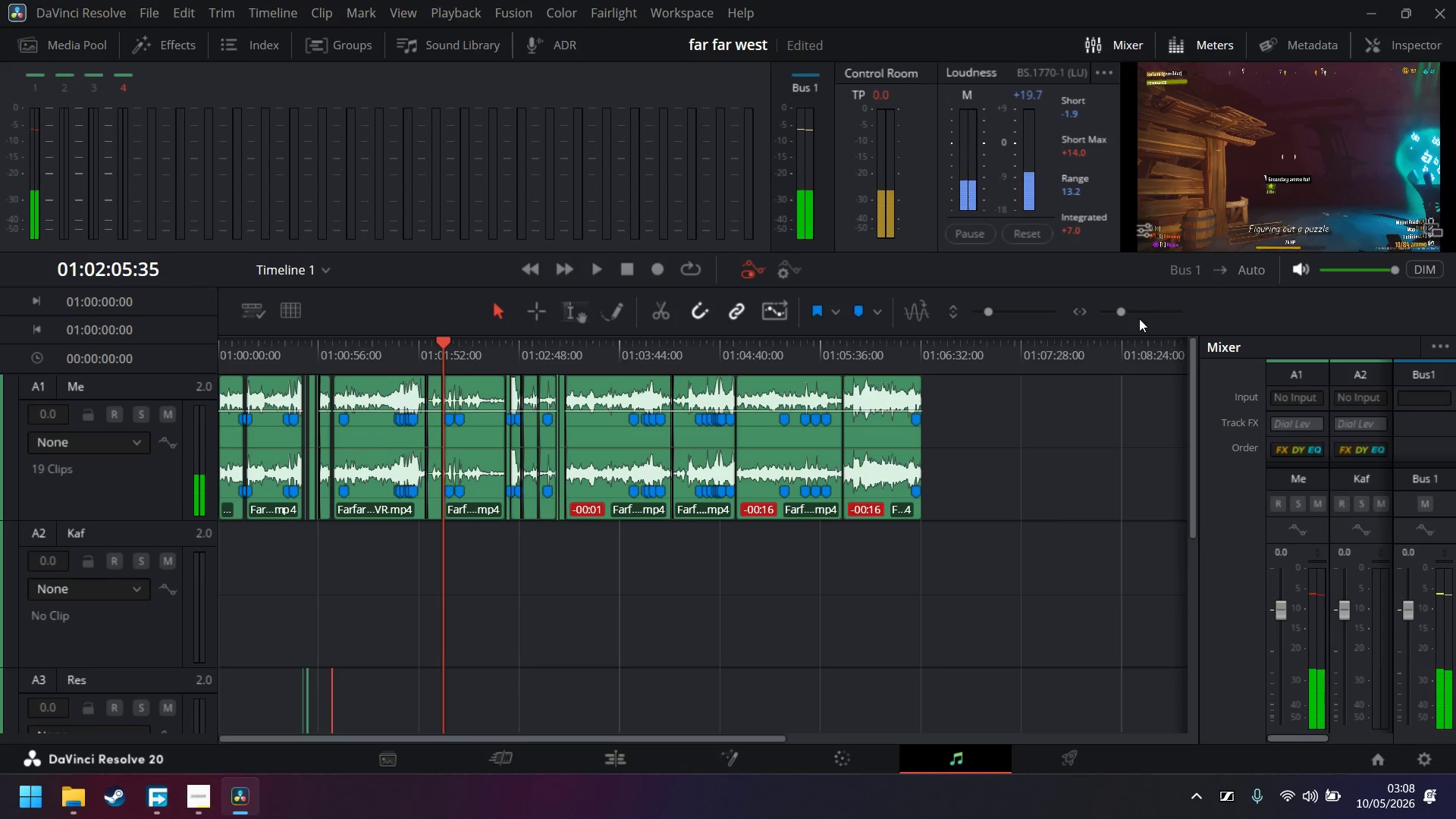 
left_click([1135, 315])
 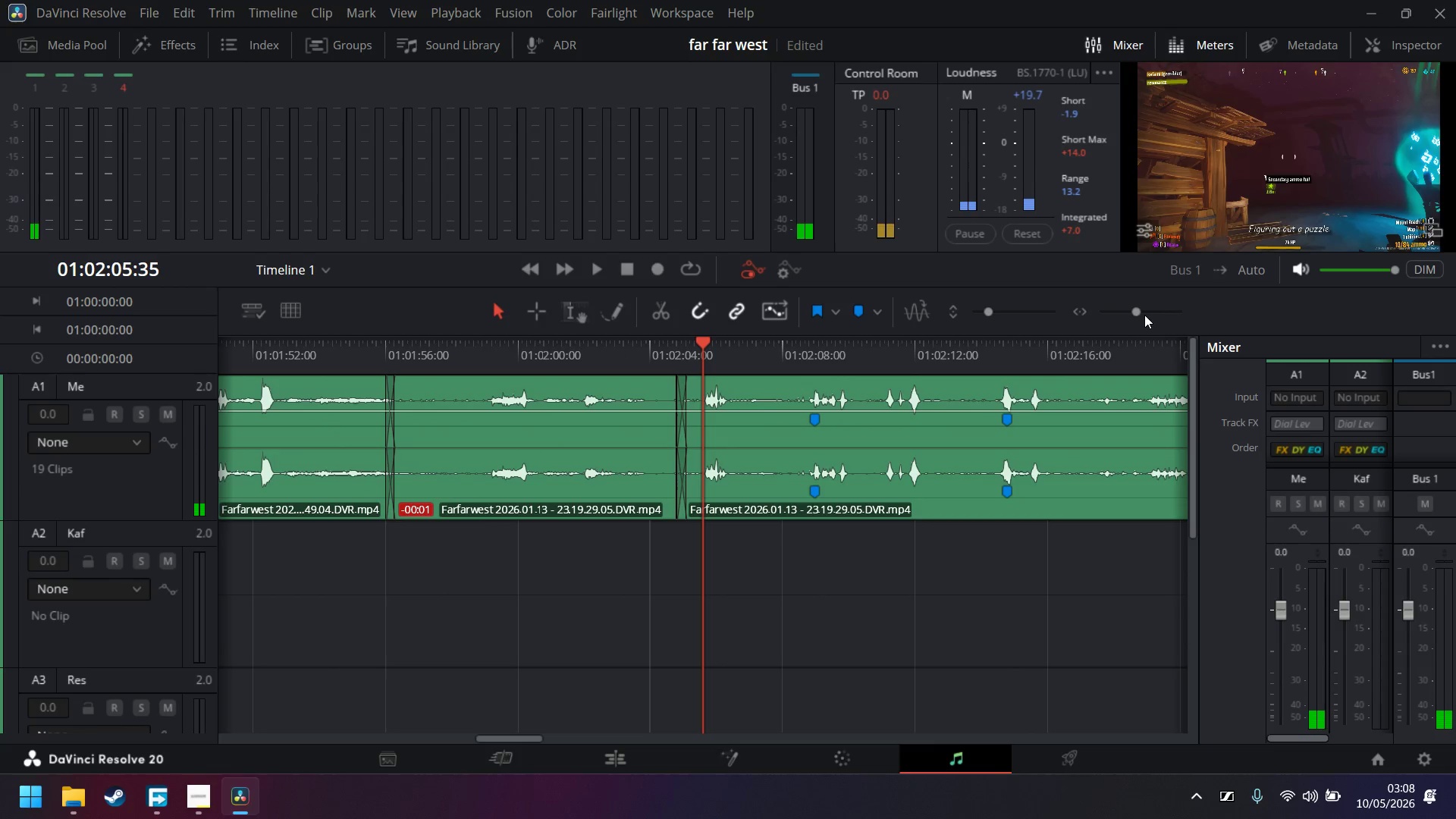 
left_click([1147, 313])
 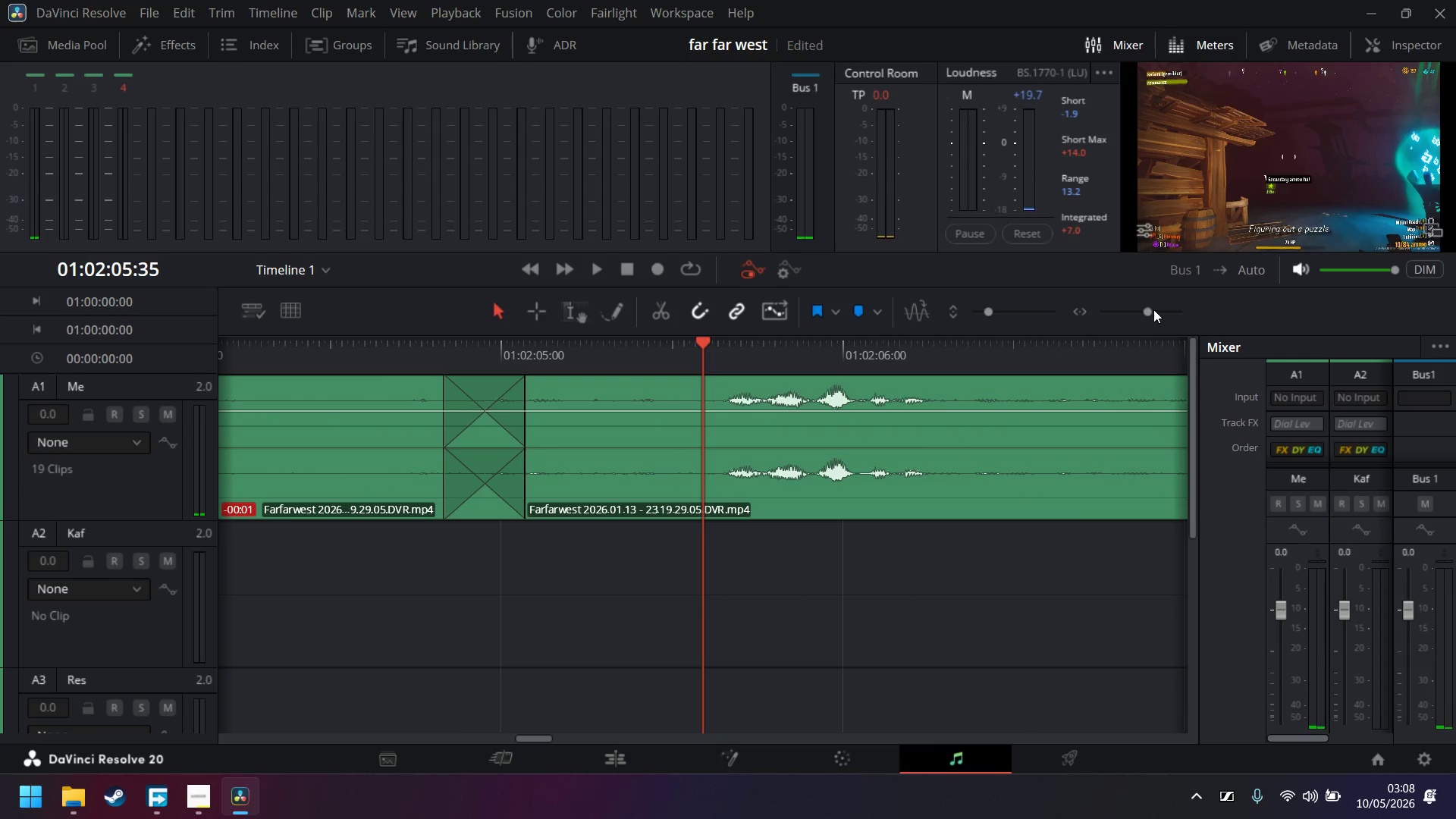 
key(Space)
 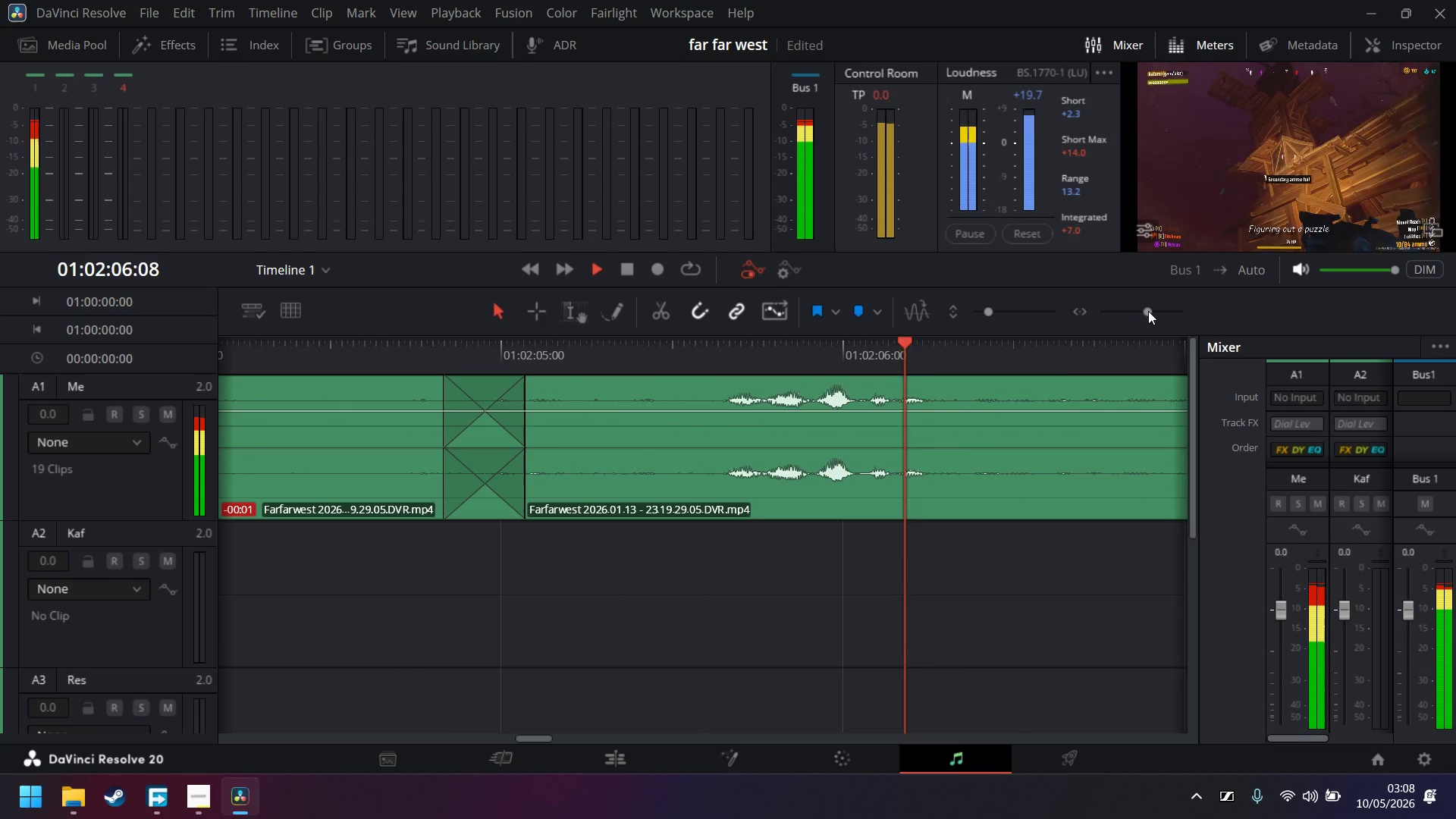 
key(Space)
 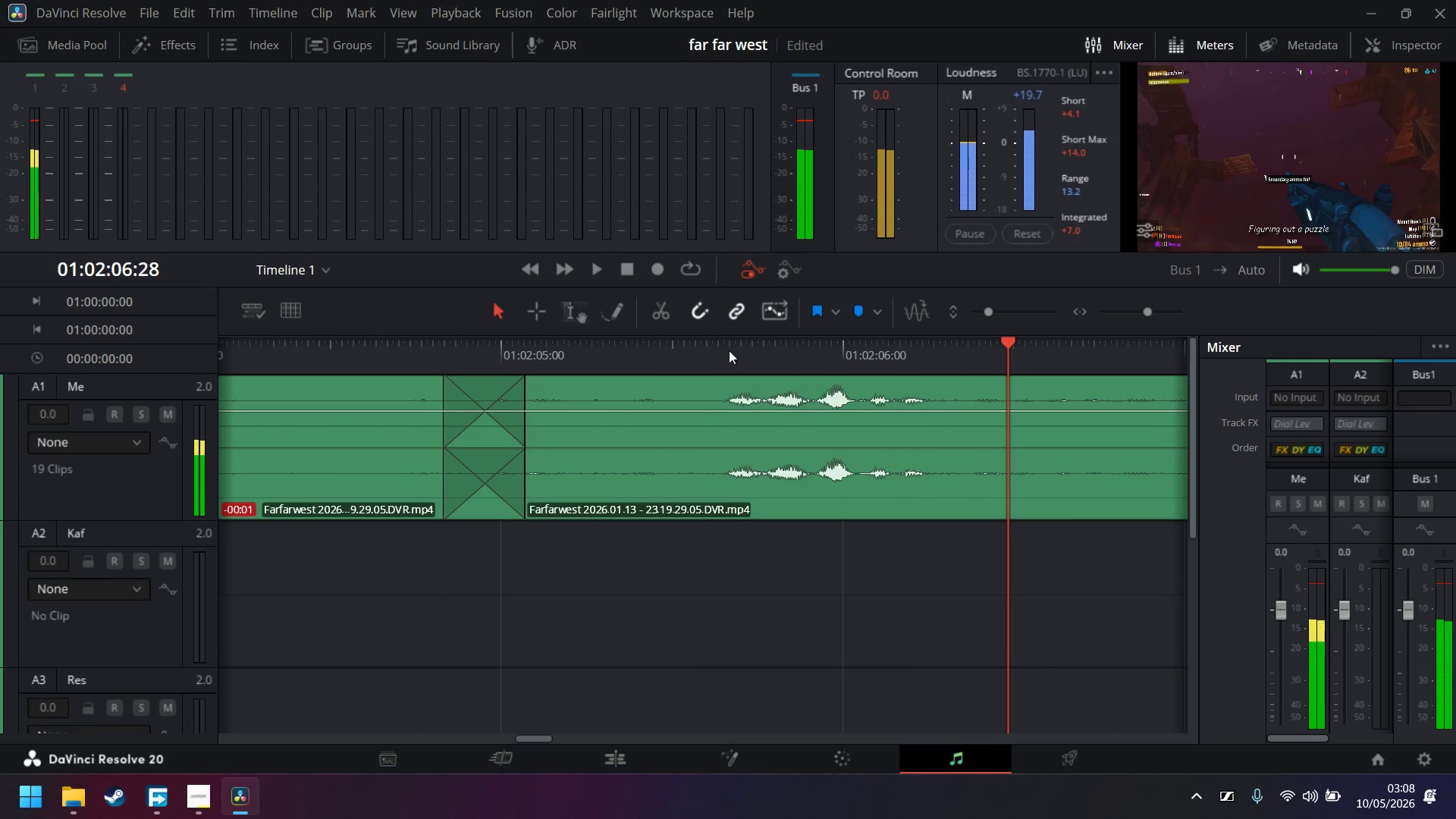 
left_click([726, 350])
 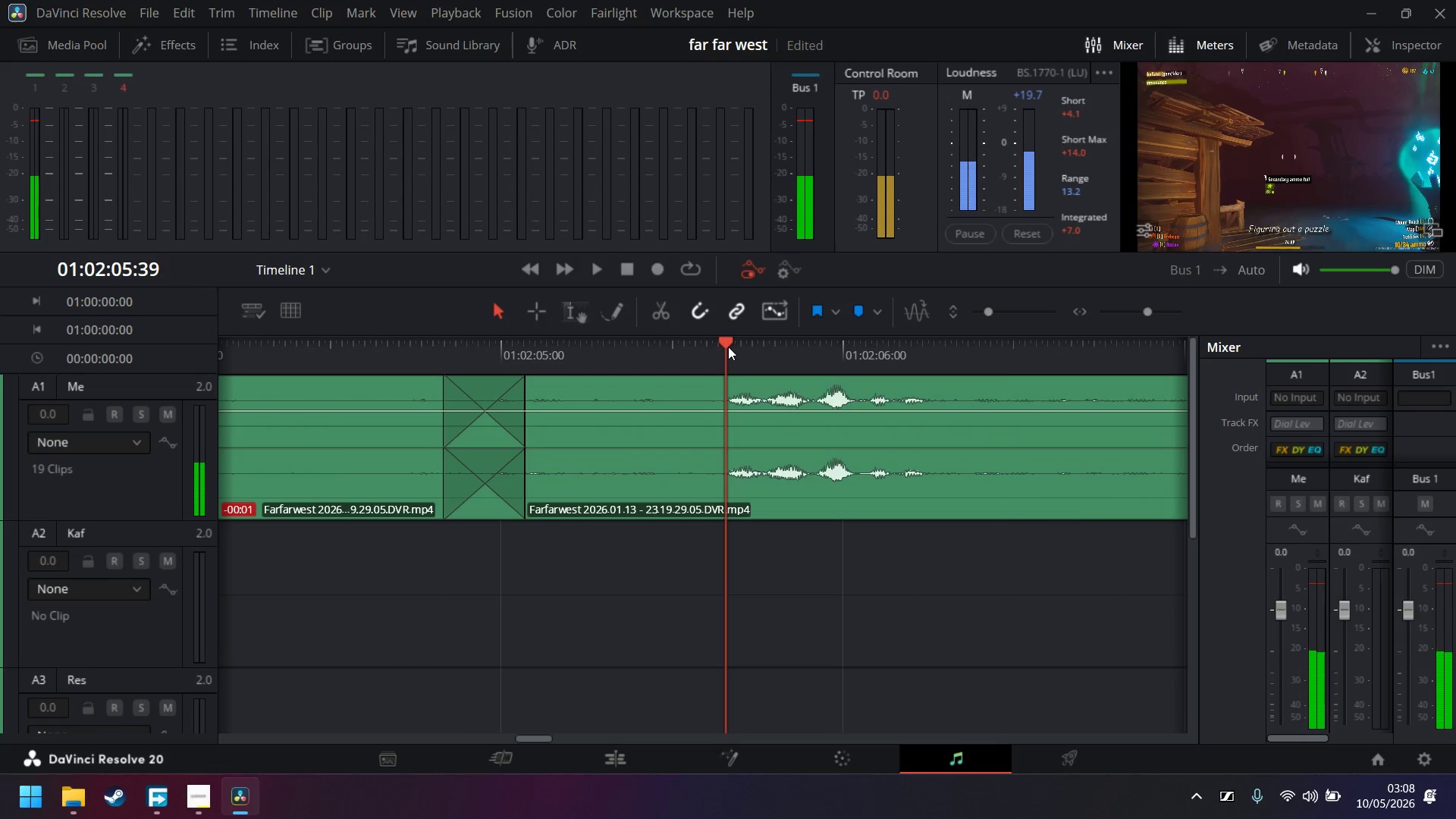 
key(Control+ControlLeft)
 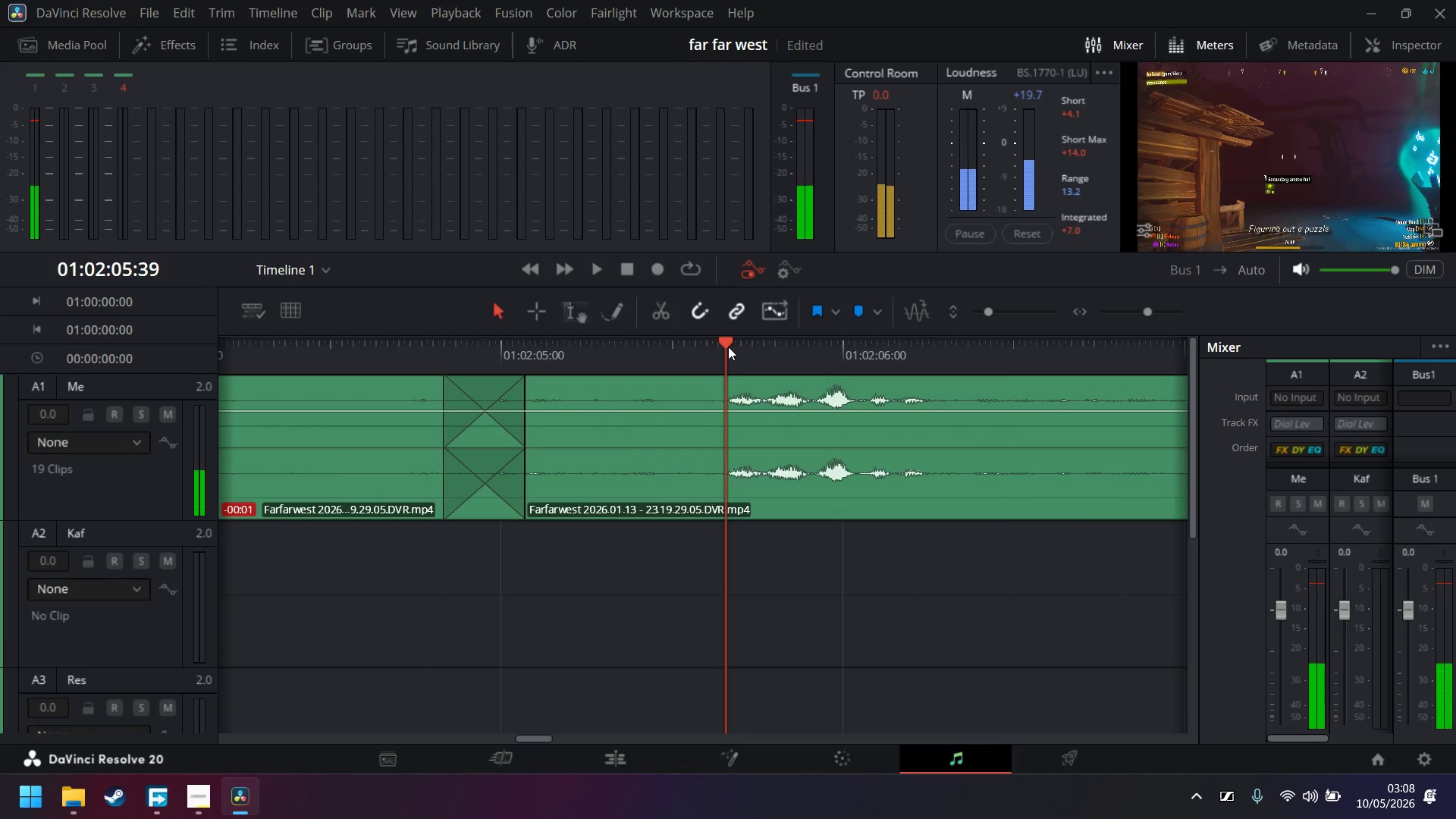 
key(Control+B)
 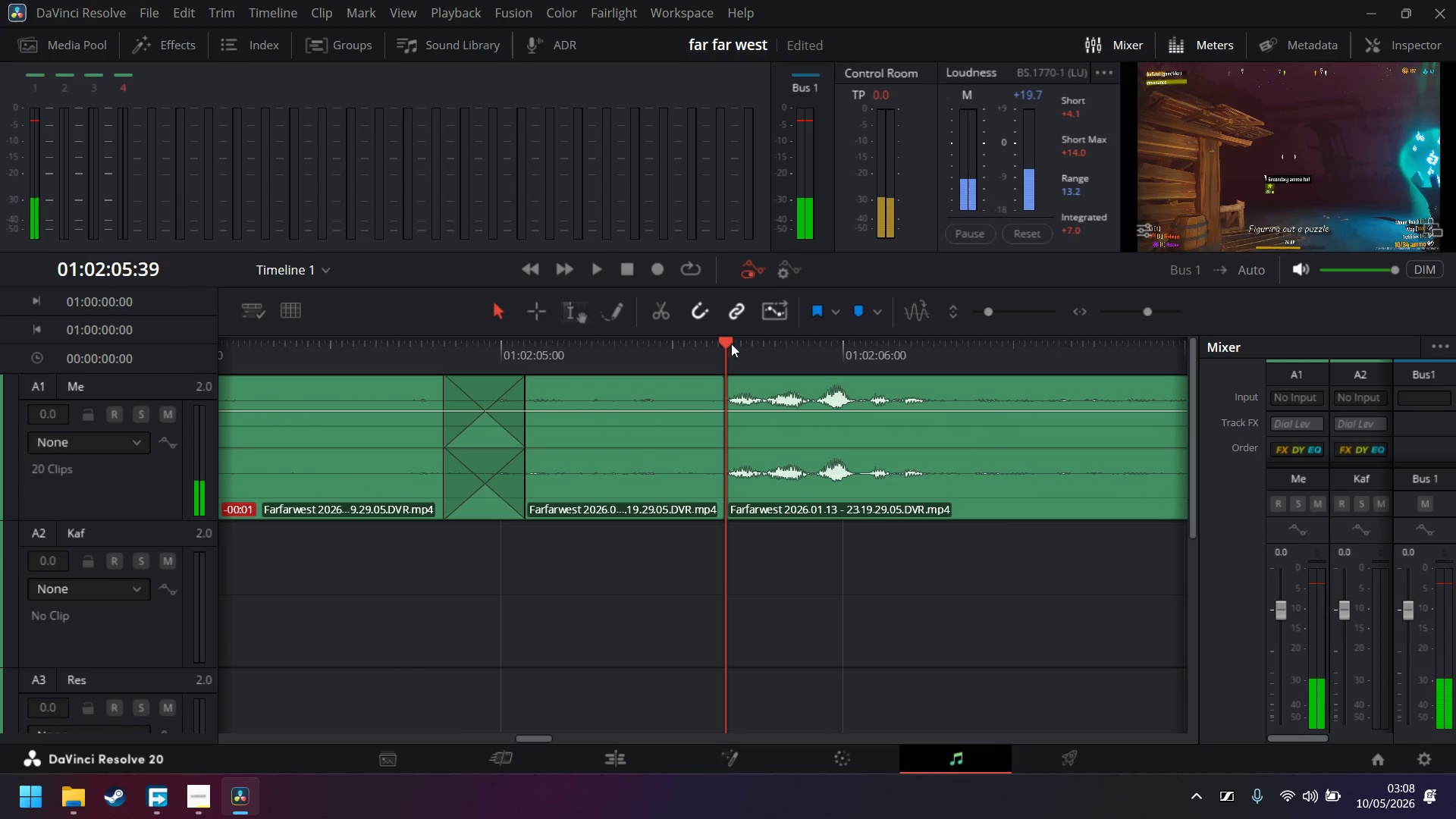 
key(Space)
 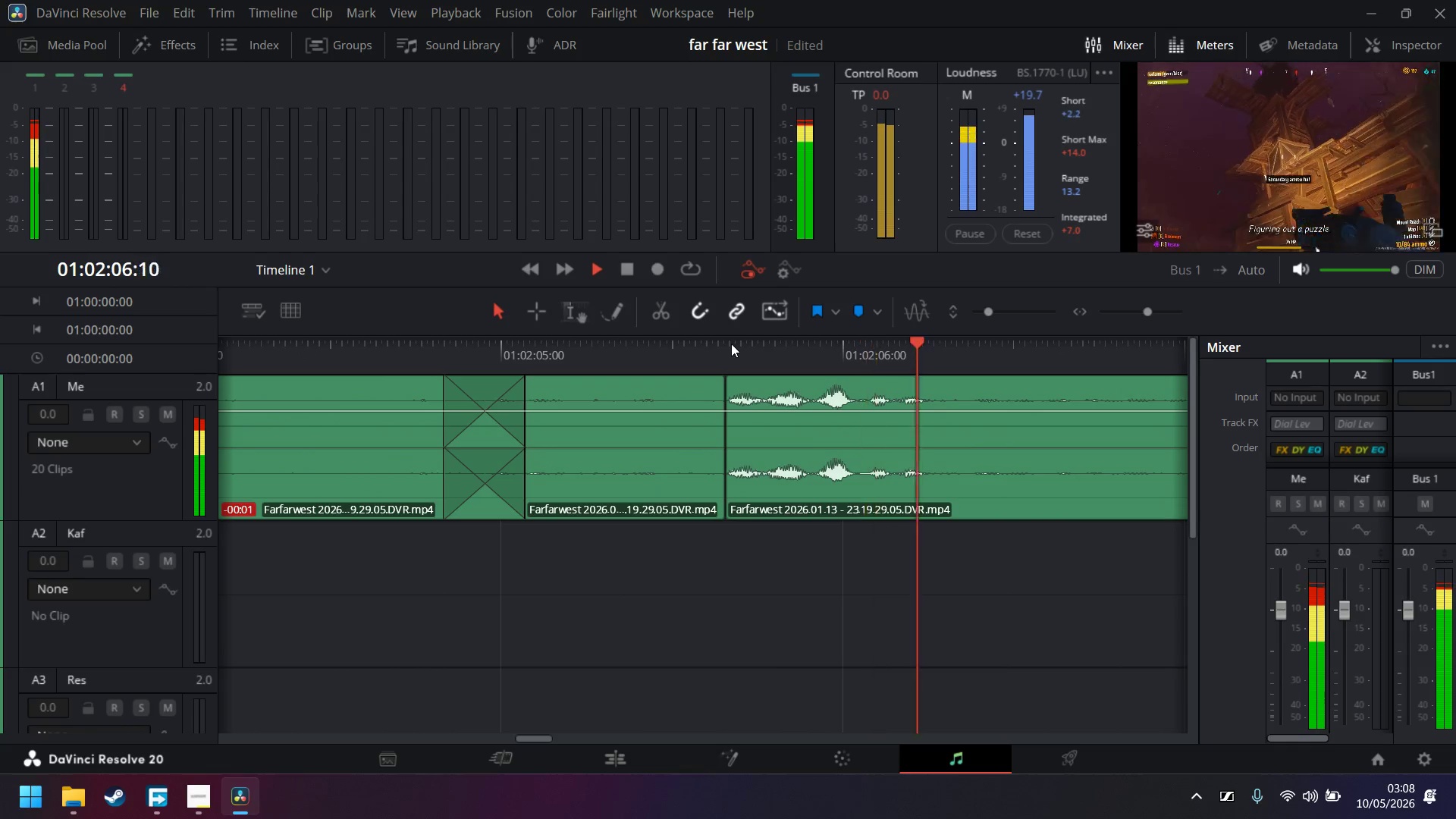 
key(Space)
 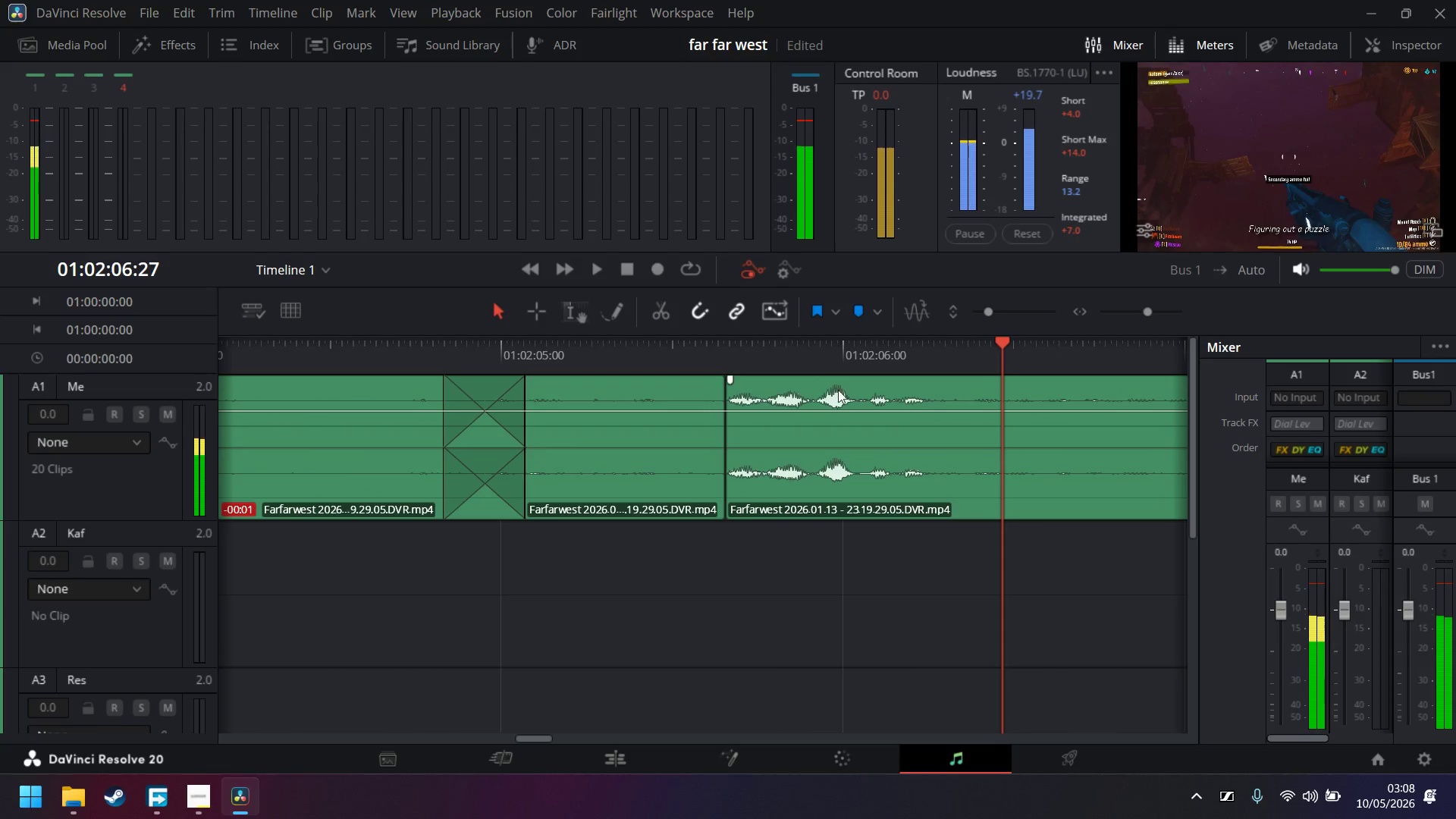 
key(Control+ControlLeft)
 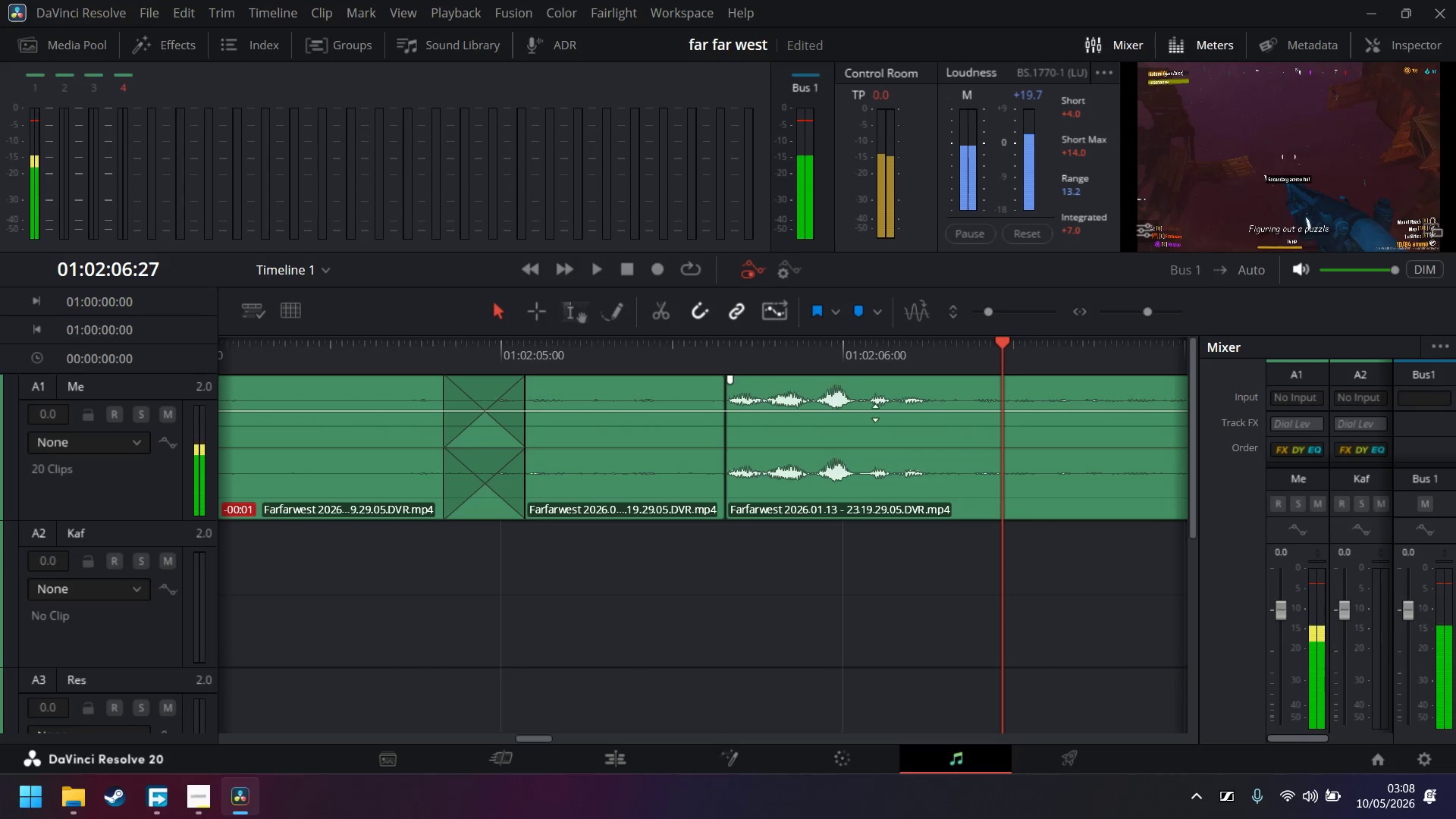 
key(Control+B)
 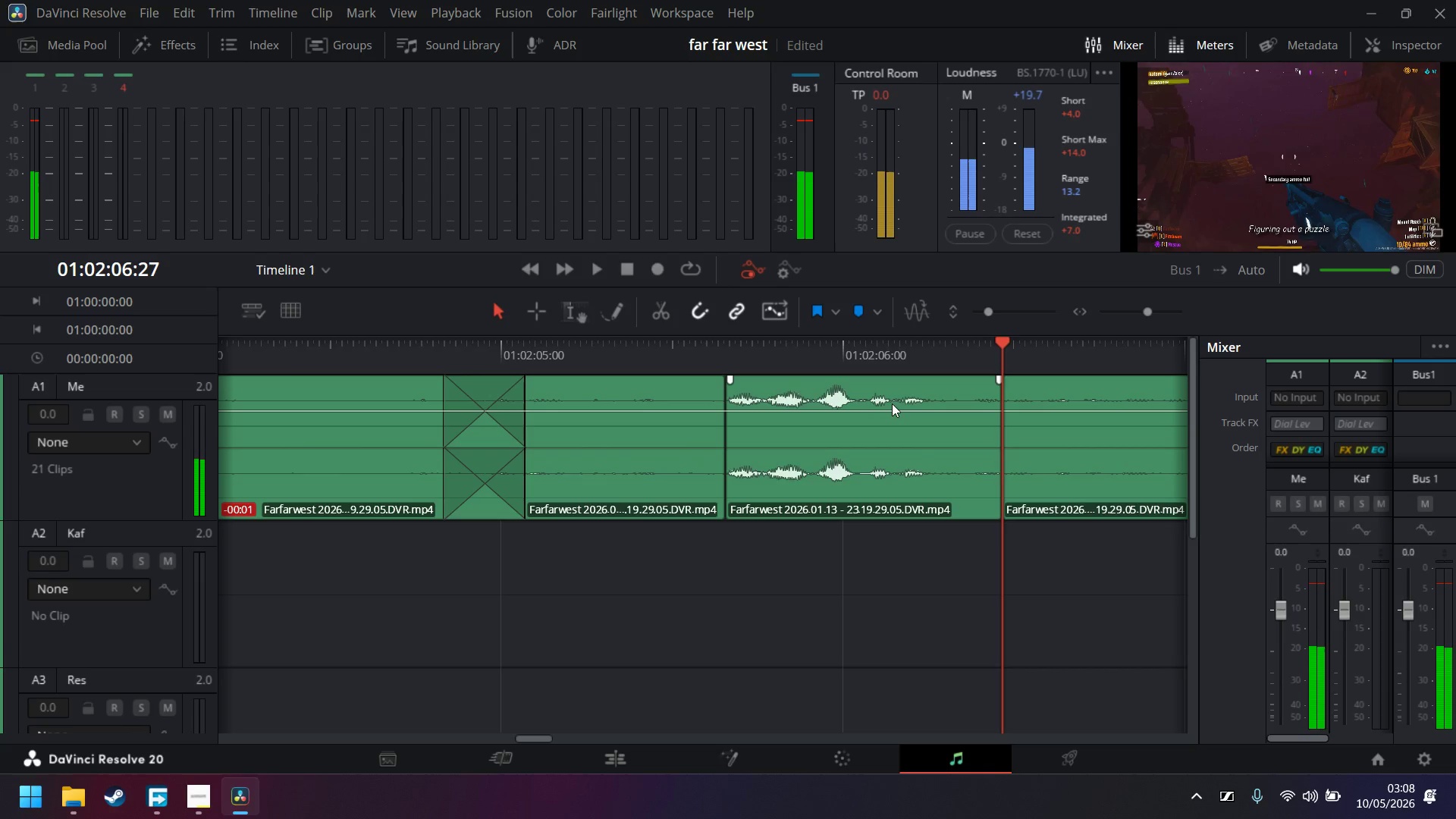 
left_click([893, 402])
 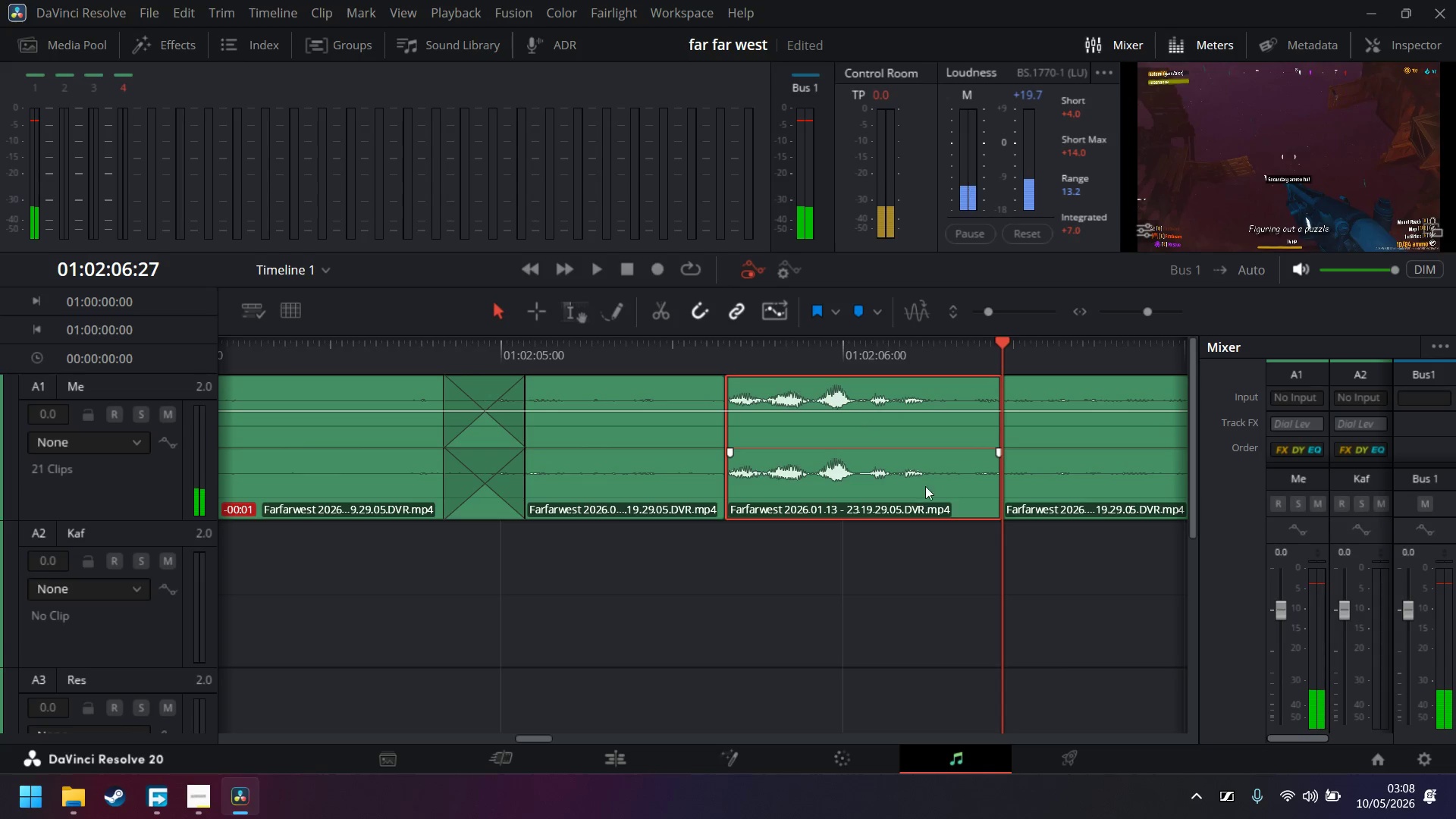 
left_click_drag(start_coordinate=[932, 483], to_coordinate=[933, 570])
 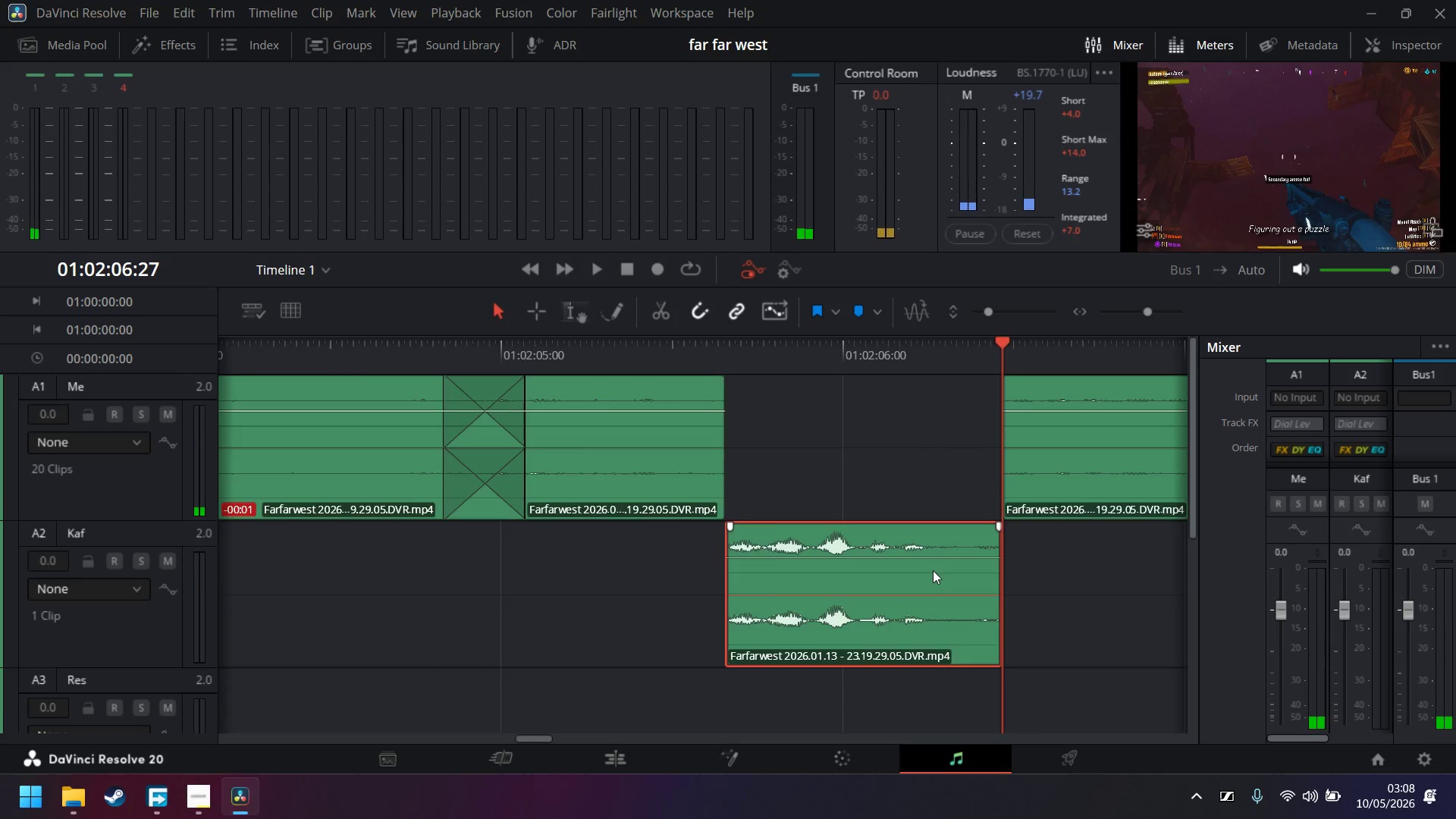 
scroll: coordinate [933, 570], scroll_direction: down, amount: 1.0
 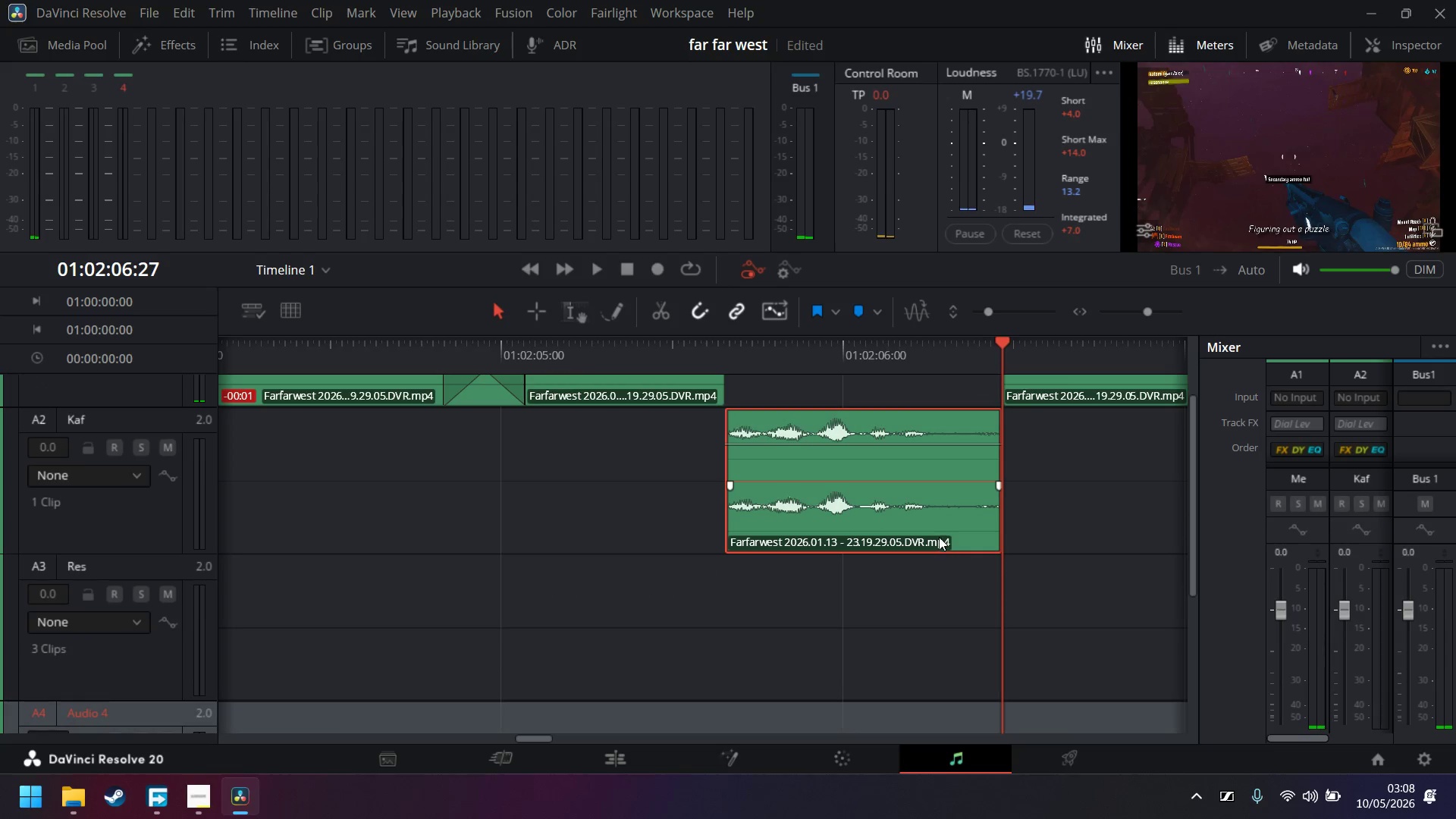 
left_click_drag(start_coordinate=[940, 530], to_coordinate=[941, 579])
 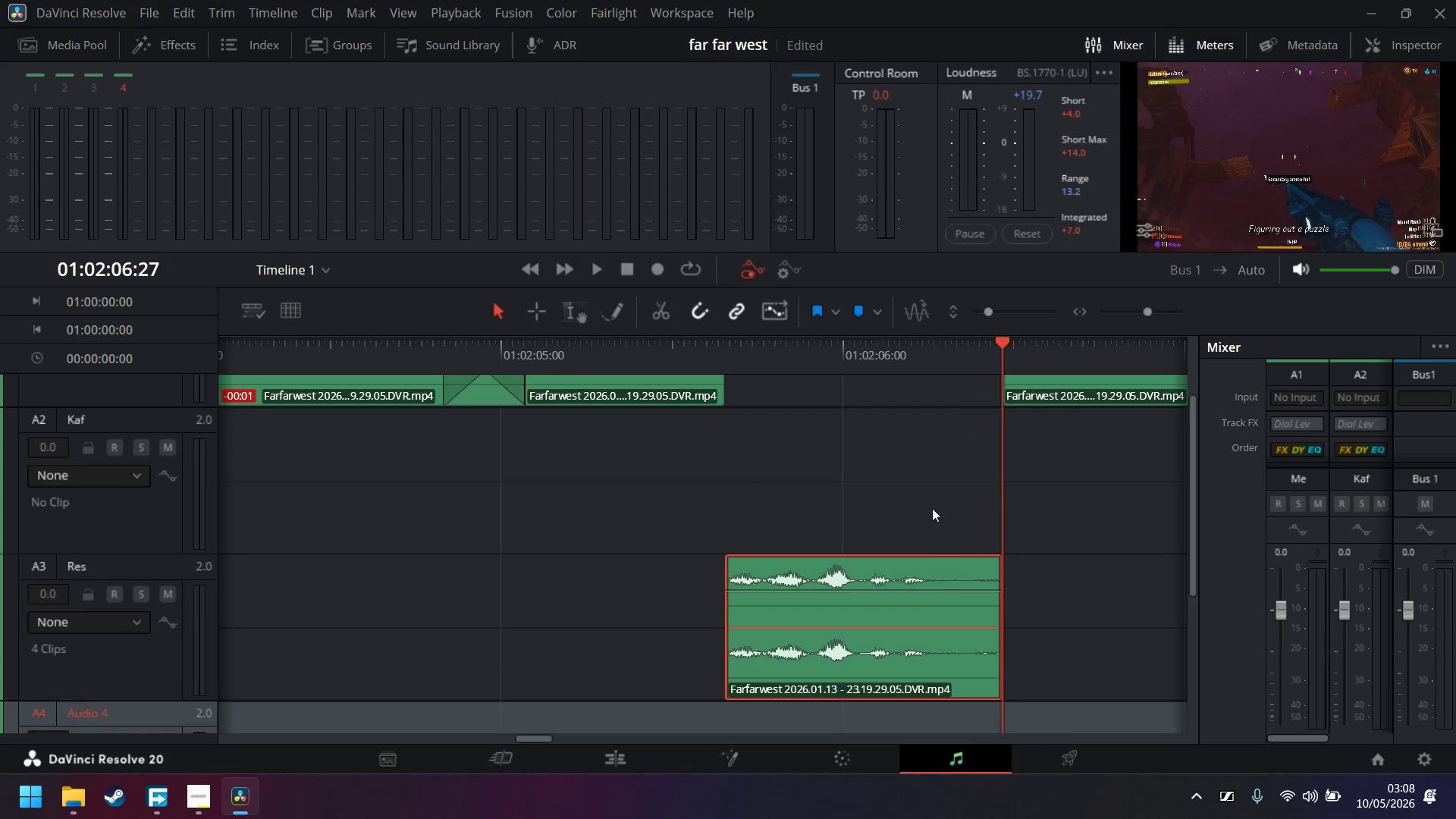 
key(Space)
 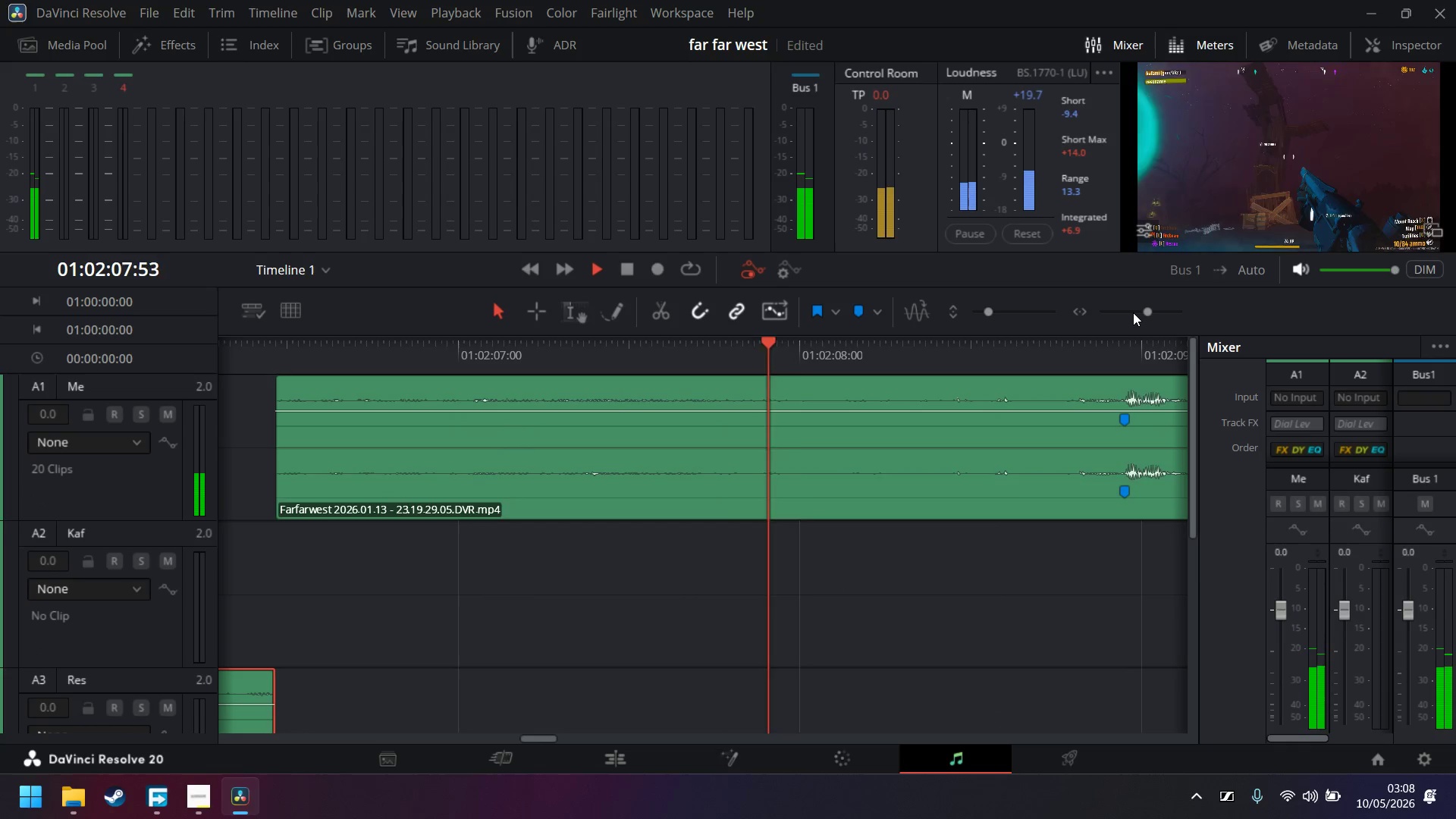 
scroll: coordinate [929, 504], scroll_direction: up, amount: 3.0
 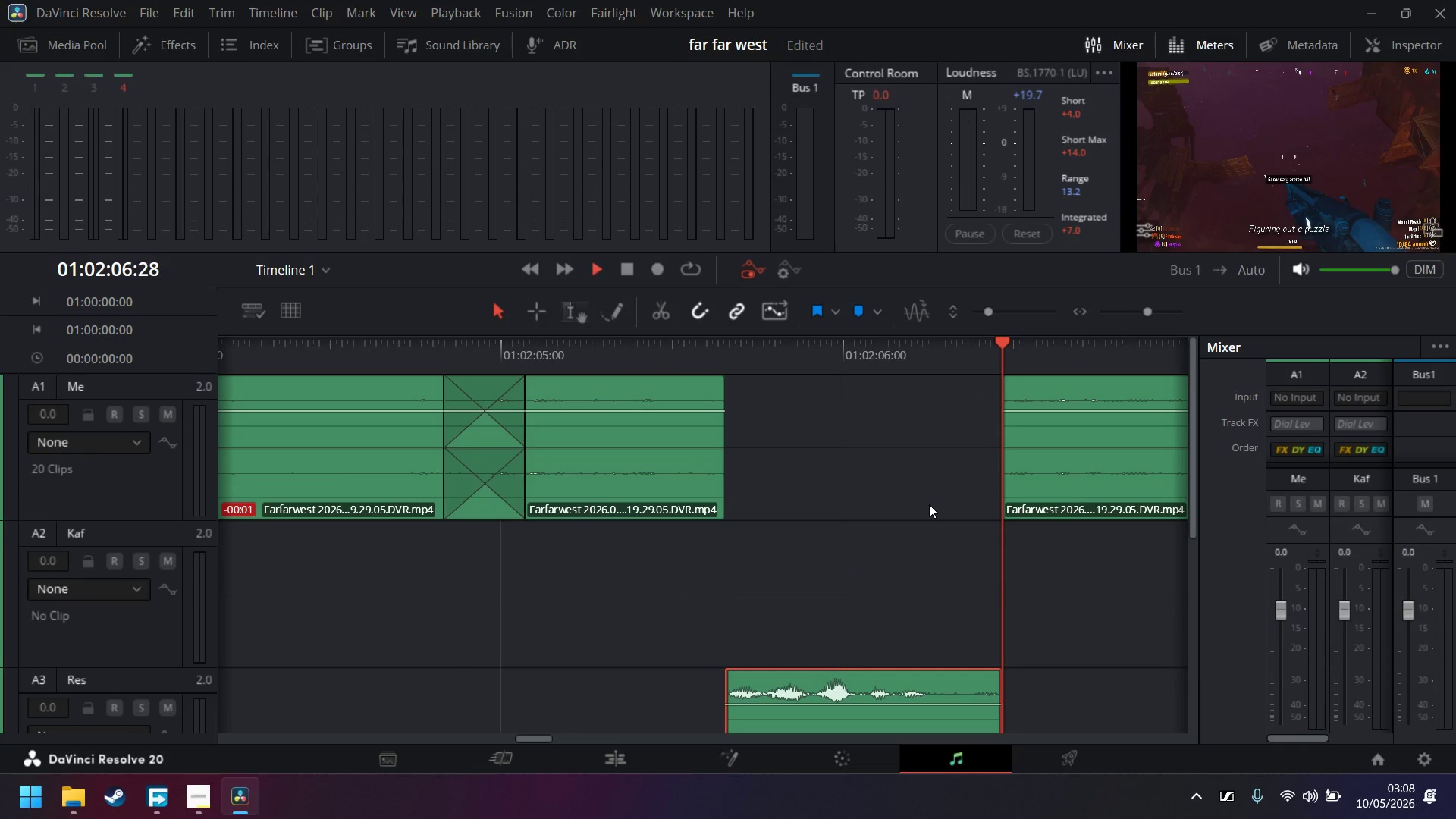 
left_click([1134, 312])
 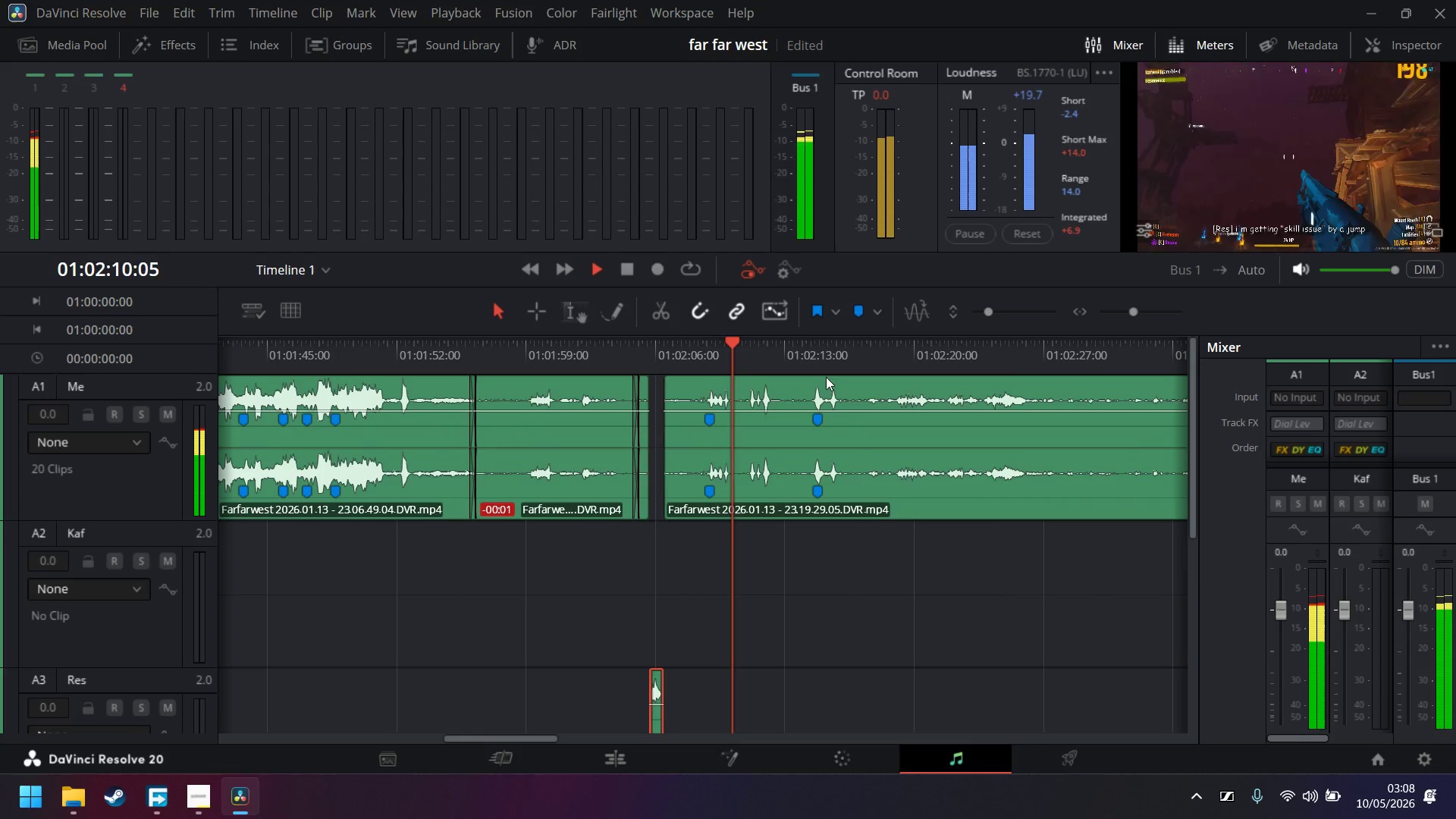 
left_click([698, 358])
 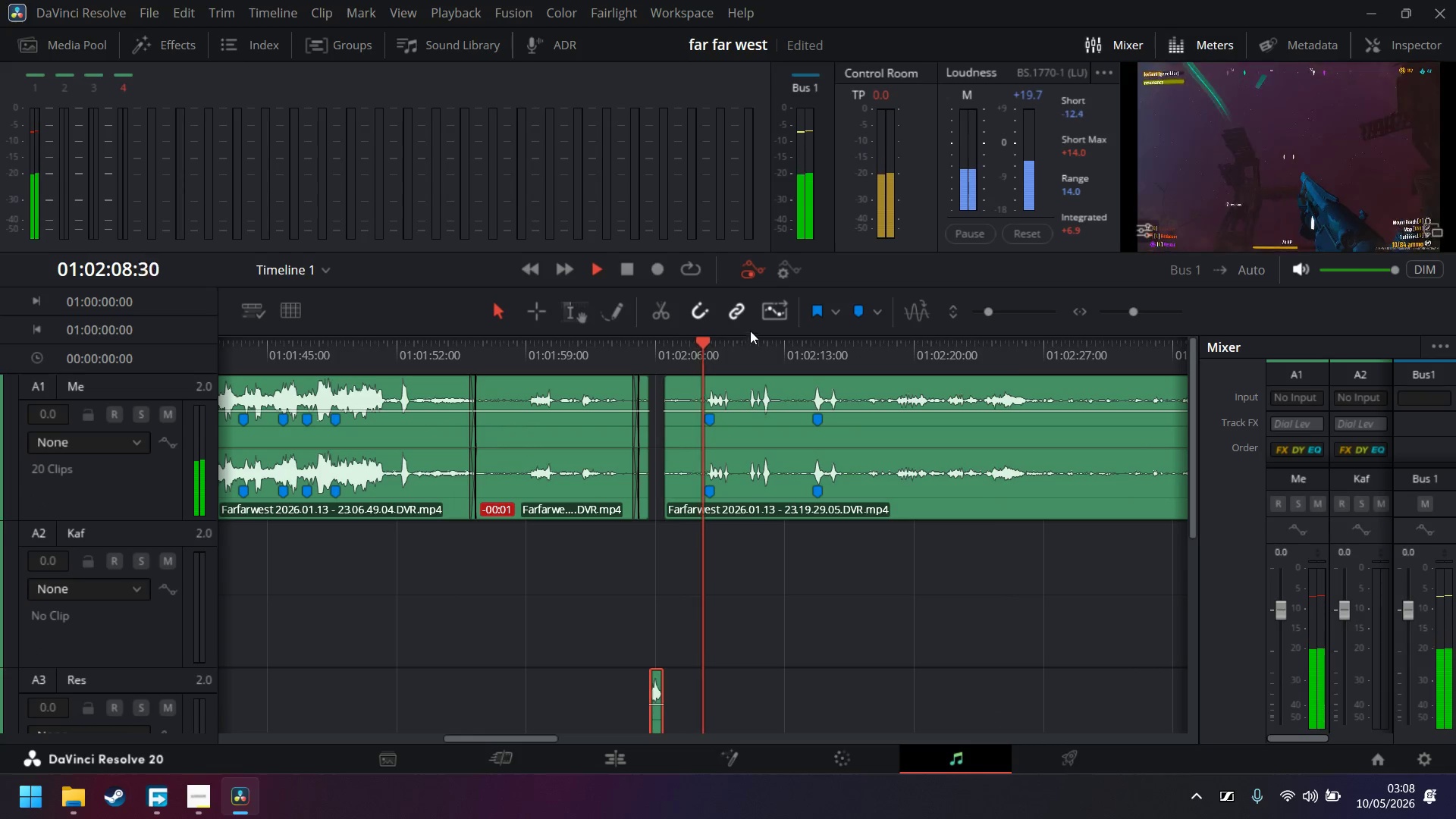 
key(Space)
 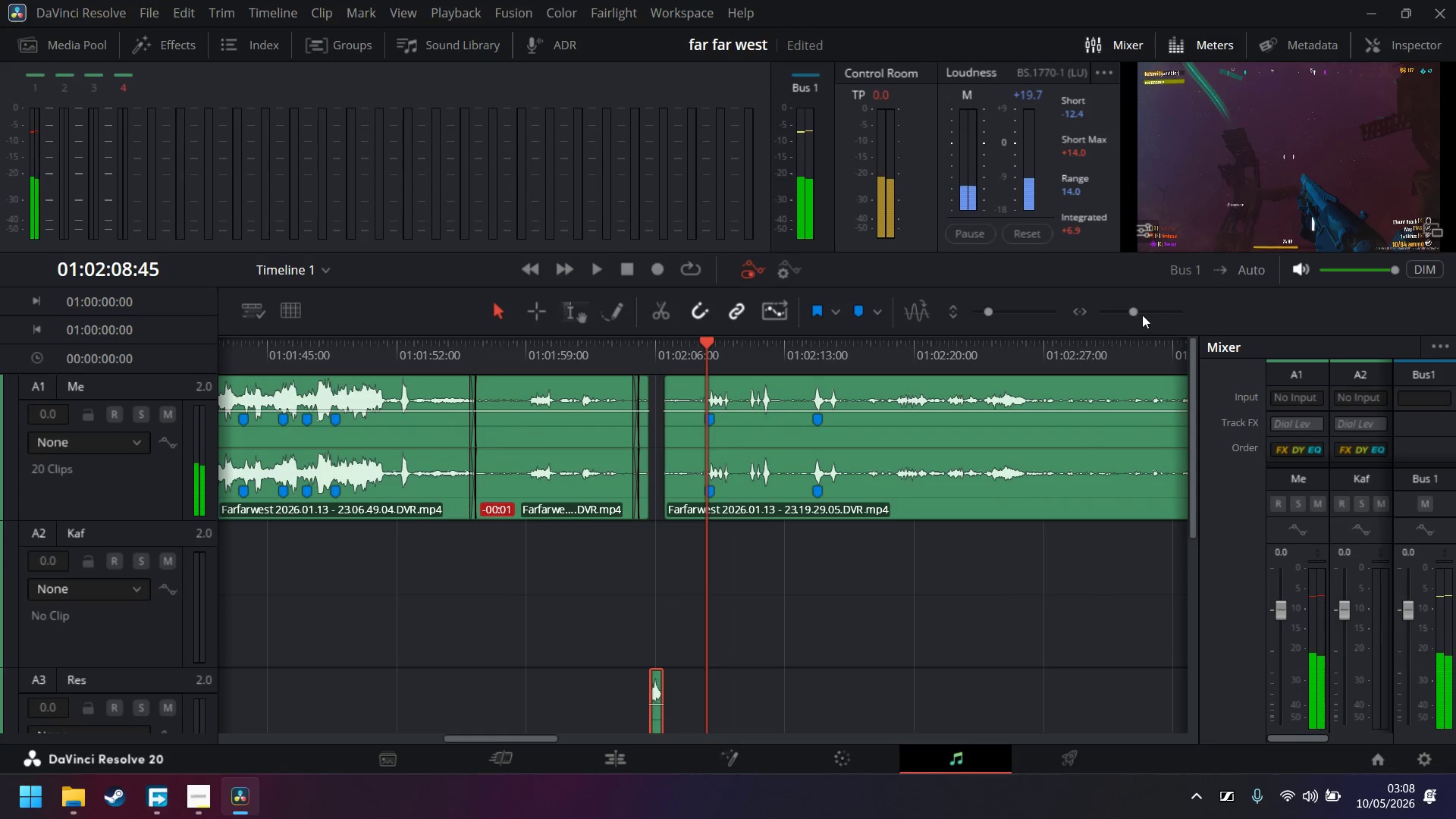 
left_click([1145, 313])
 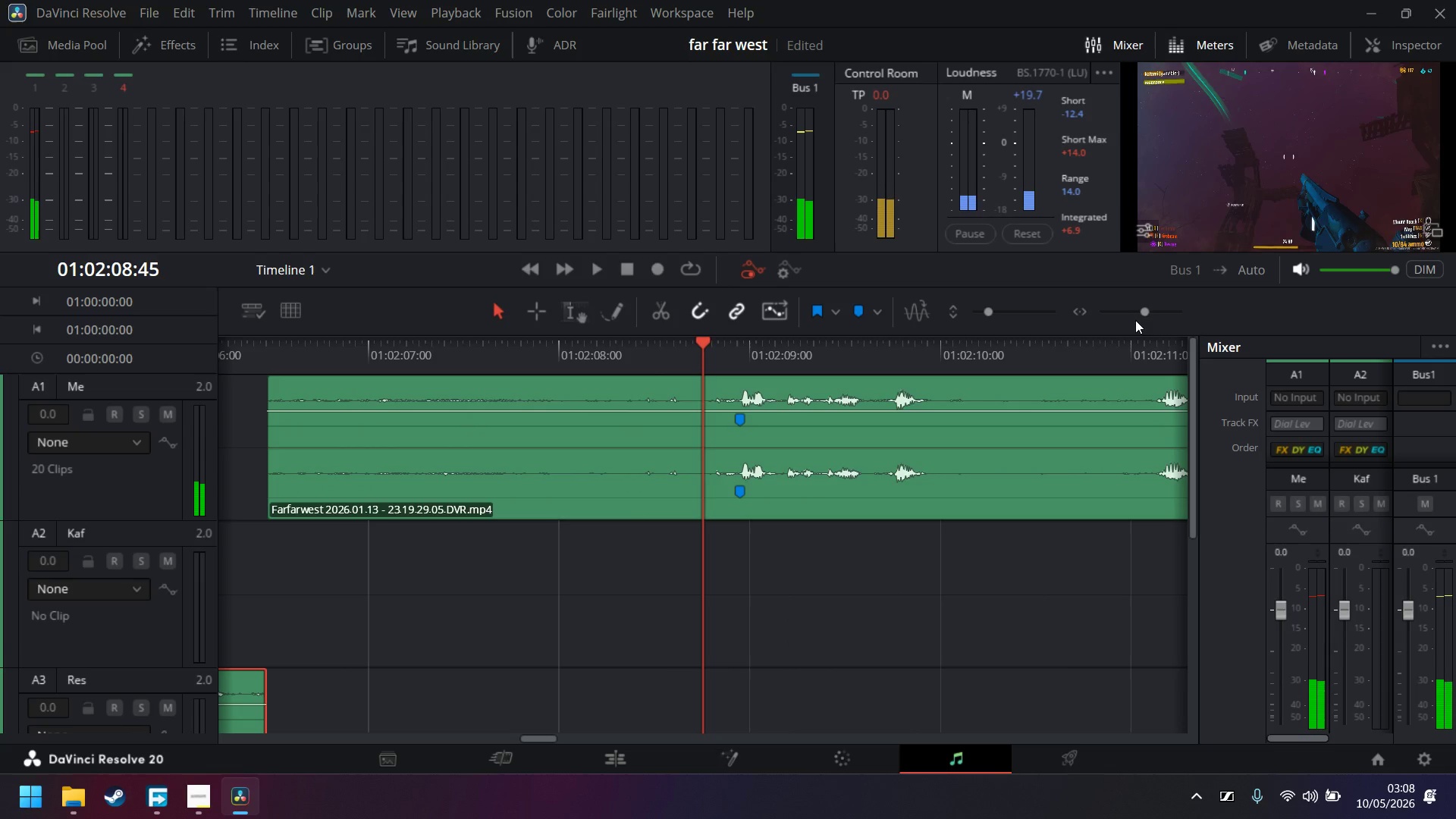 
key(Space)
 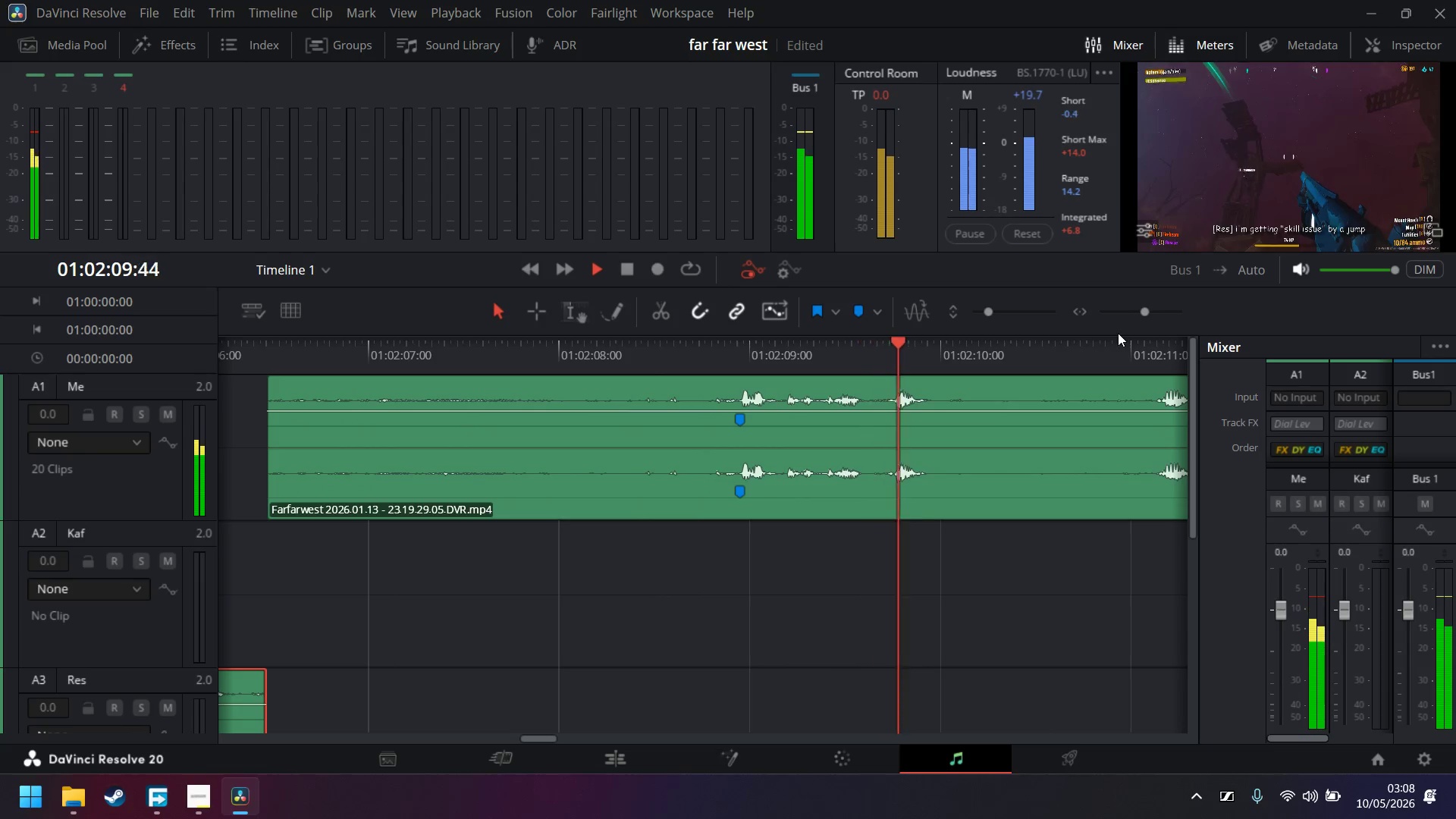 
key(Space)
 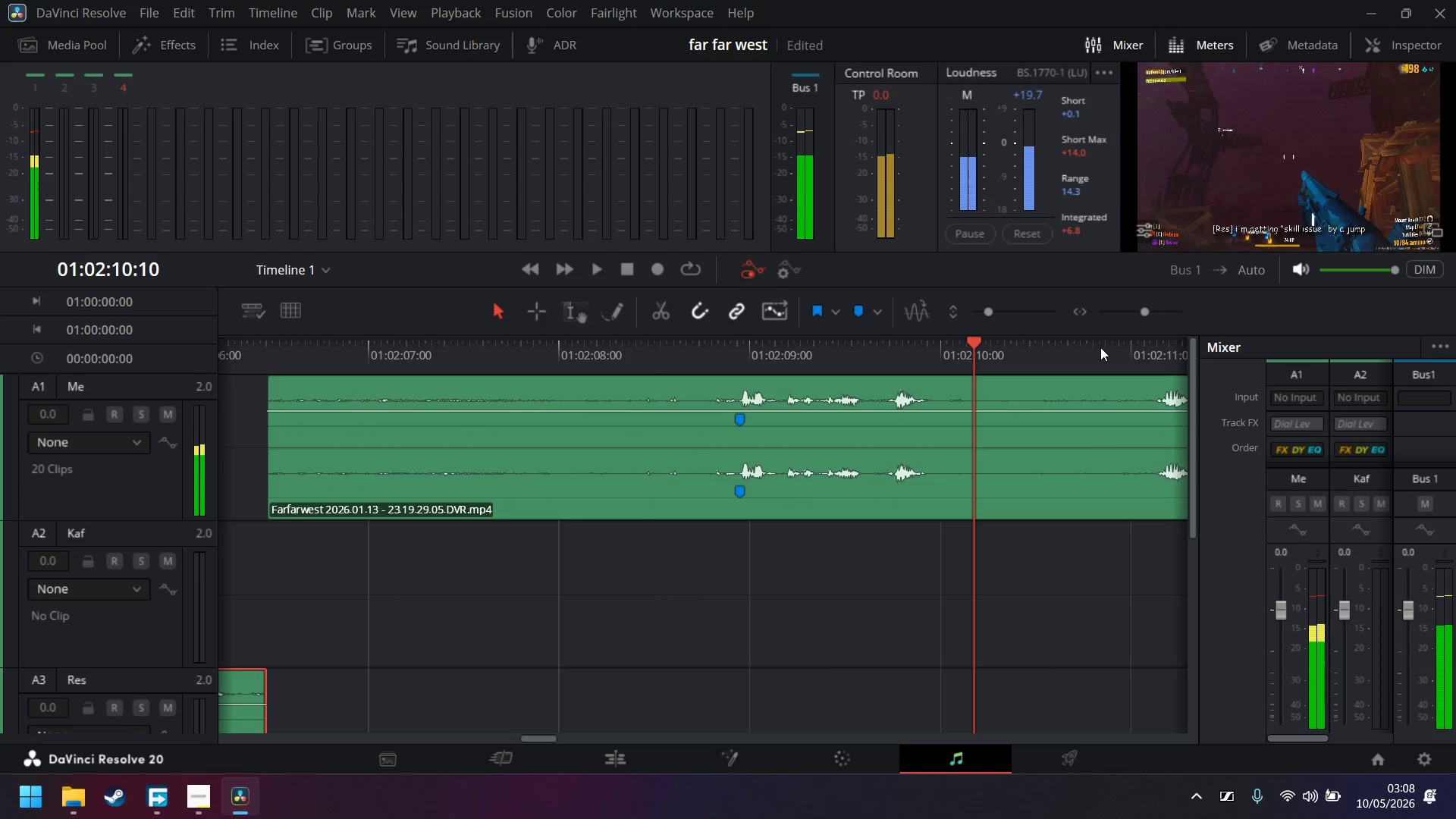 
key(Control+B)
 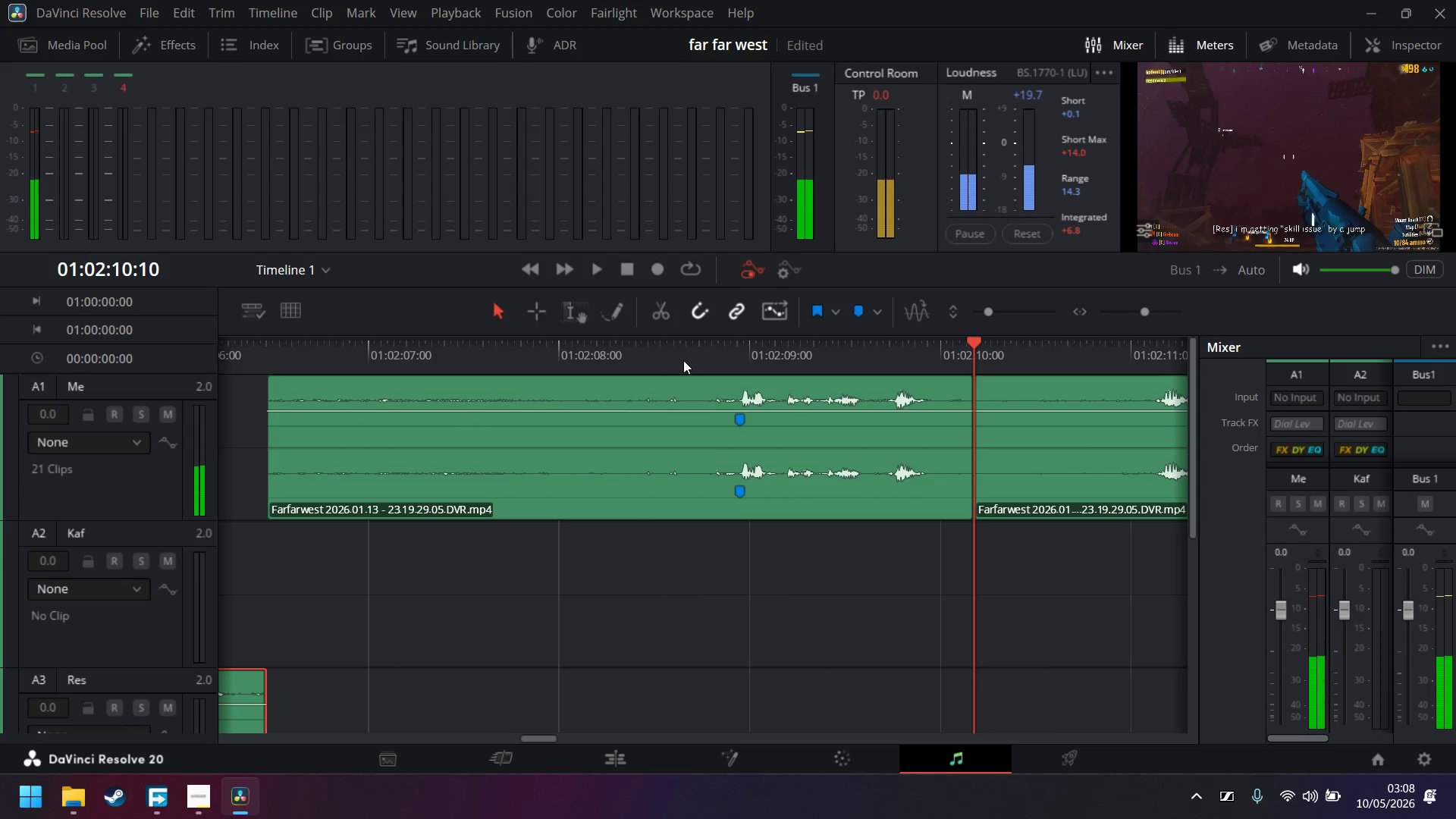 
left_click([683, 360])
 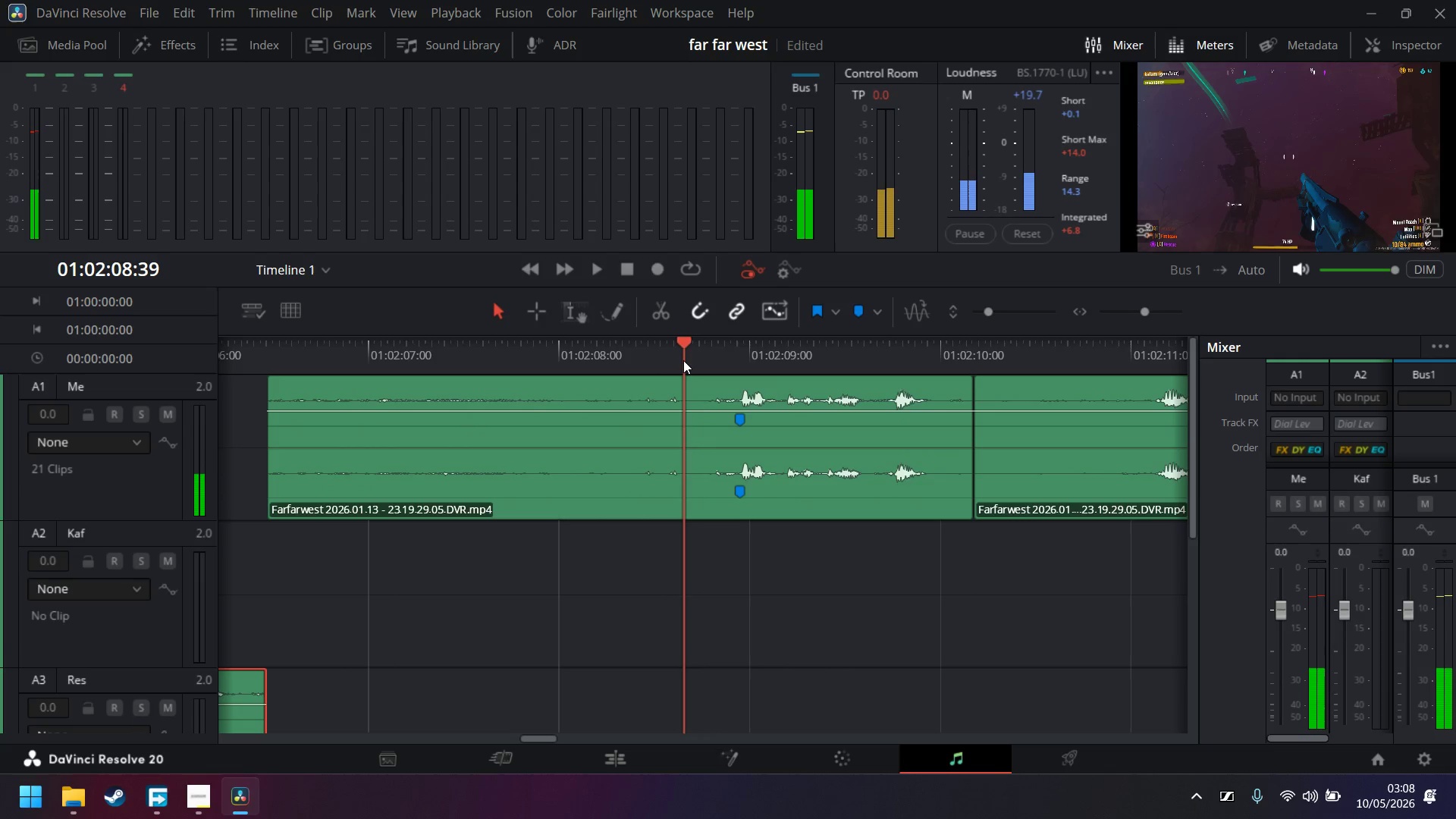 
key(Space)
 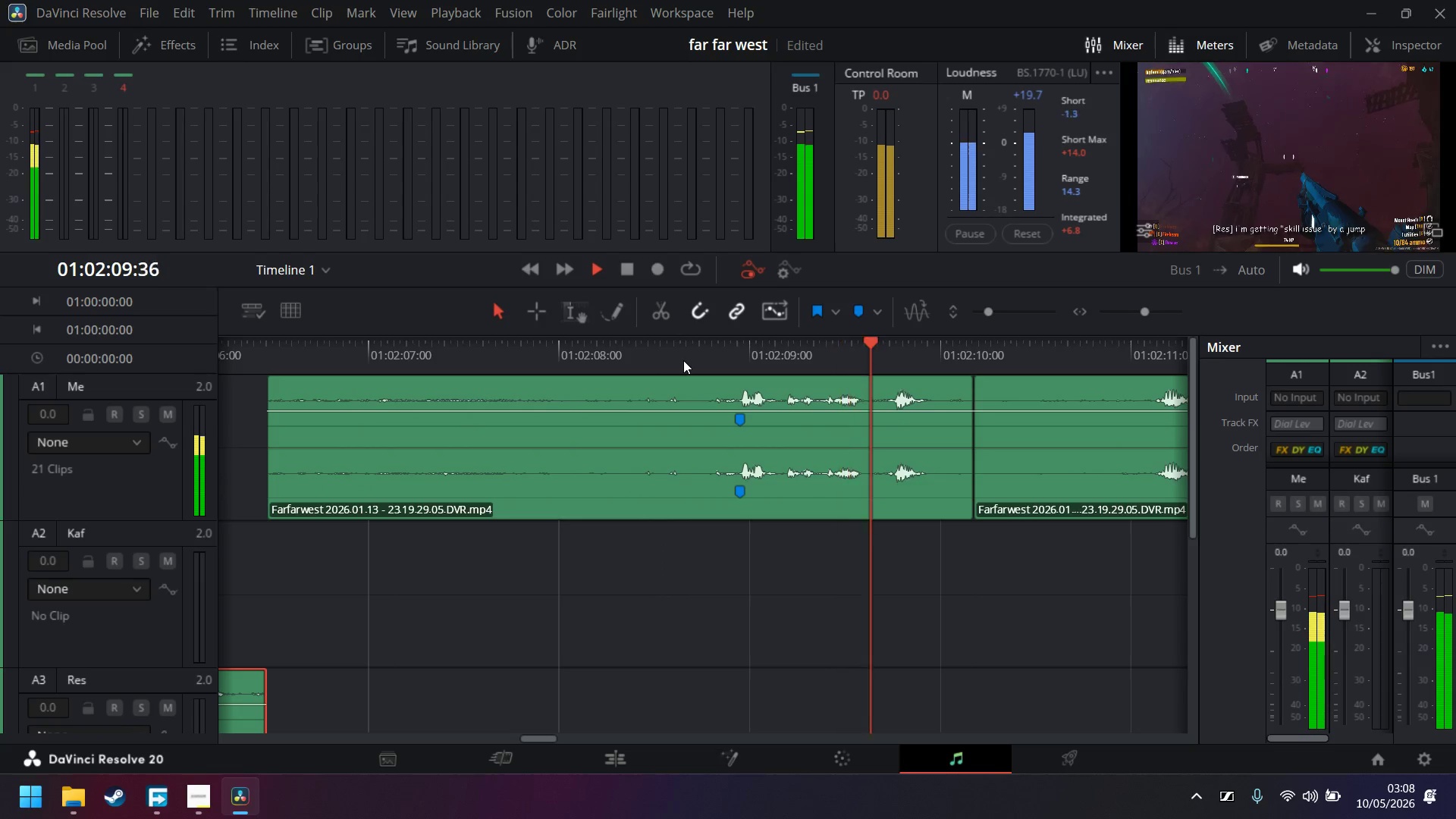 
left_click([652, 373])
 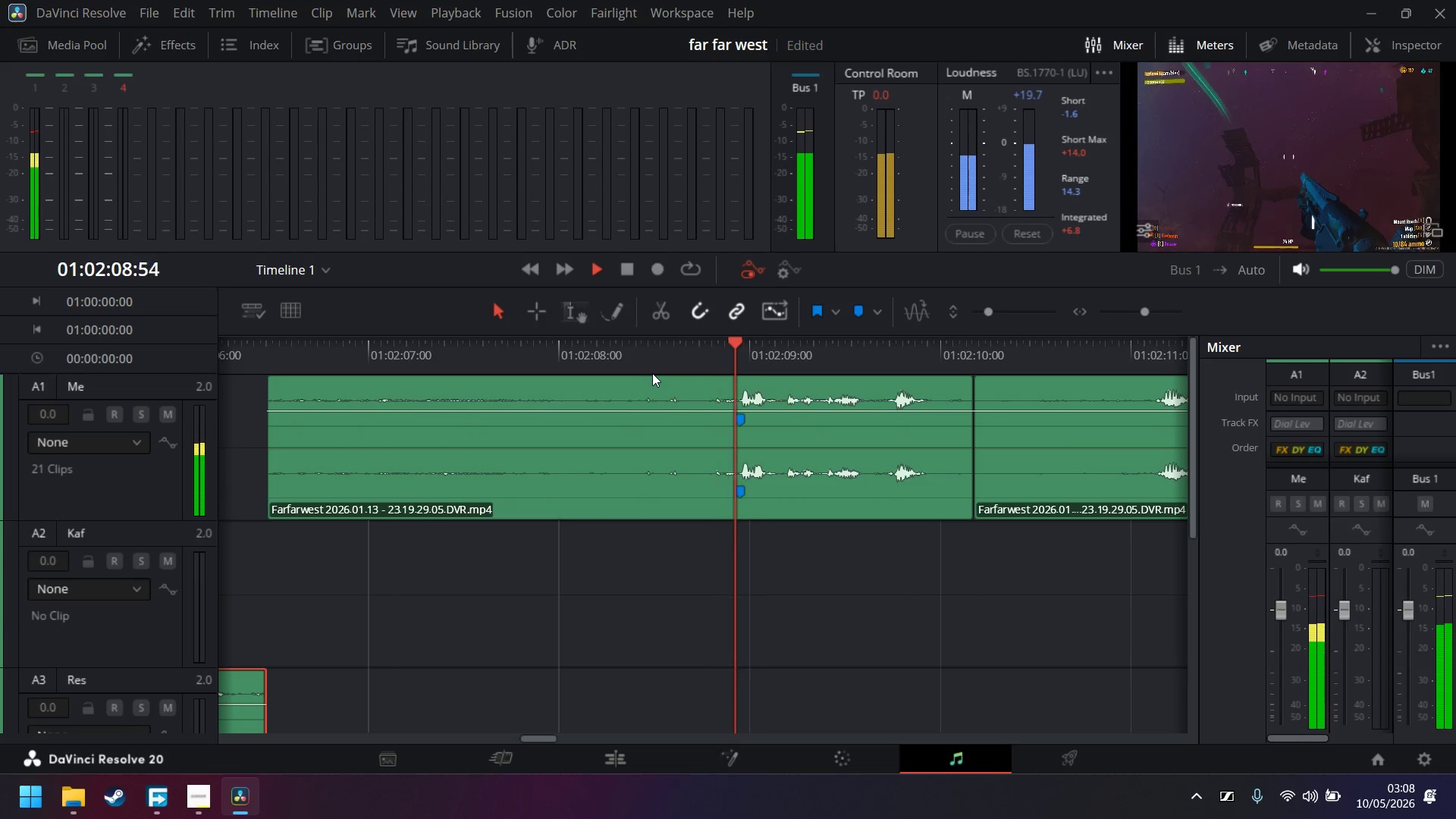 
key(Space)
 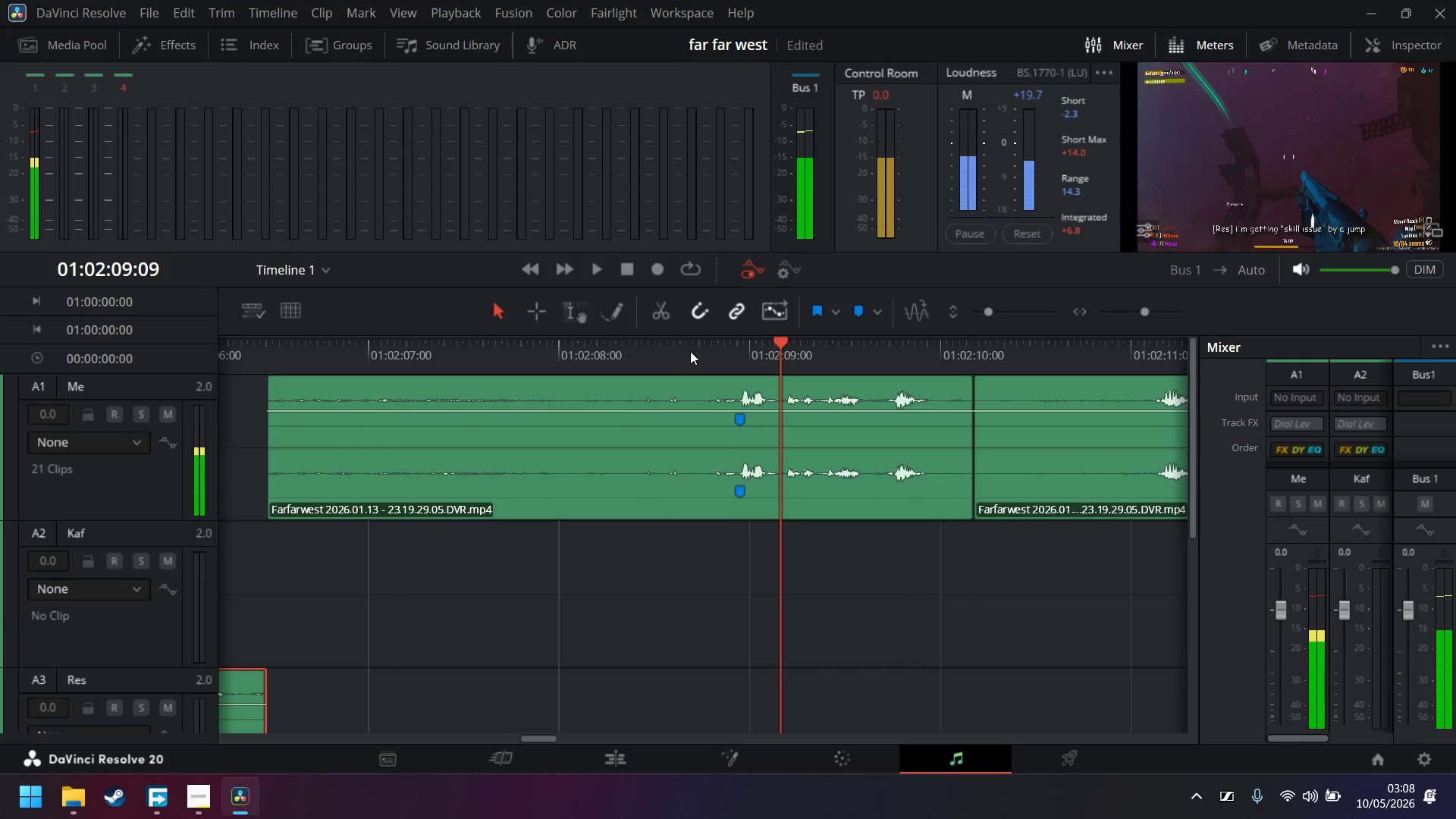 
left_click([706, 346])
 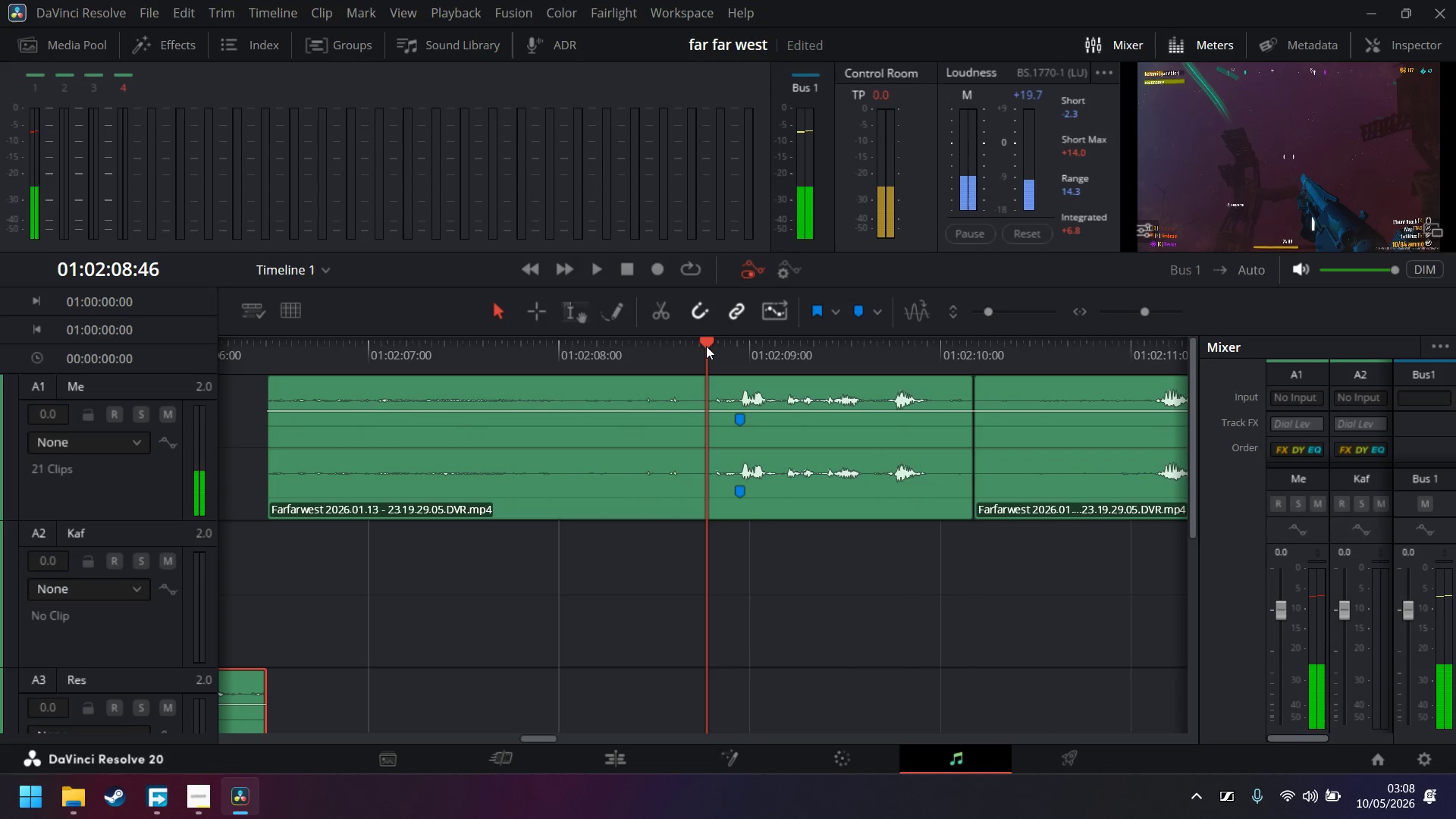 
key(Space)
 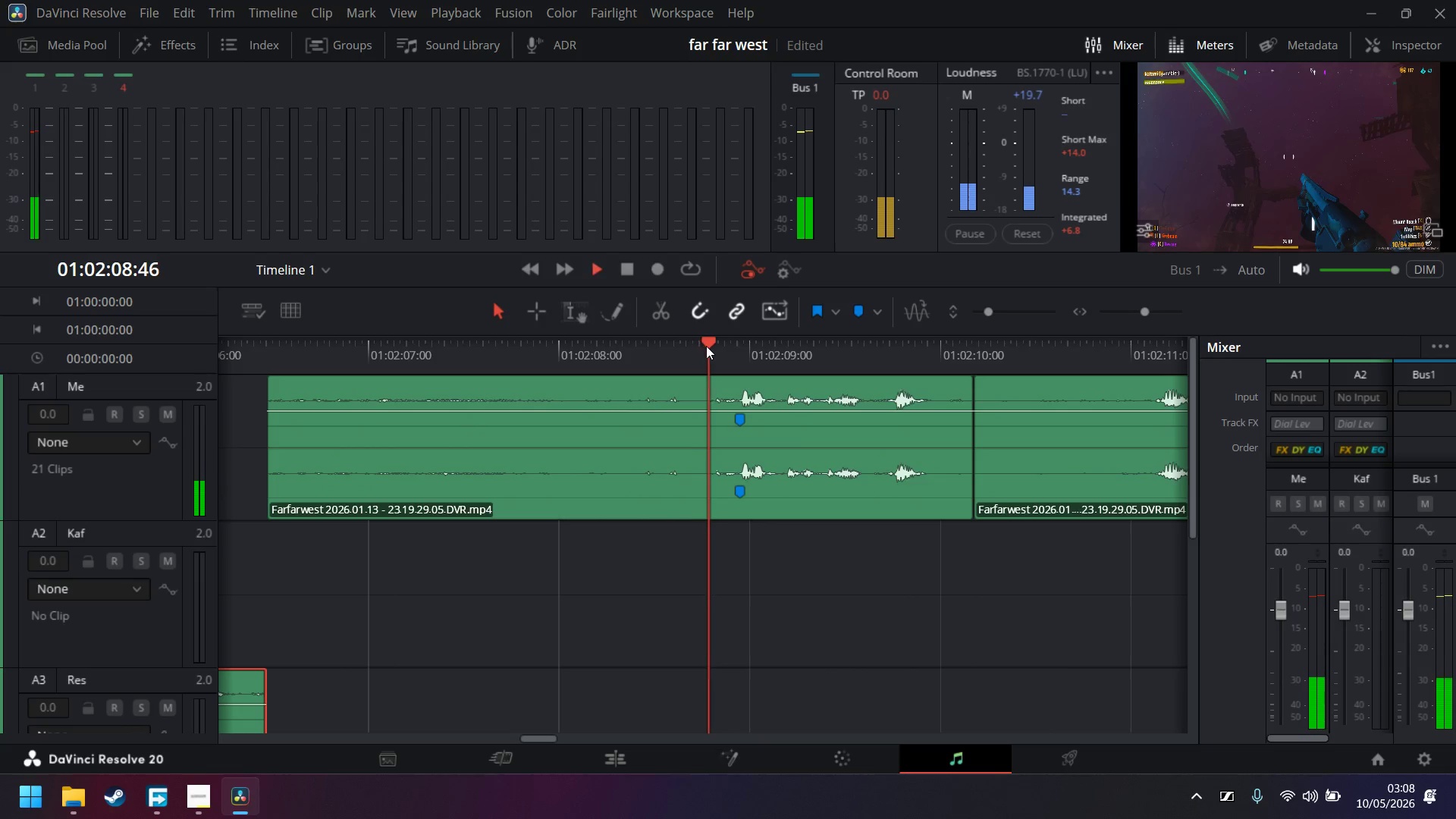 
key(Space)
 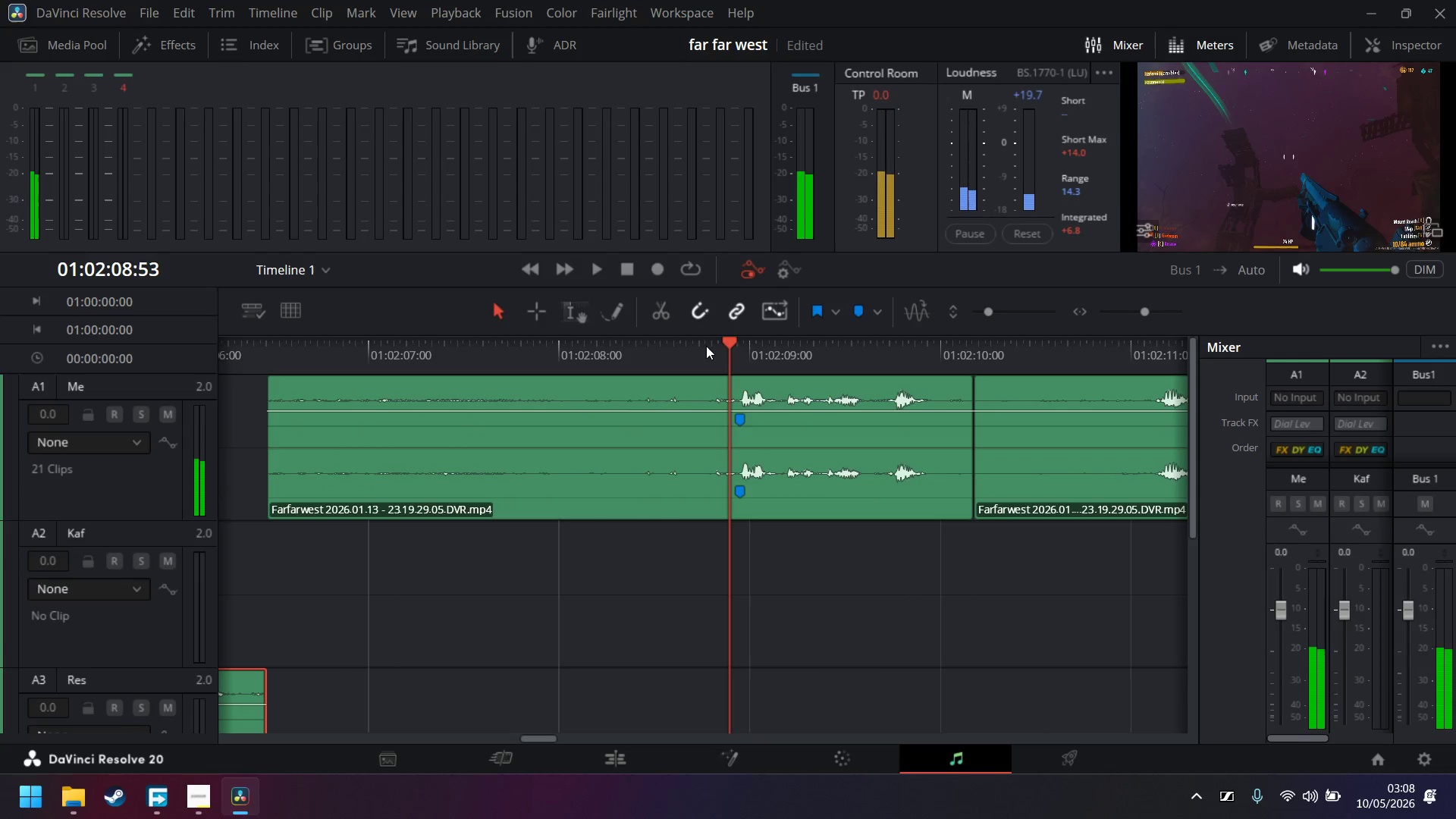 
key(Control+B)
 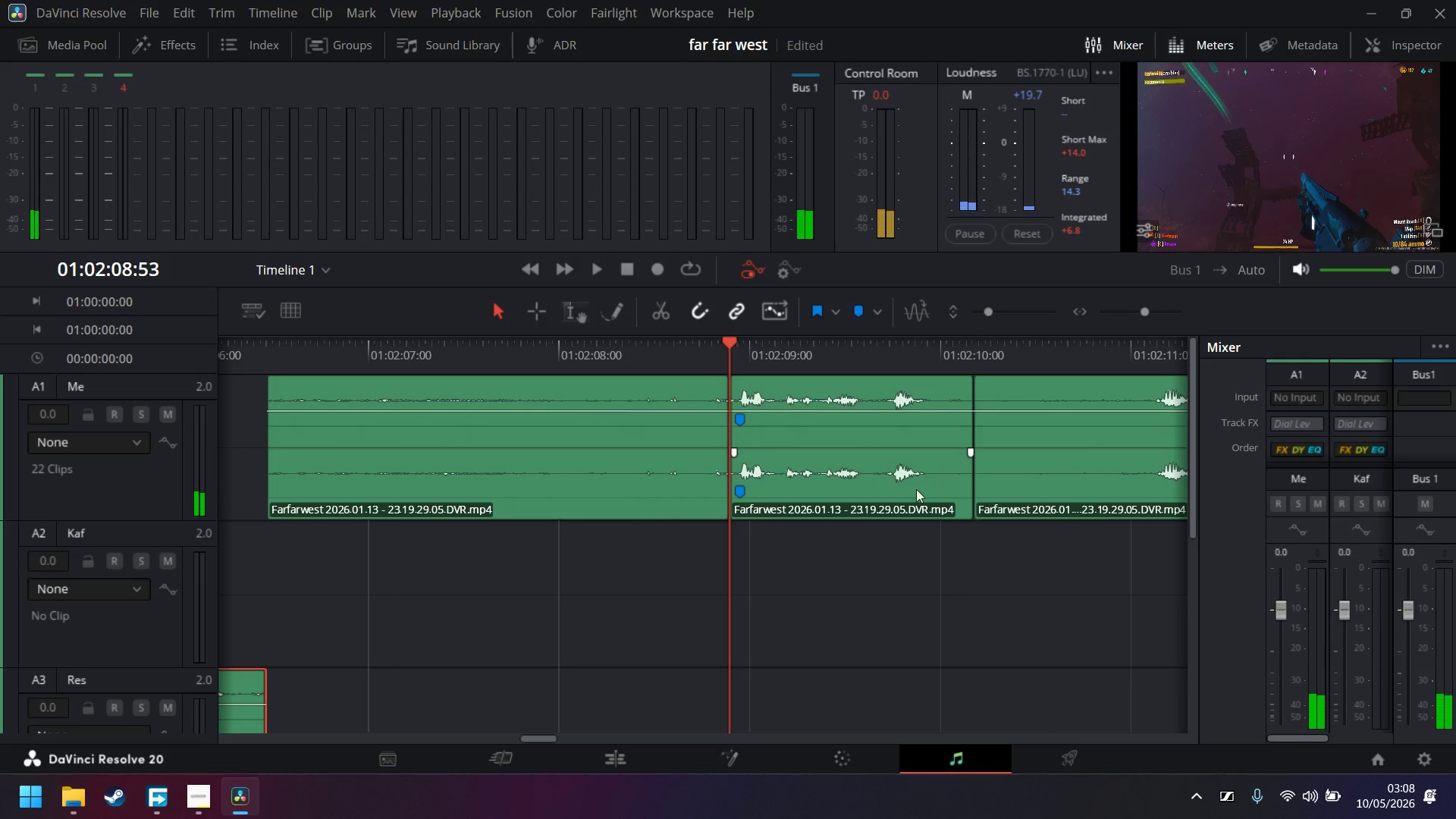 
left_click_drag(start_coordinate=[890, 475], to_coordinate=[885, 566])
 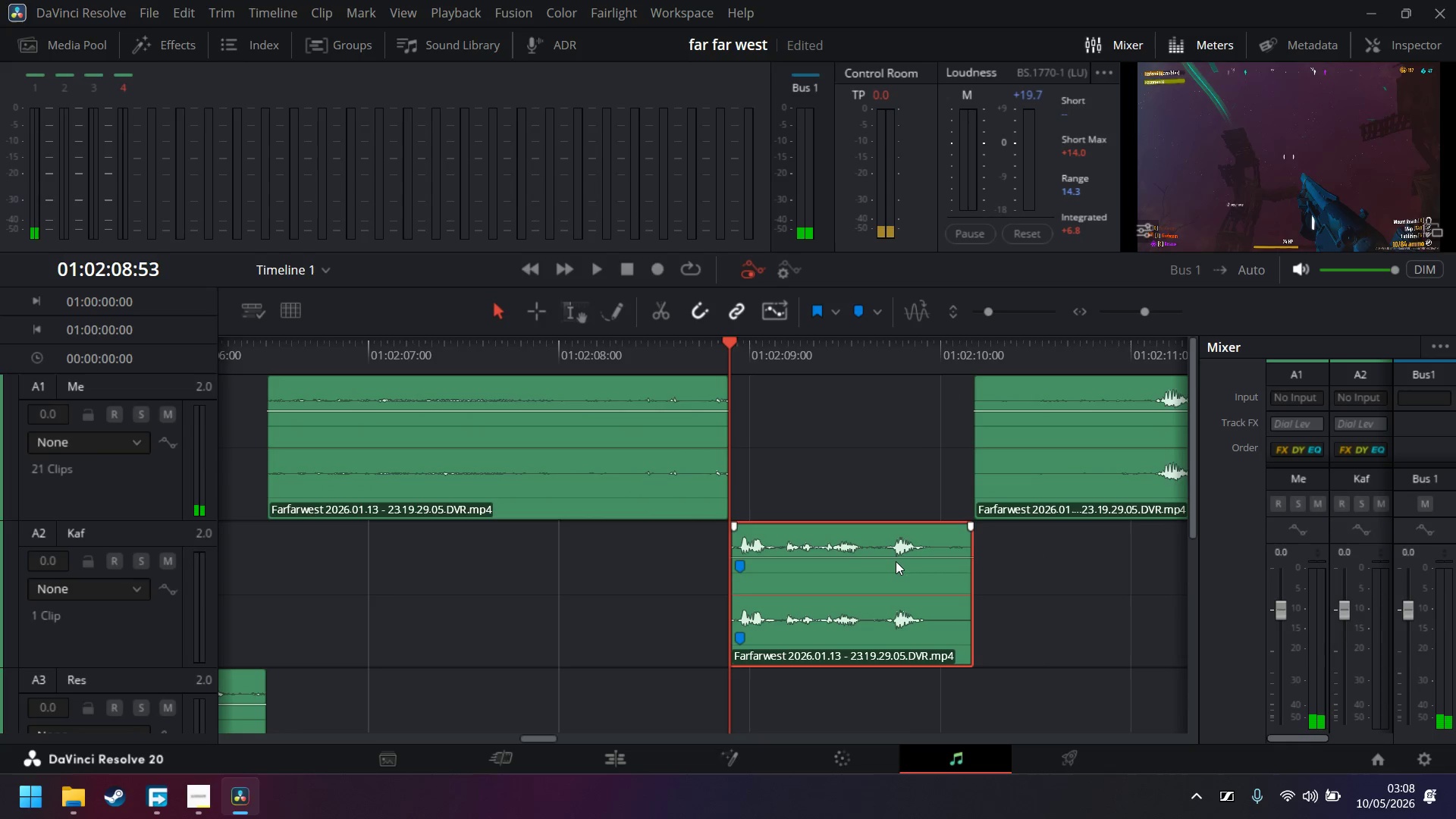 
scroll: coordinate [896, 561], scroll_direction: down, amount: 1.0
 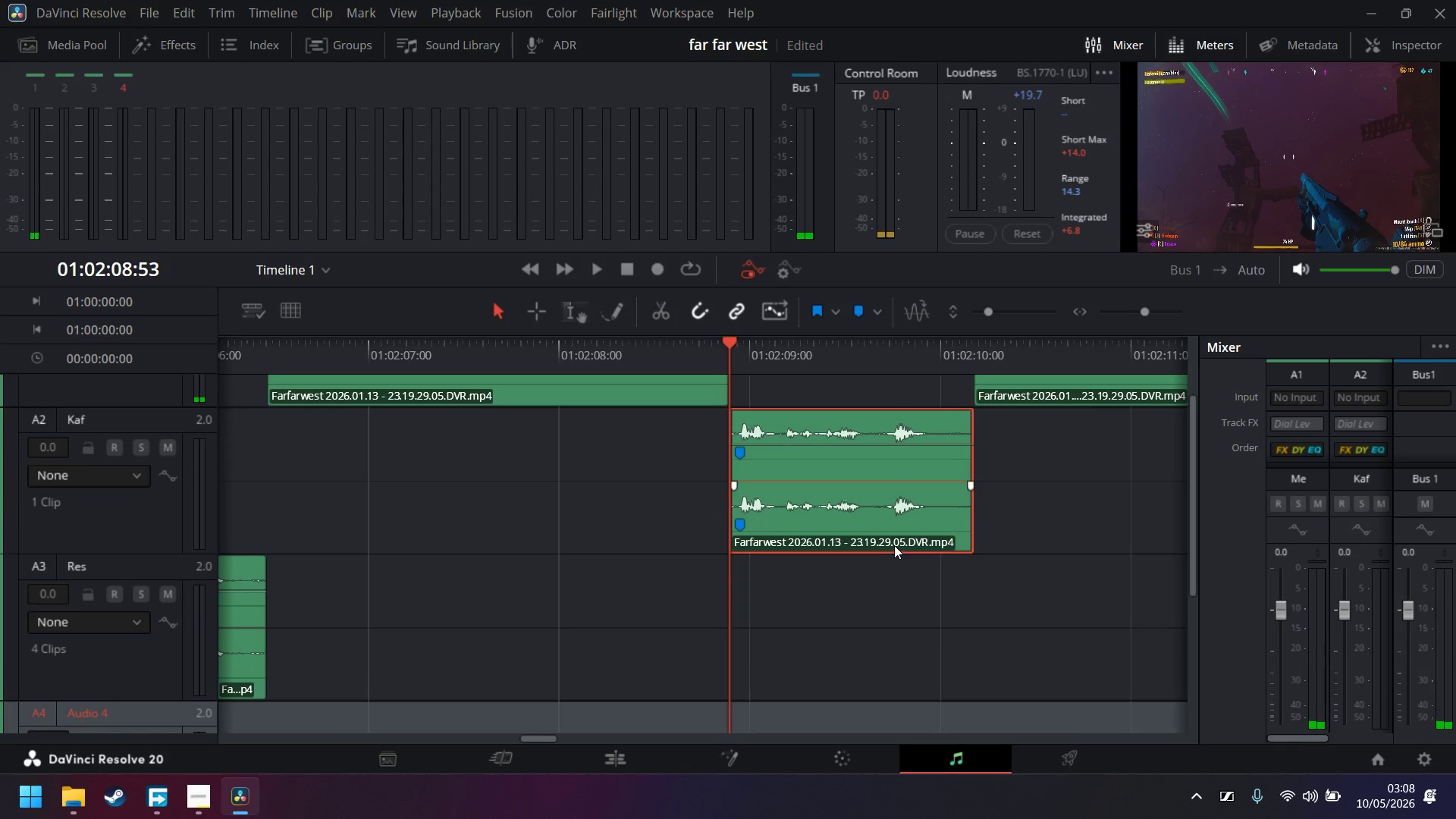 
left_click_drag(start_coordinate=[894, 544], to_coordinate=[895, 598])
 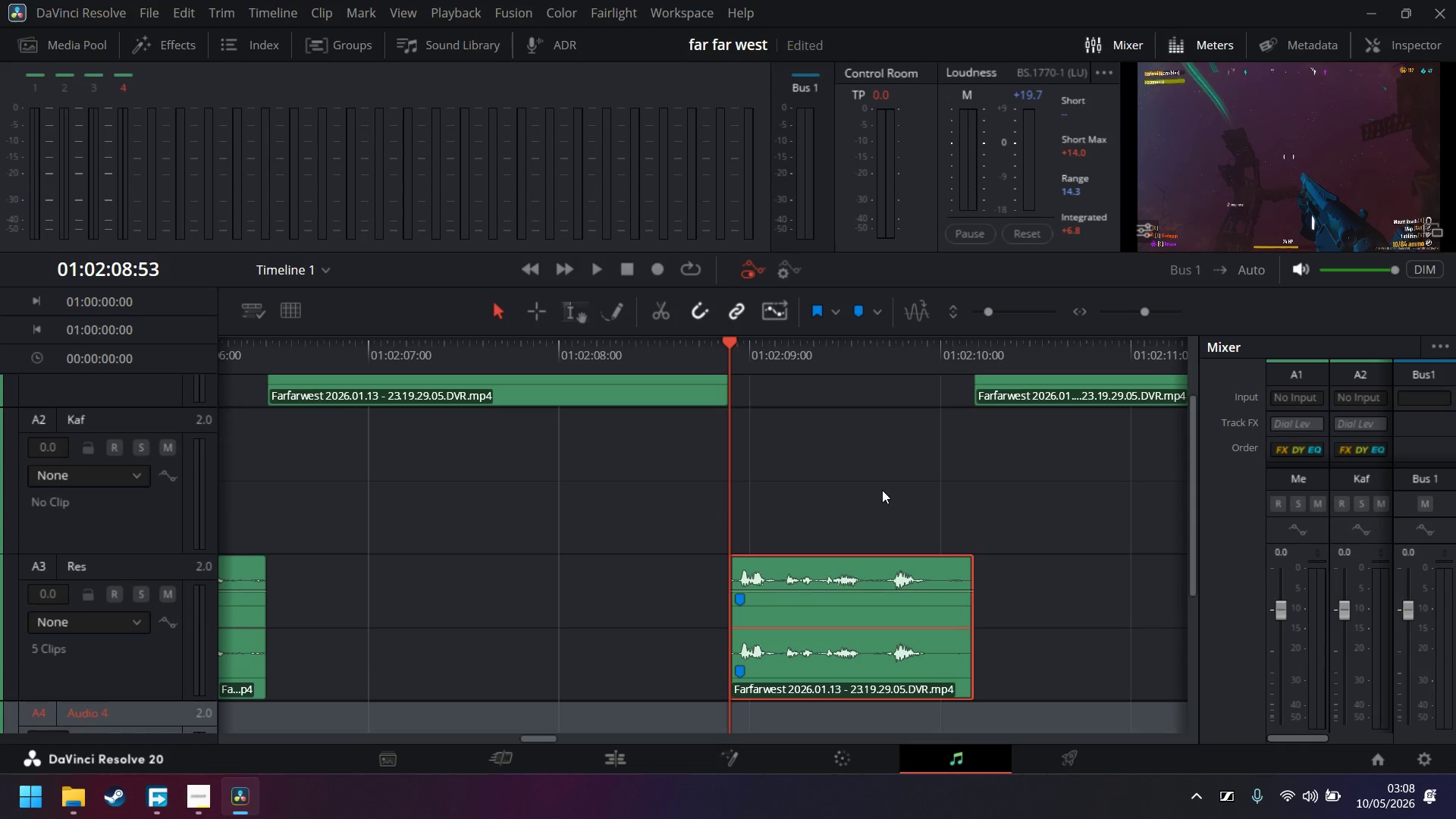 
key(Space)
 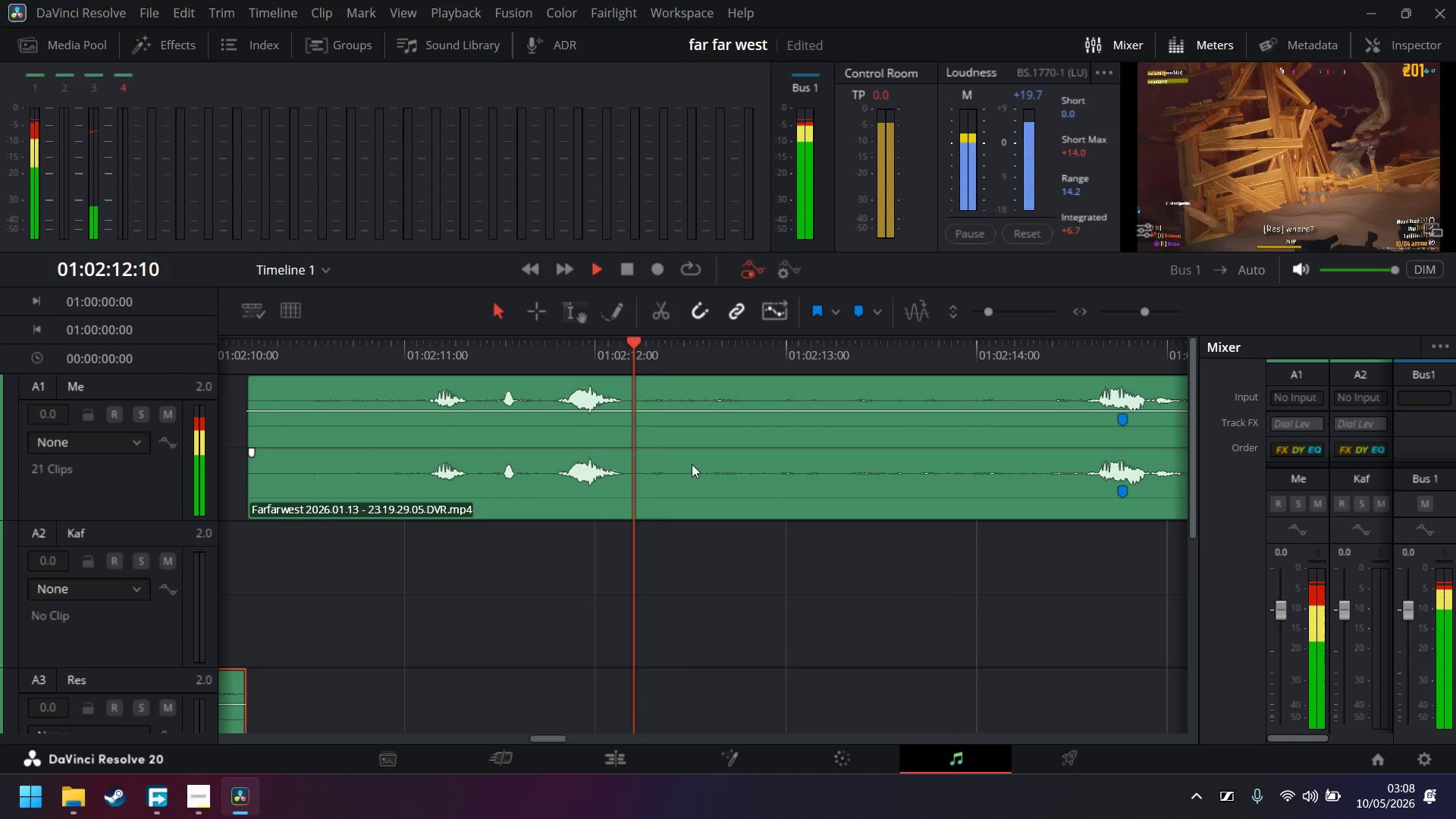 
scroll: coordinate [882, 490], scroll_direction: up, amount: 3.0
 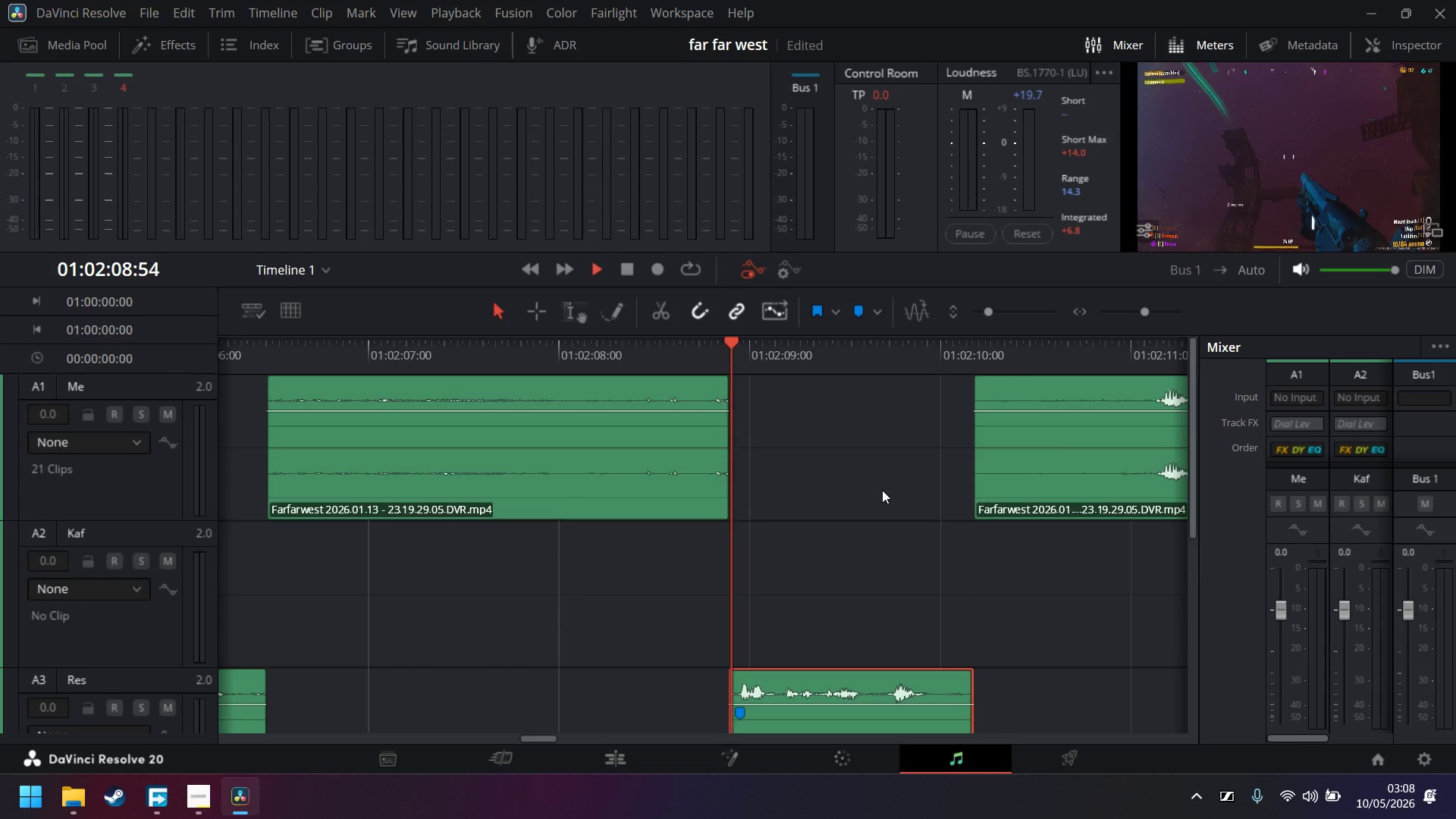 
left_click([356, 357])
 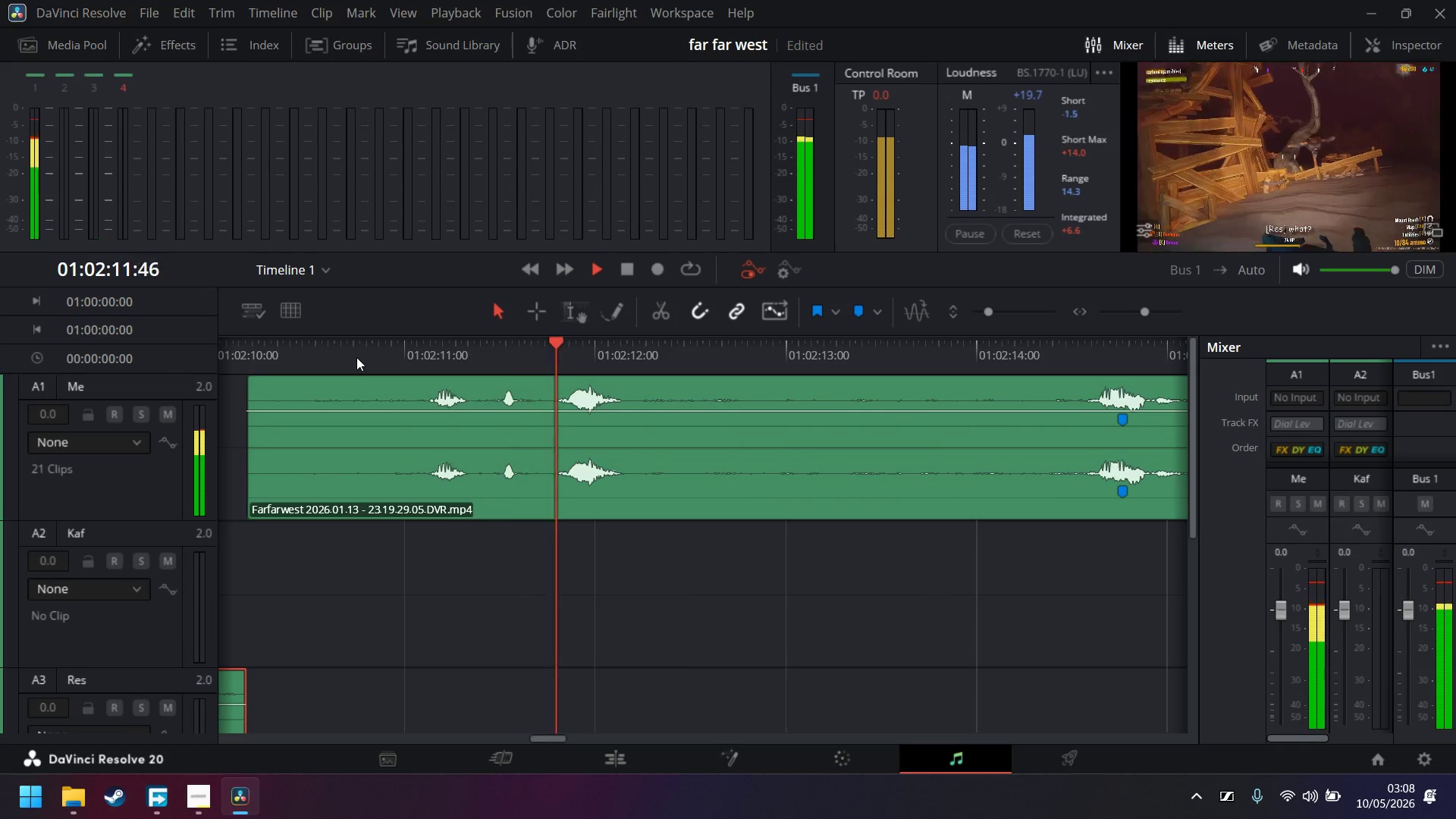 
left_click([356, 357])
 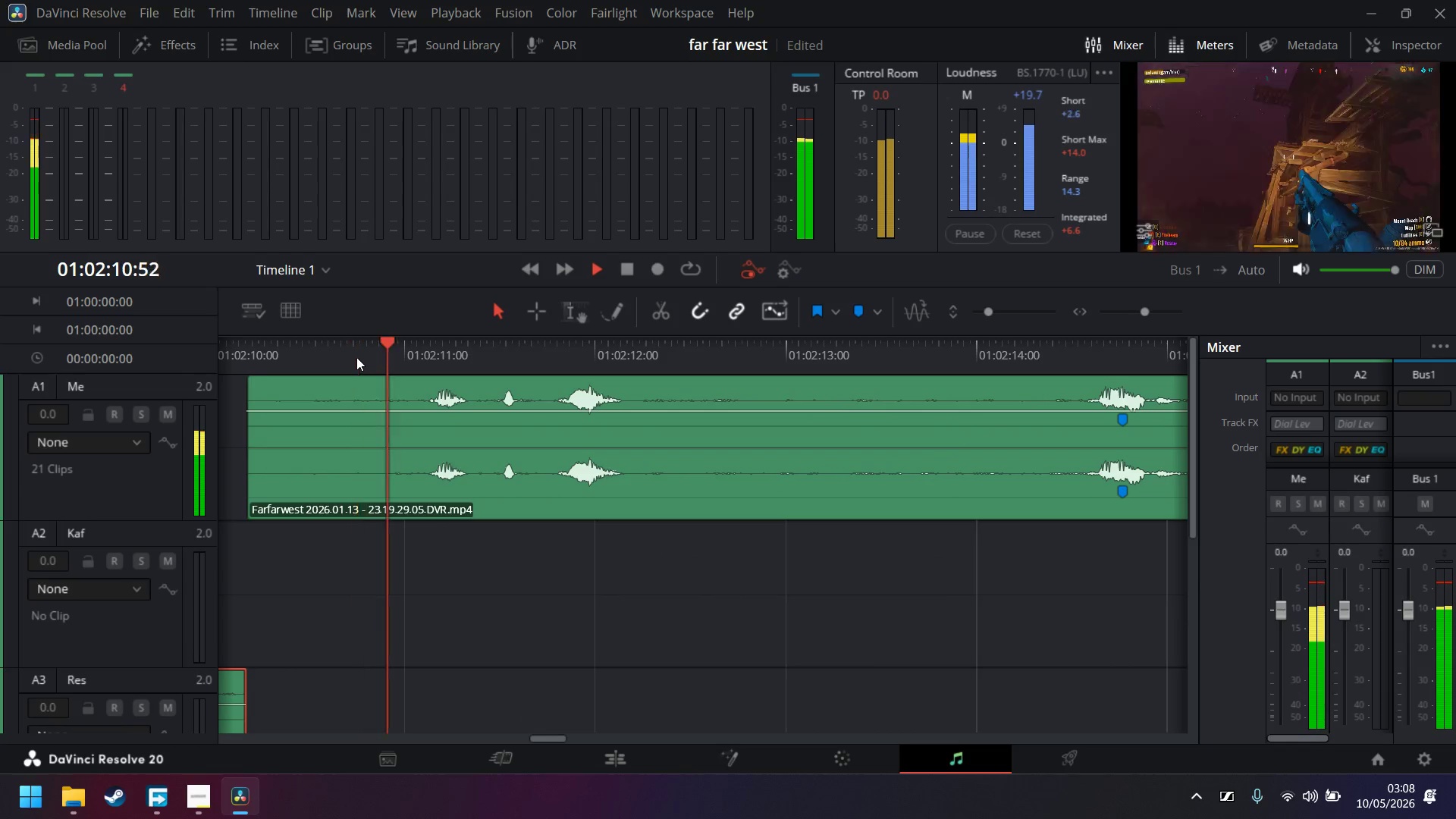 
key(Space)
 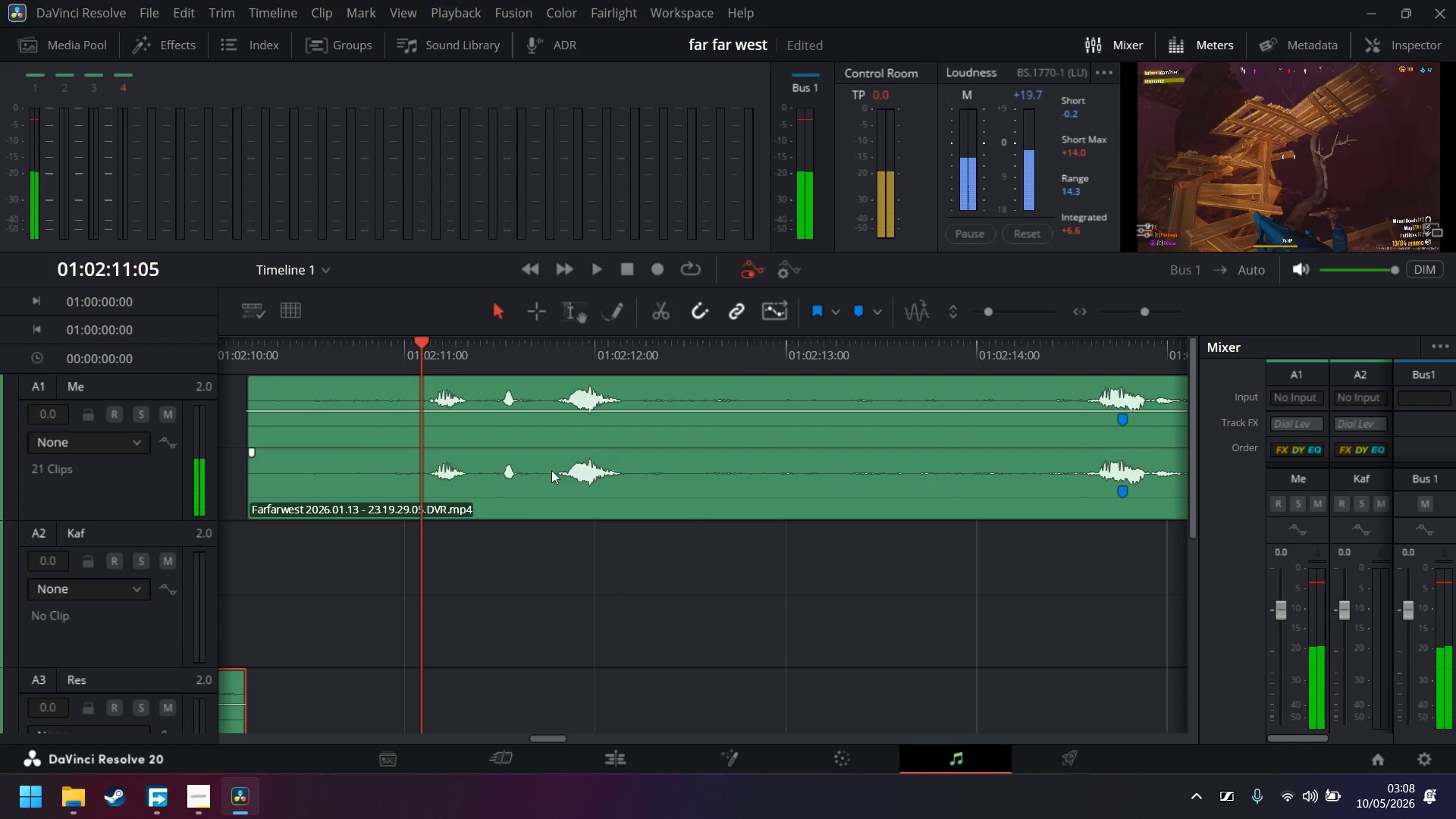 
key(Control+ControlLeft)
 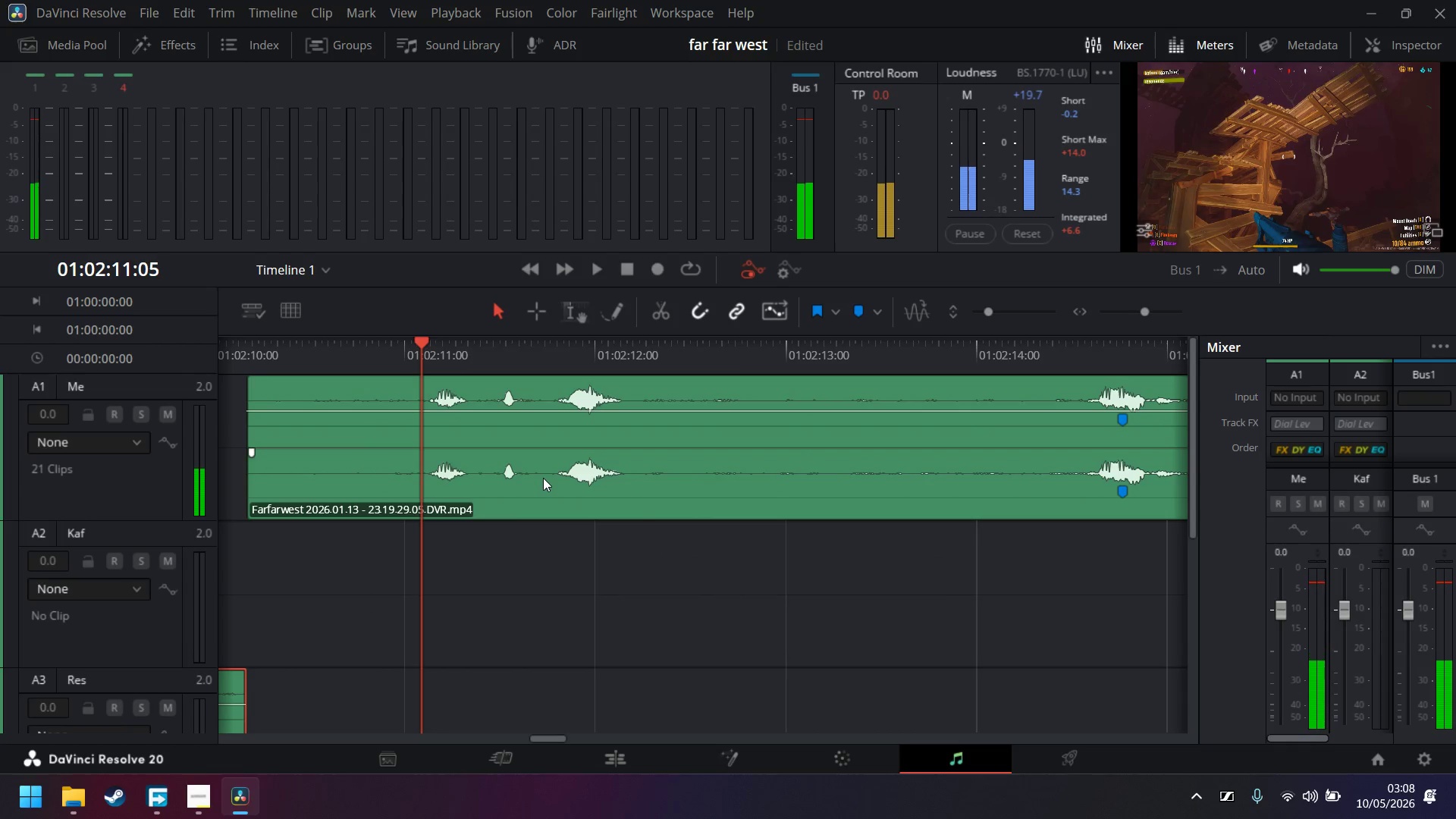 
key(Control+B)
 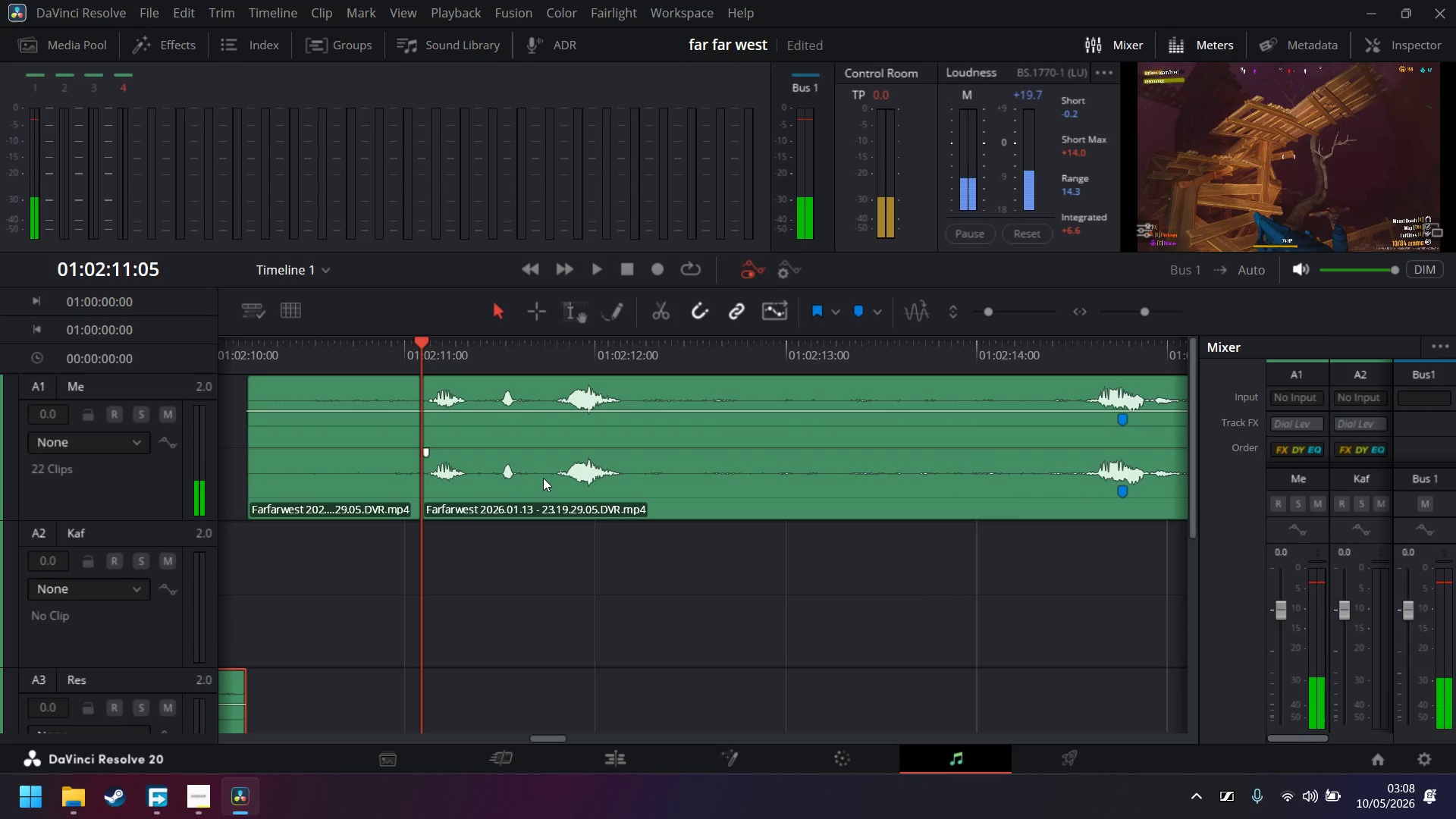 
key(Space)
 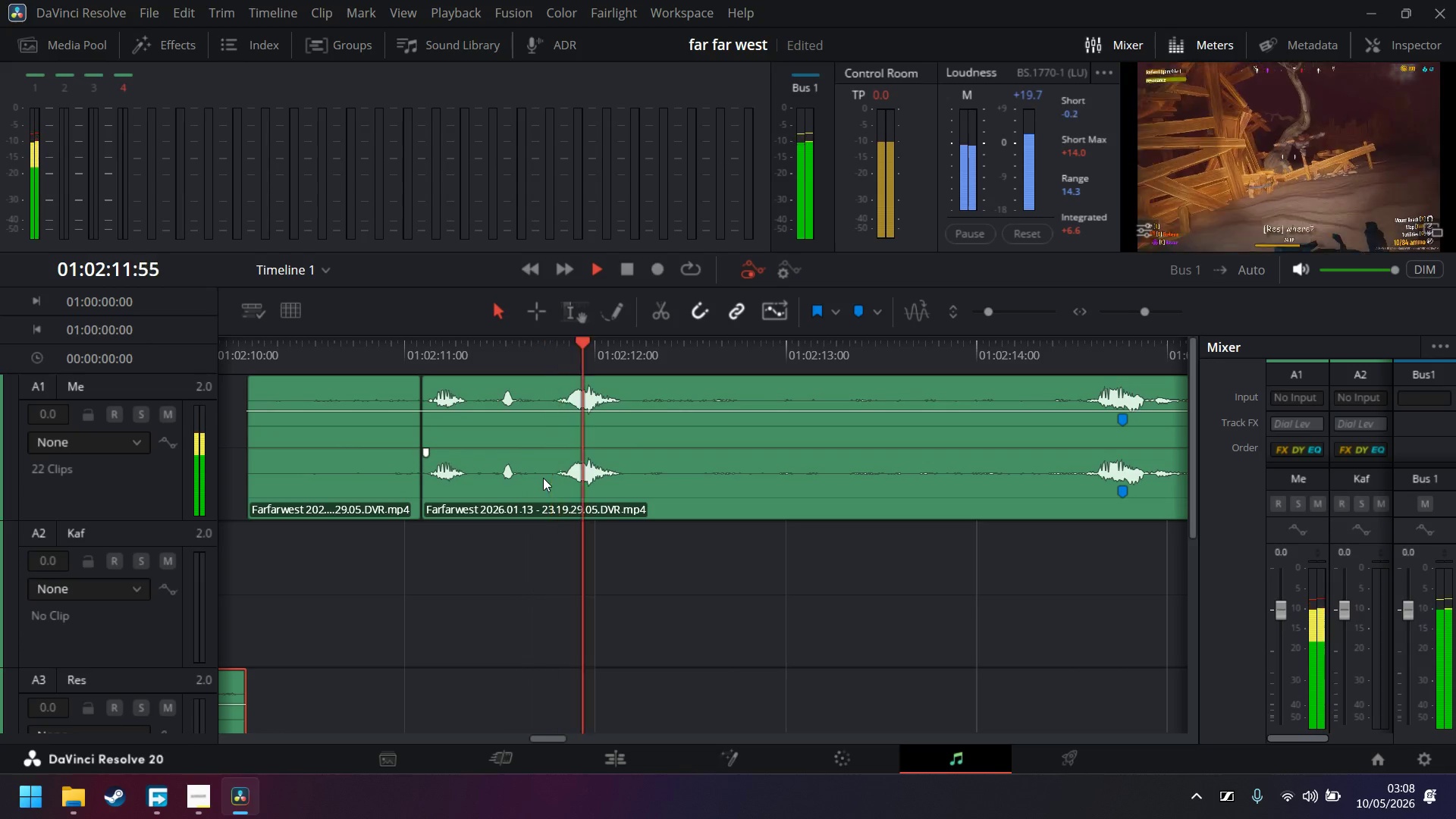 
key(Space)
 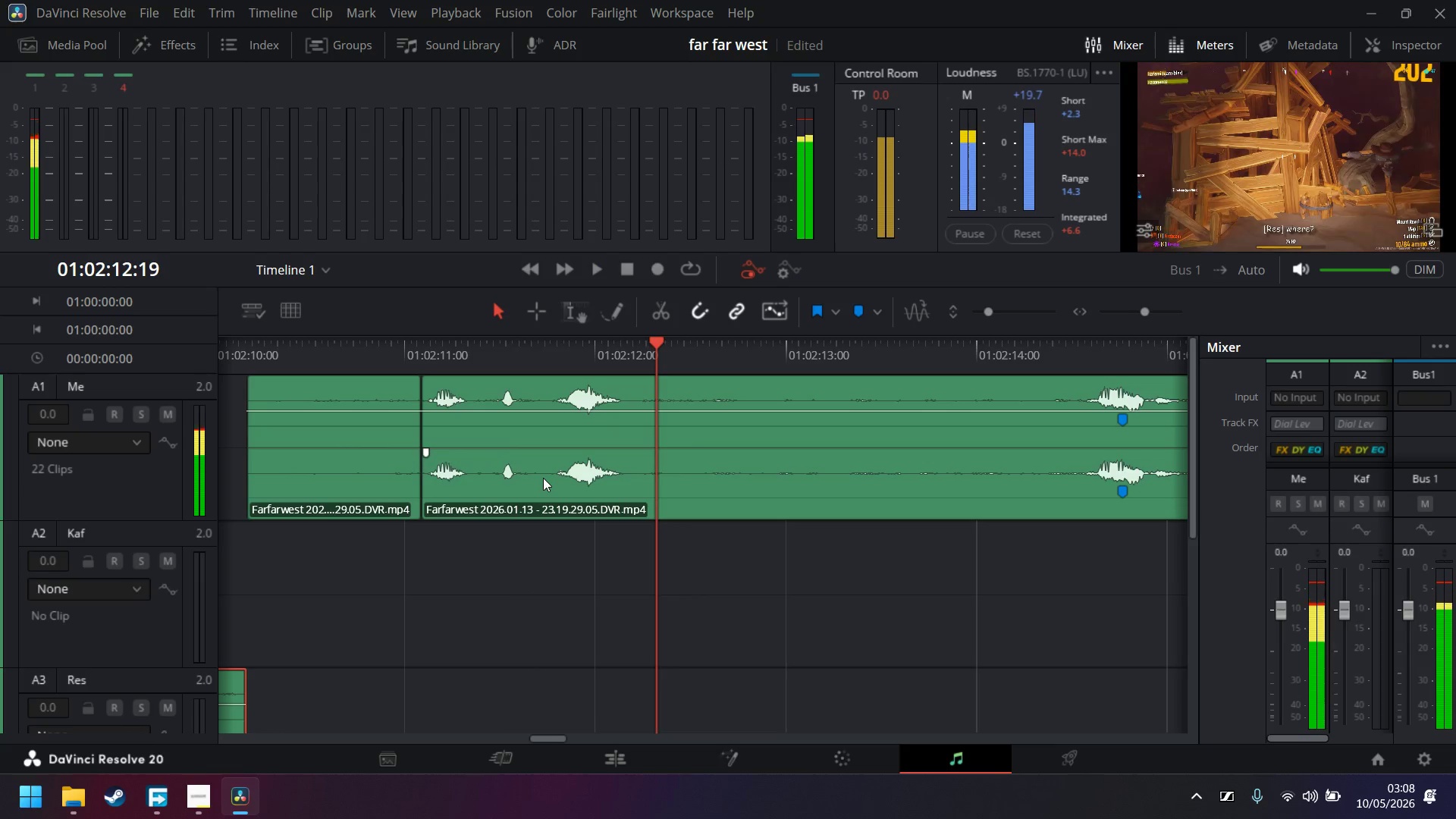 
key(Control+ControlLeft)
 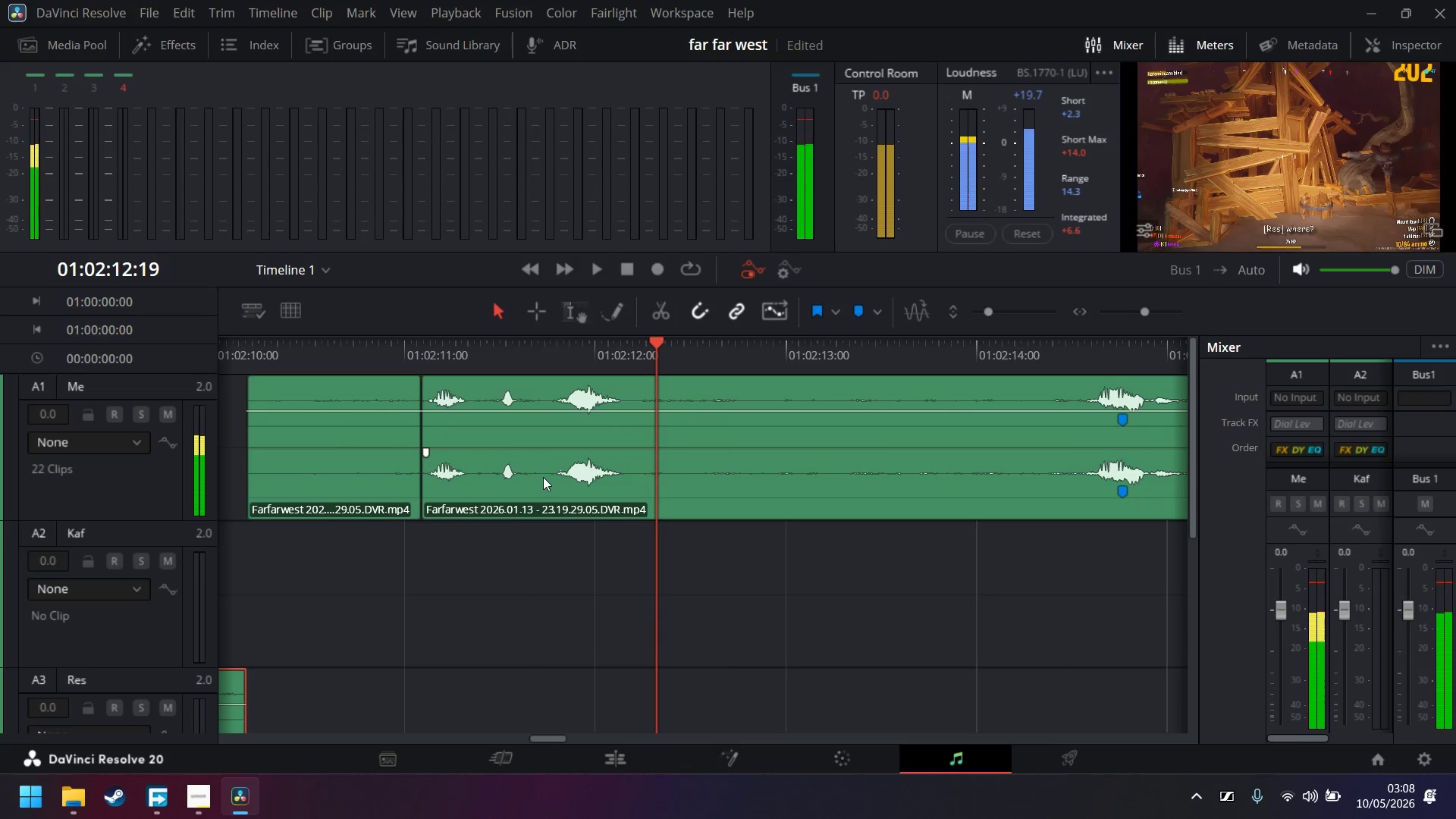 
key(Control+B)
 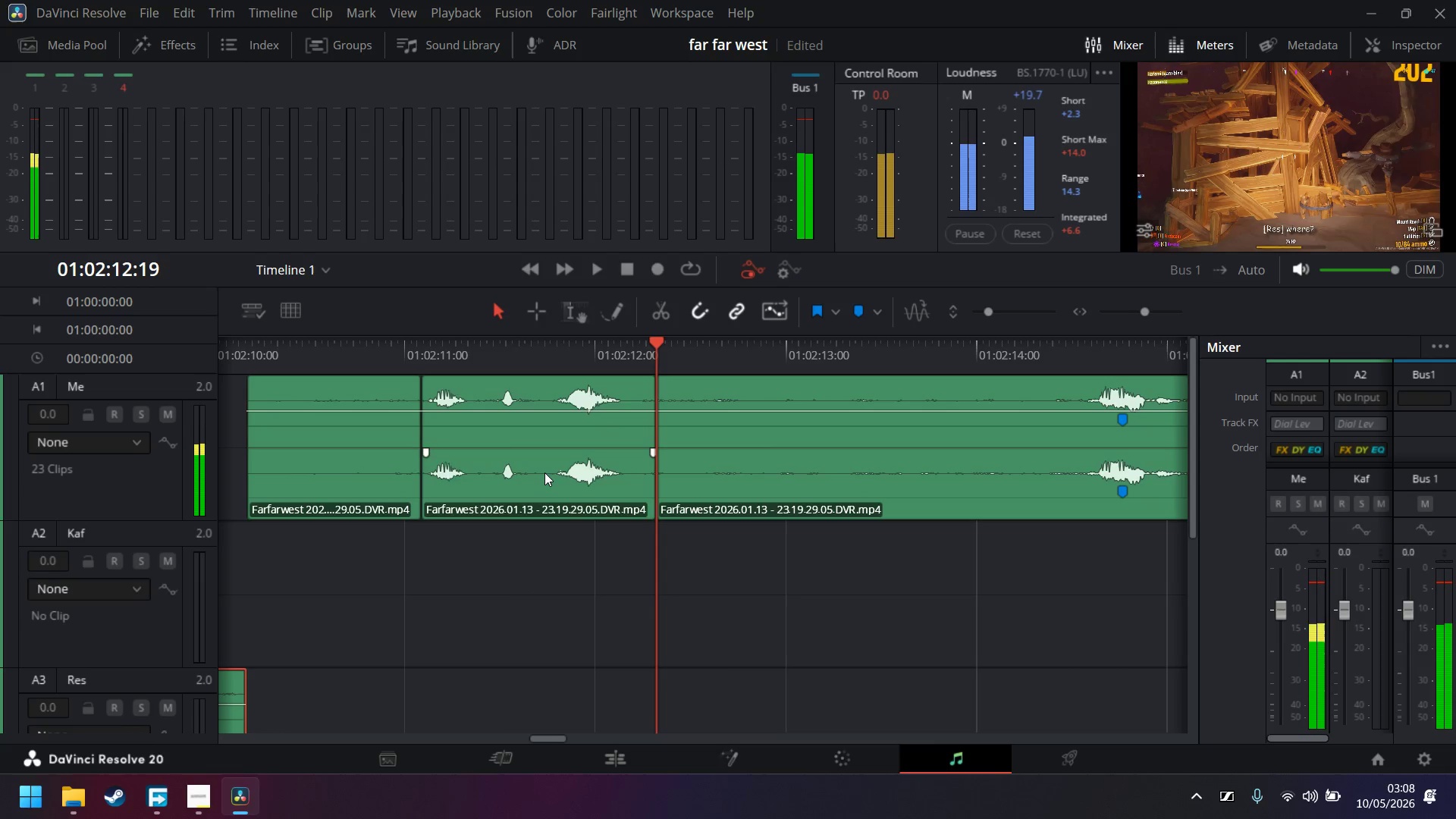 
left_click_drag(start_coordinate=[544, 472], to_coordinate=[556, 553])
 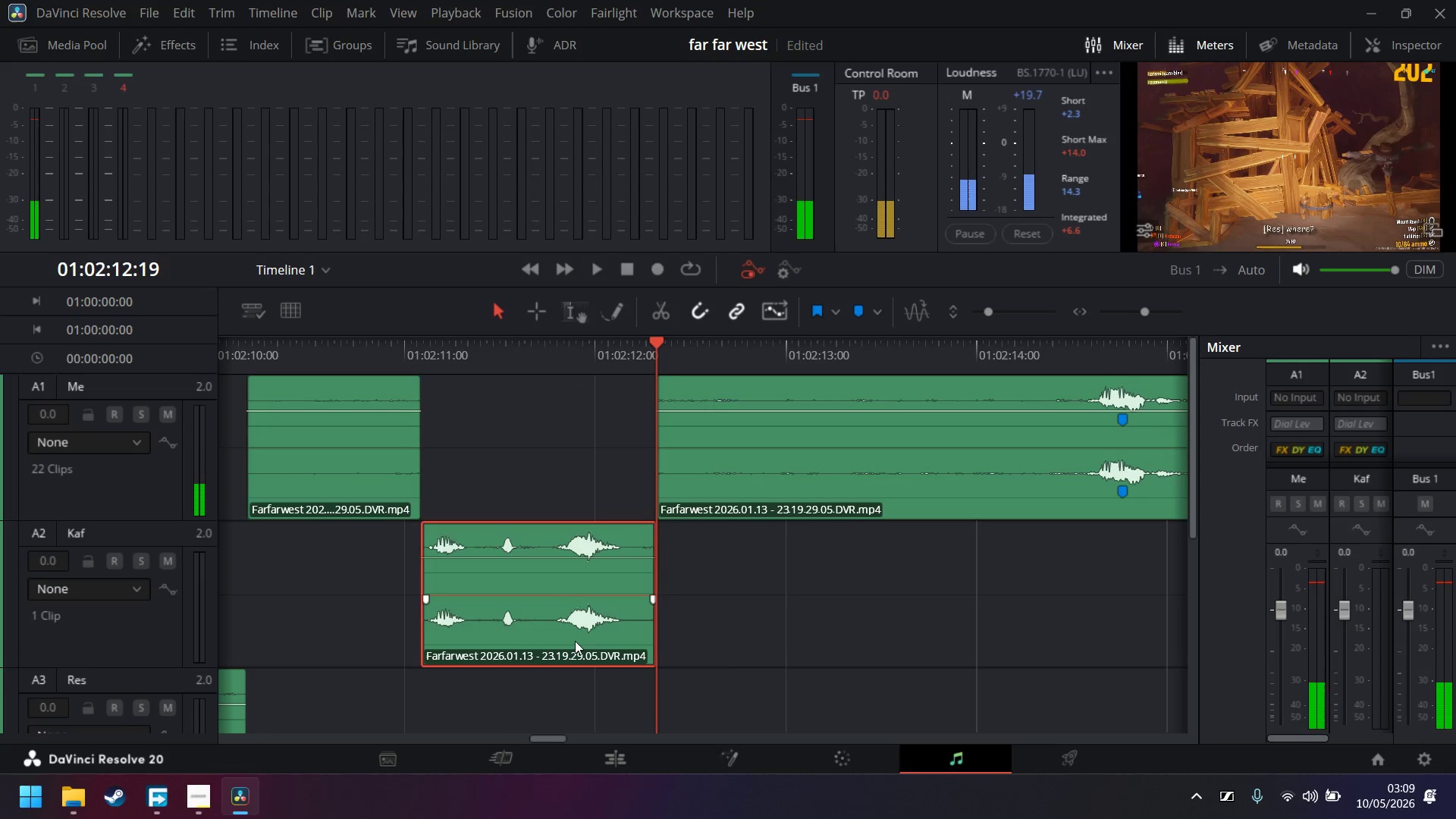 
scroll: coordinate [576, 645], scroll_direction: down, amount: 1.0
 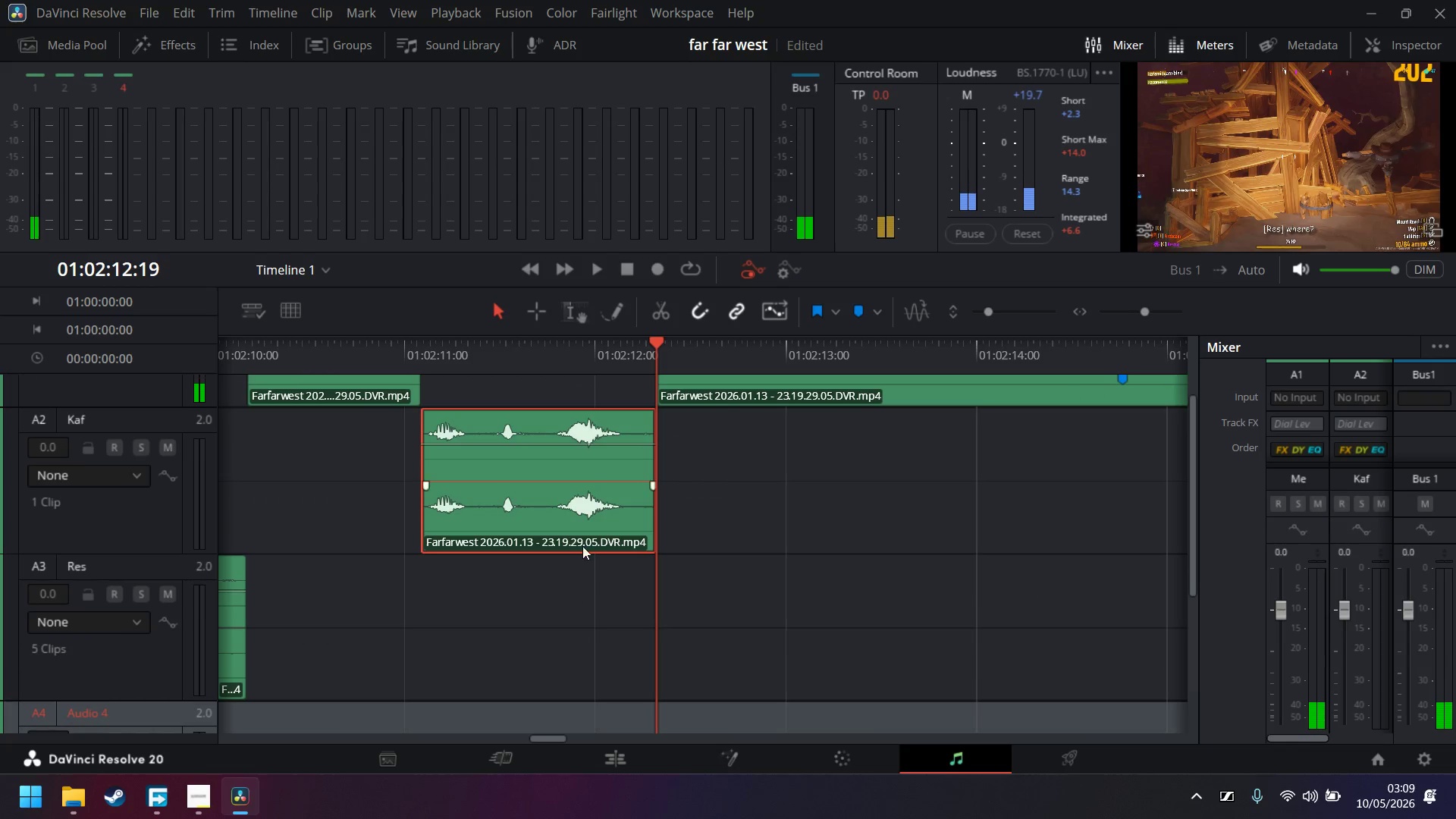 
left_click_drag(start_coordinate=[587, 532], to_coordinate=[581, 614])
 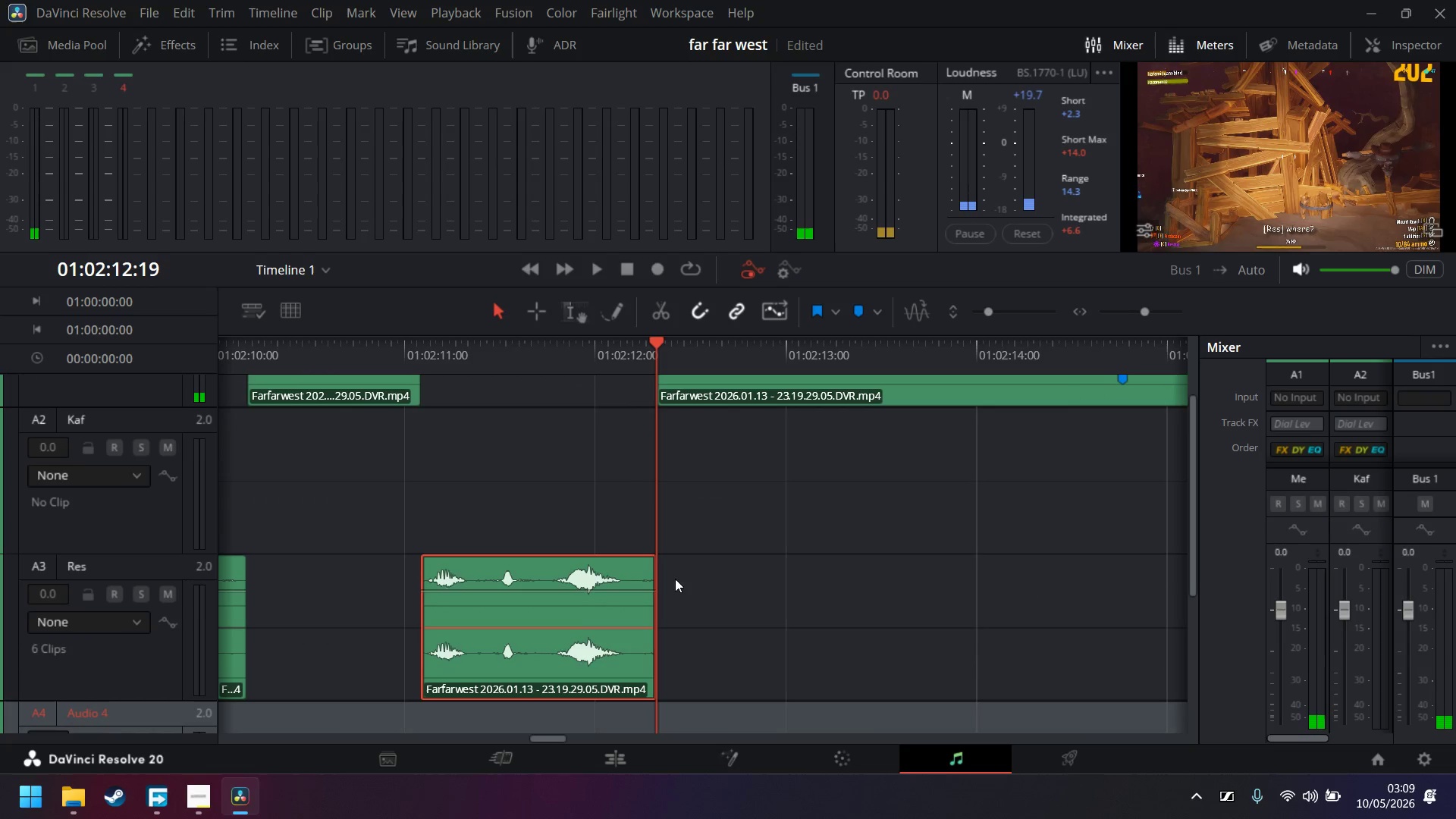 
key(Space)
 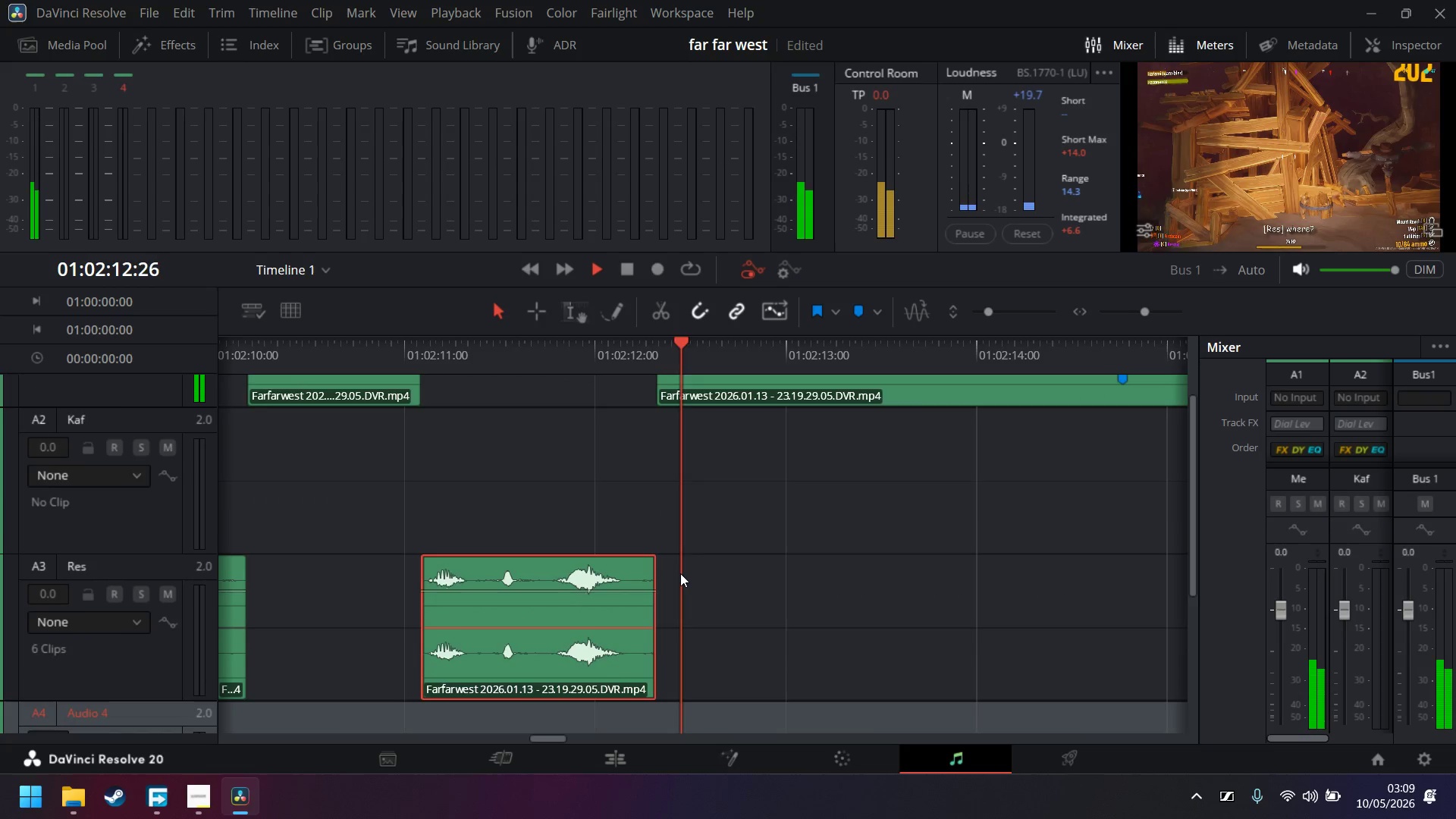 
scroll: coordinate [680, 573], scroll_direction: up, amount: 3.0
 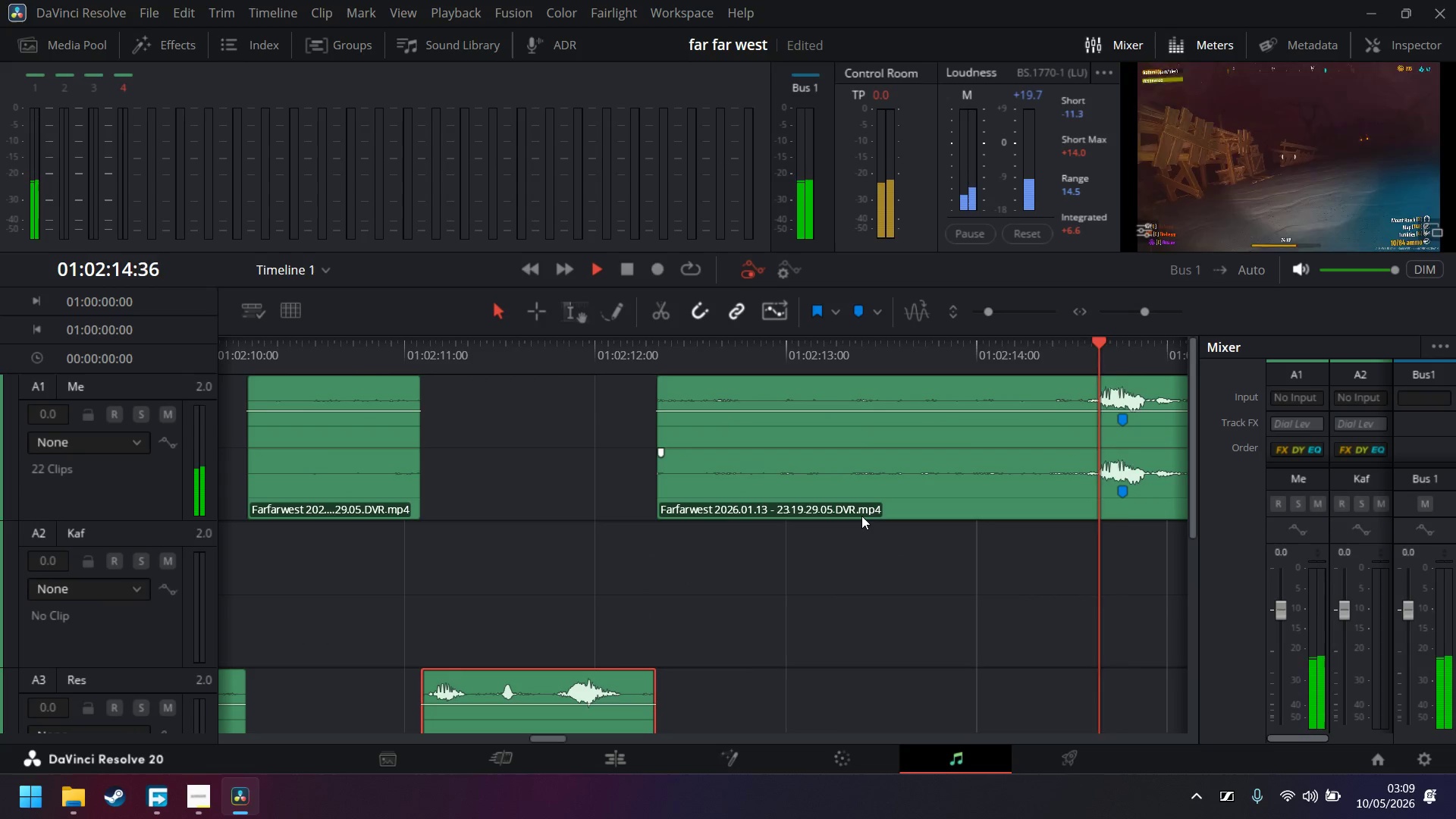 
key(Space)
 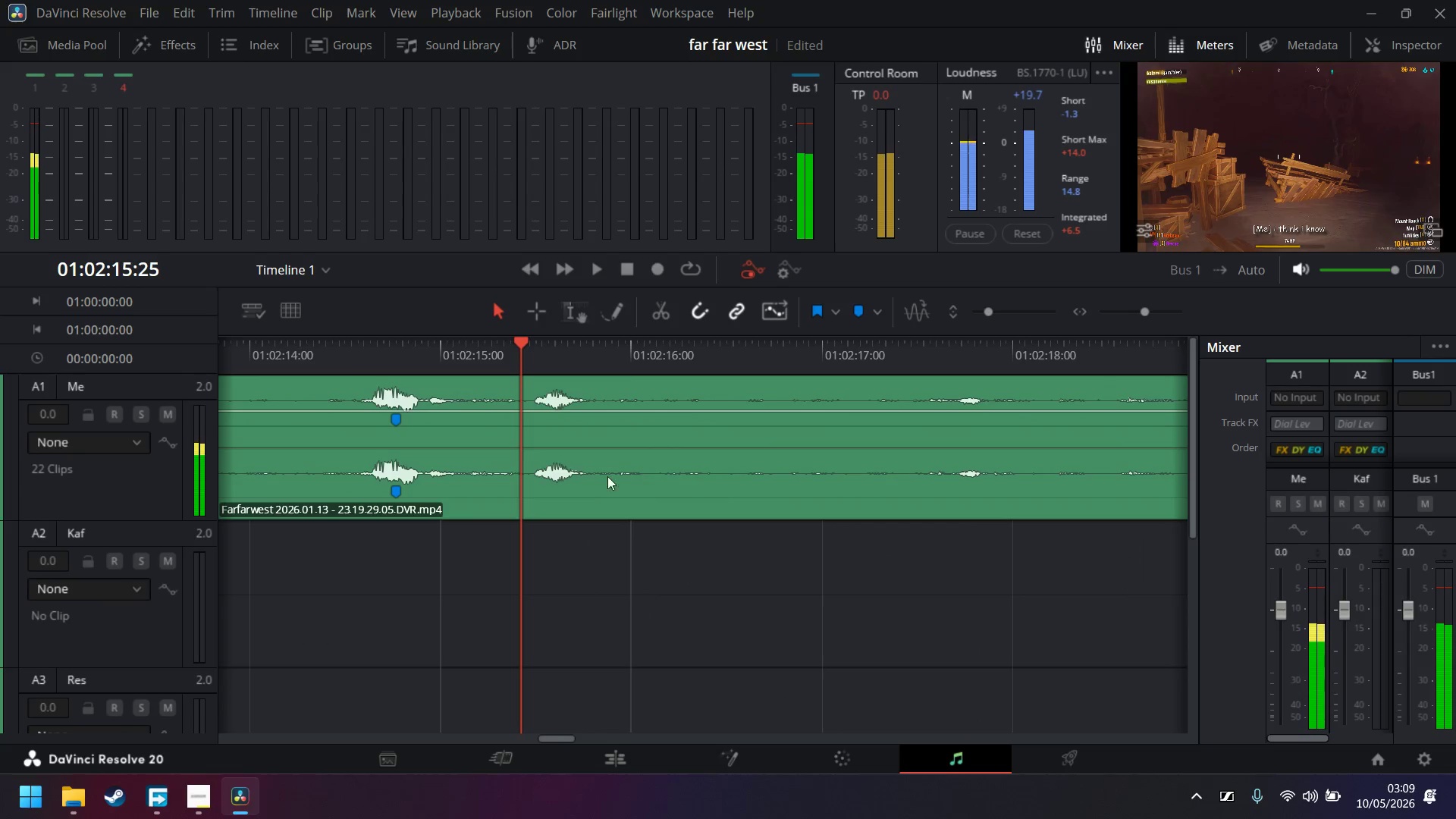 
key(Space)
 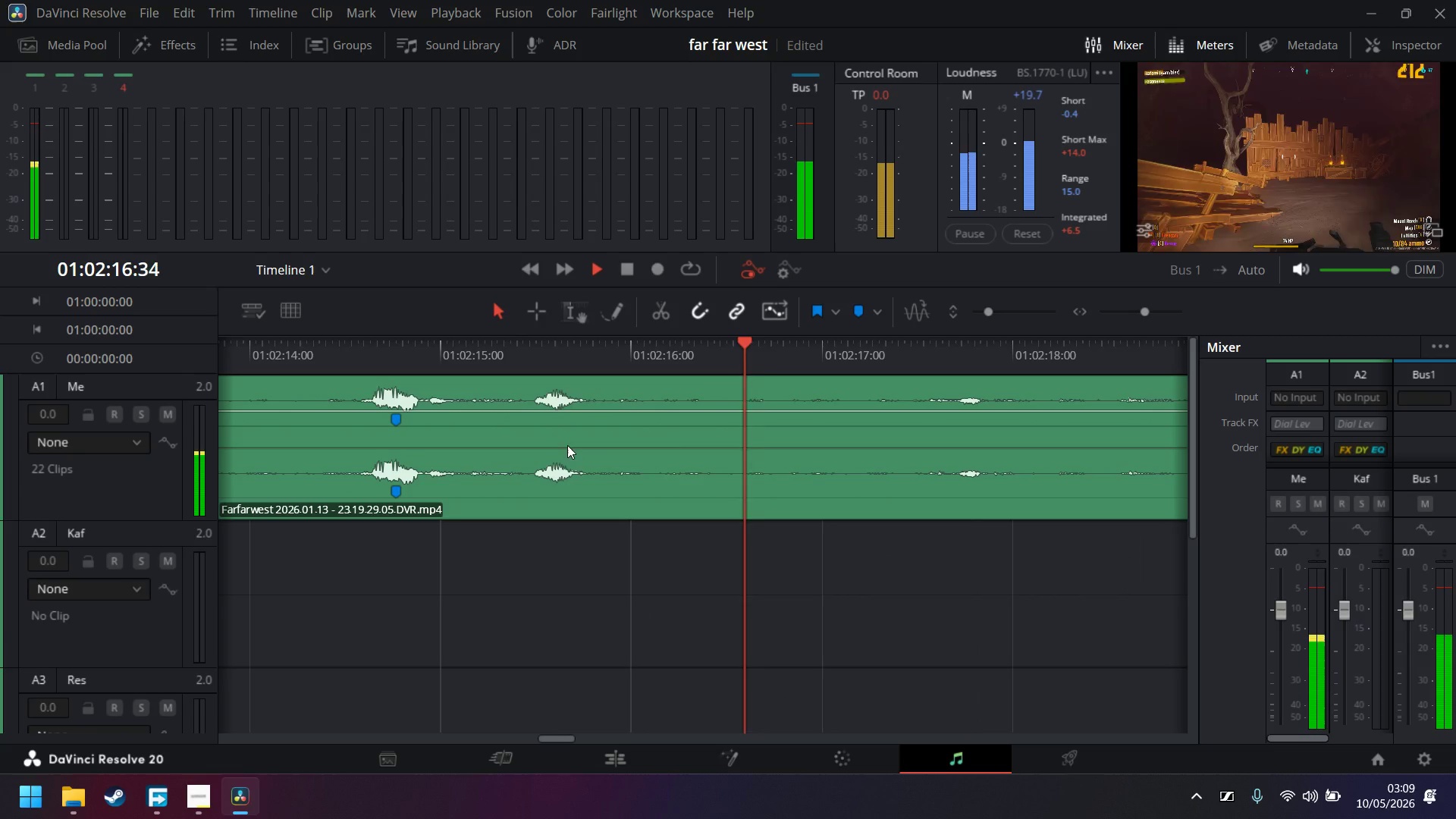 
left_click([370, 359])
 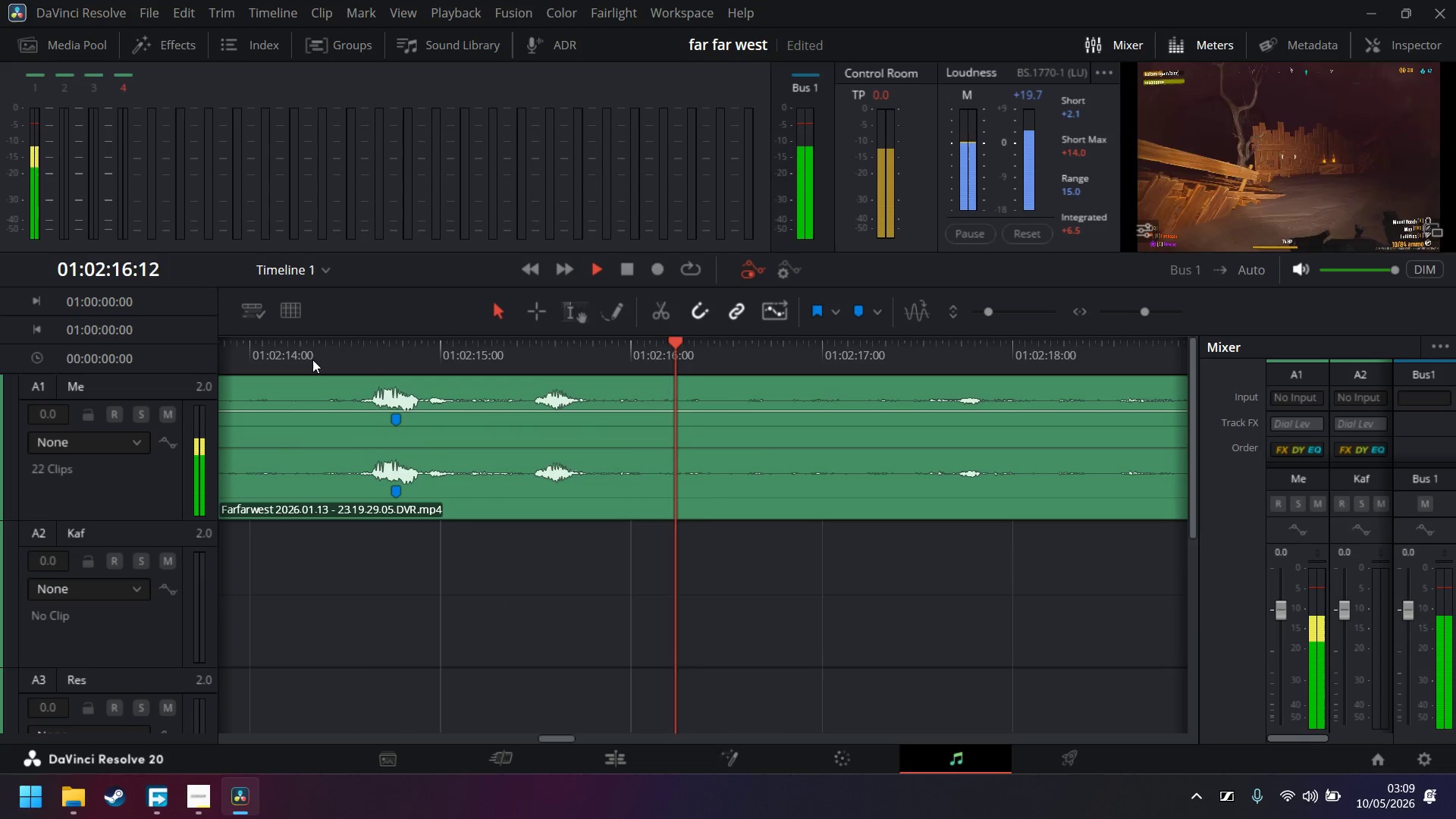 
key(Space)
 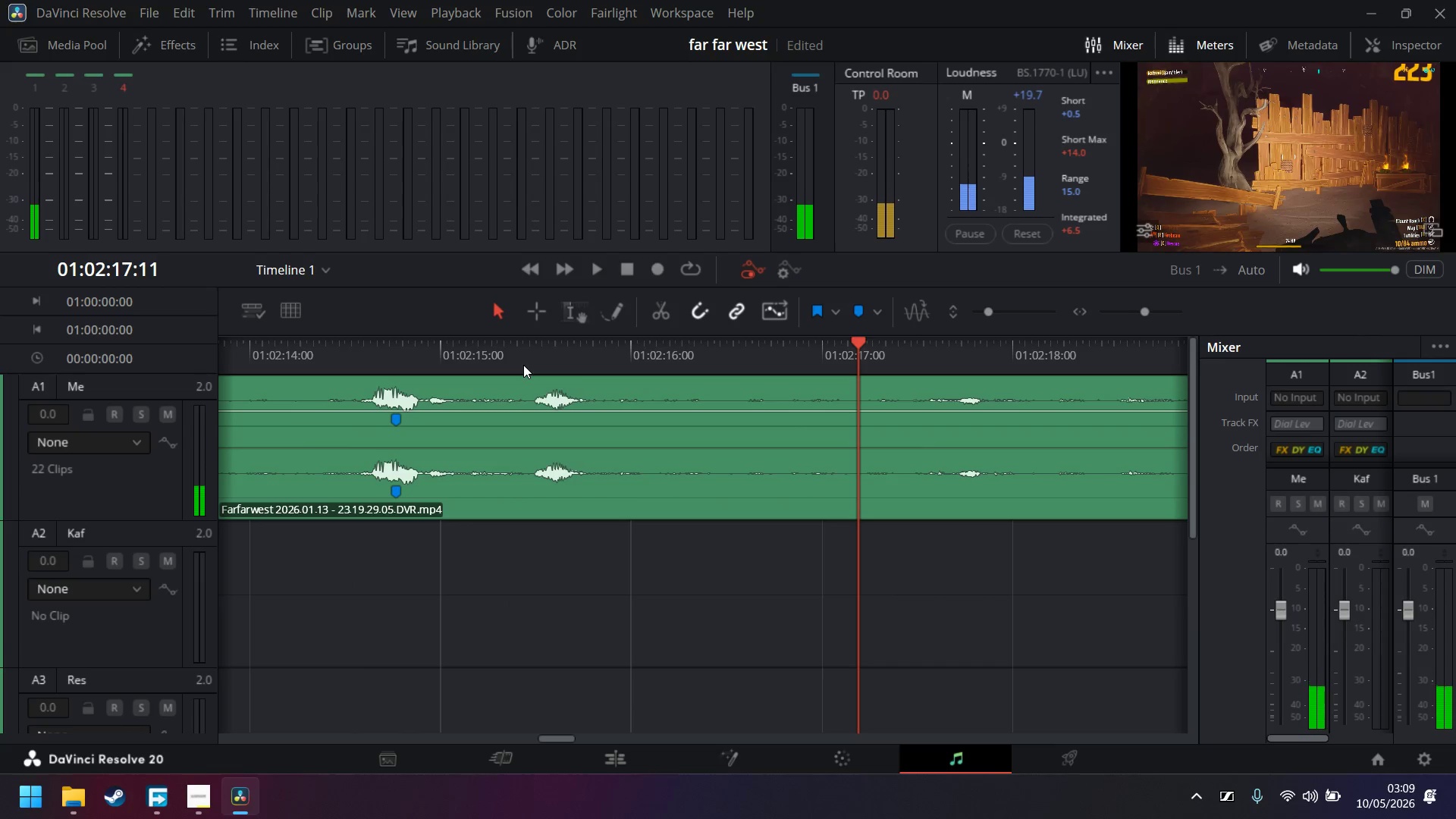 
left_click([526, 362])
 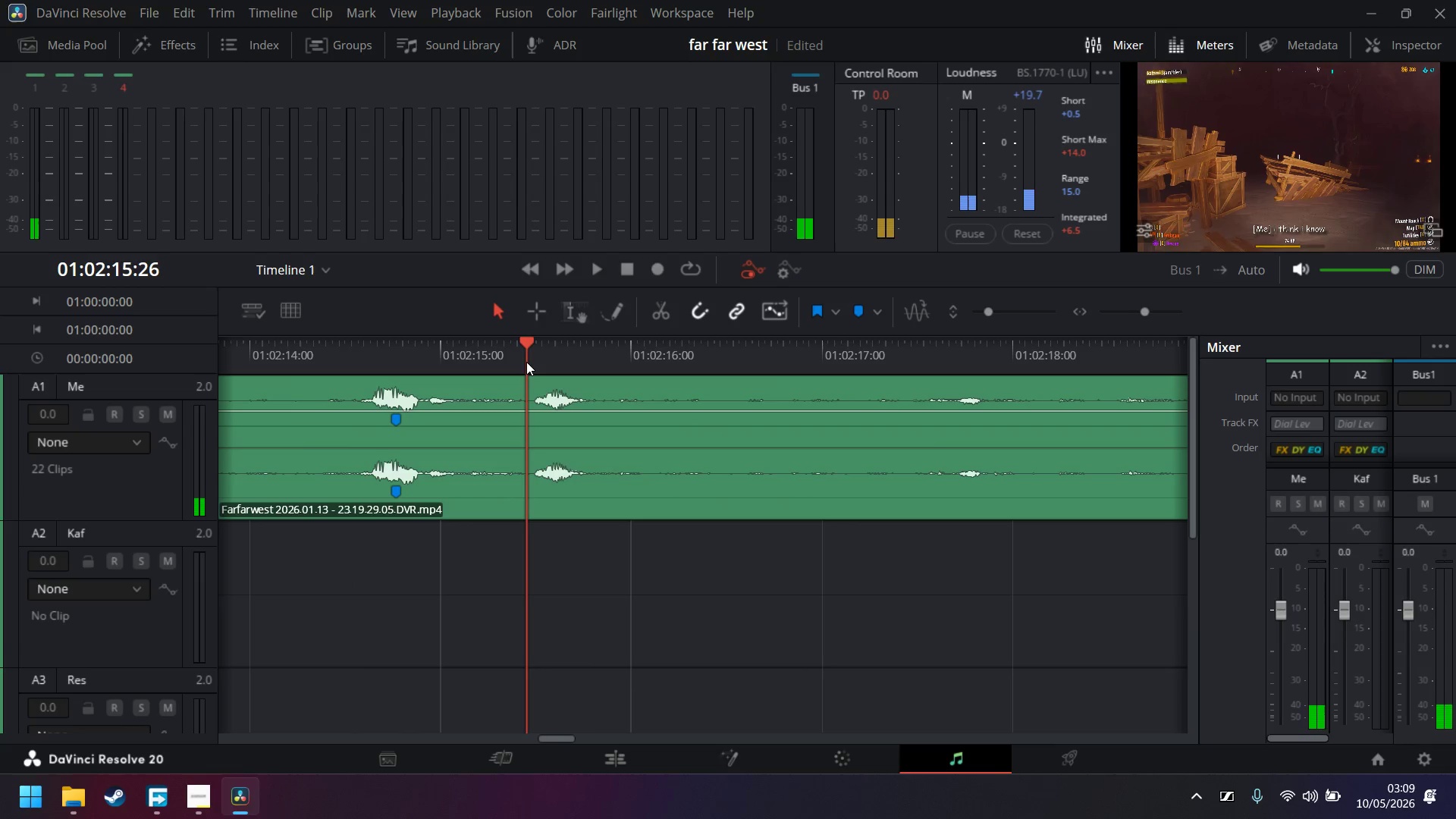 
key(Control+ControlLeft)
 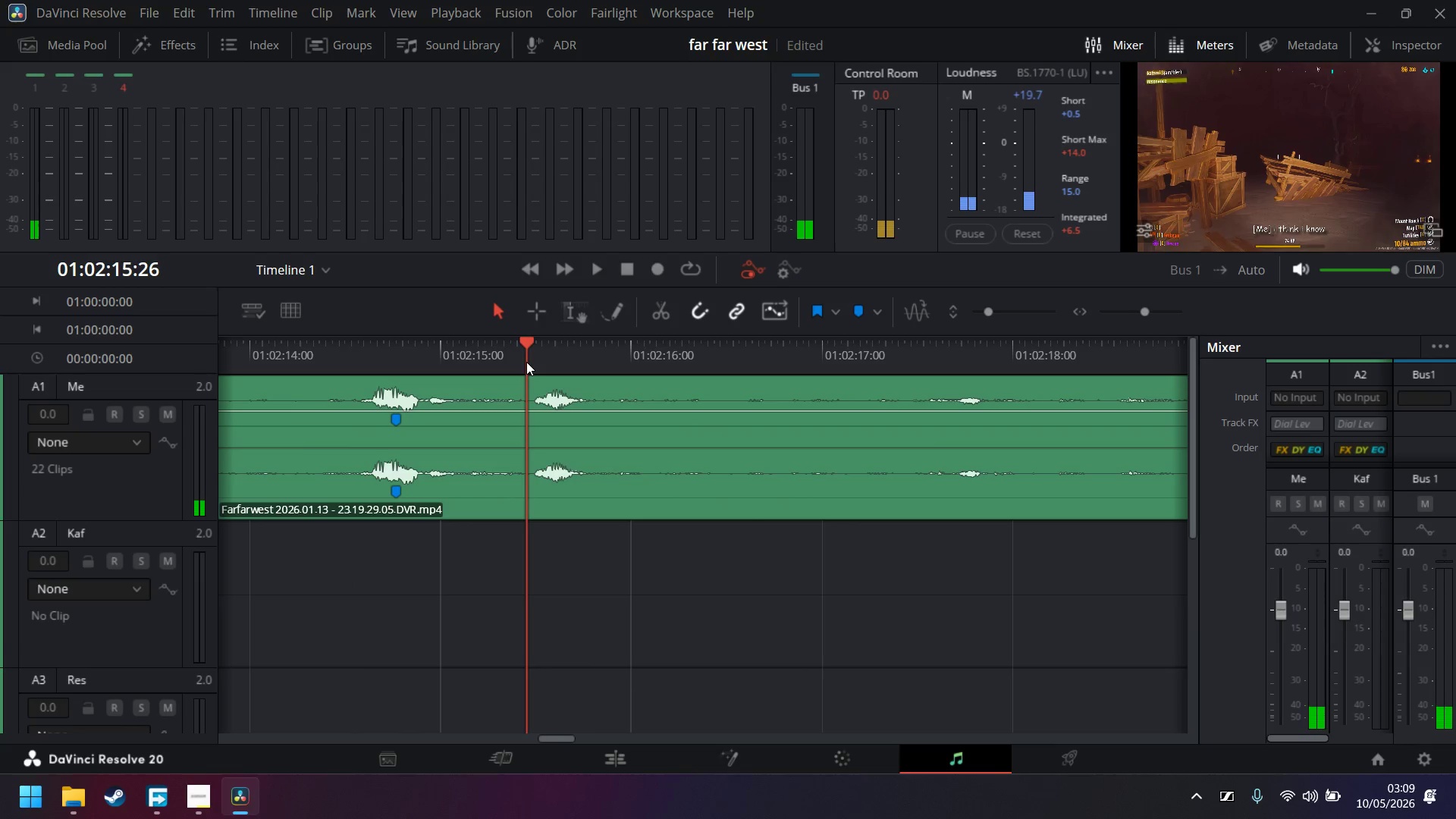 
key(Control+B)
 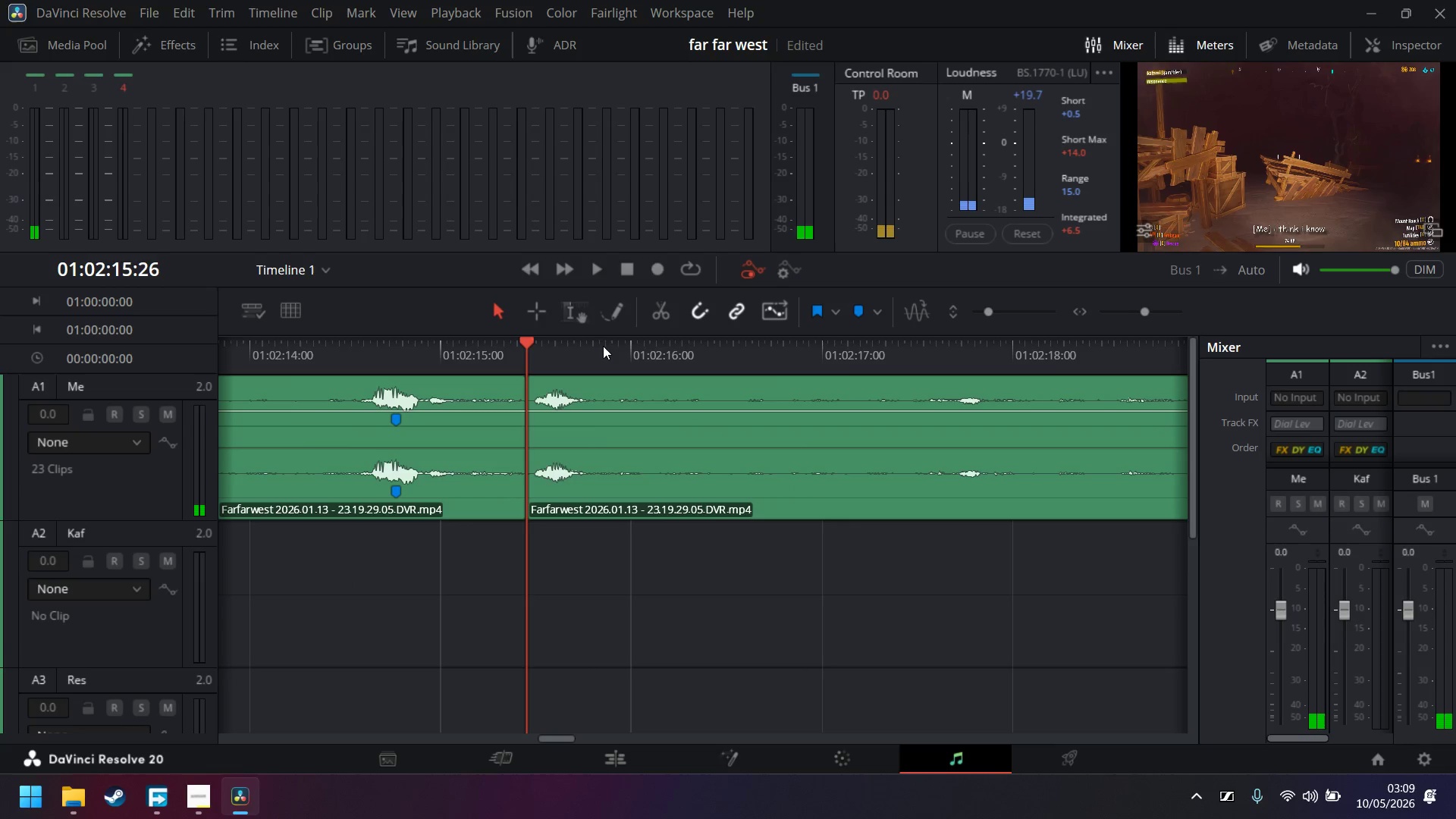 
left_click([600, 348])
 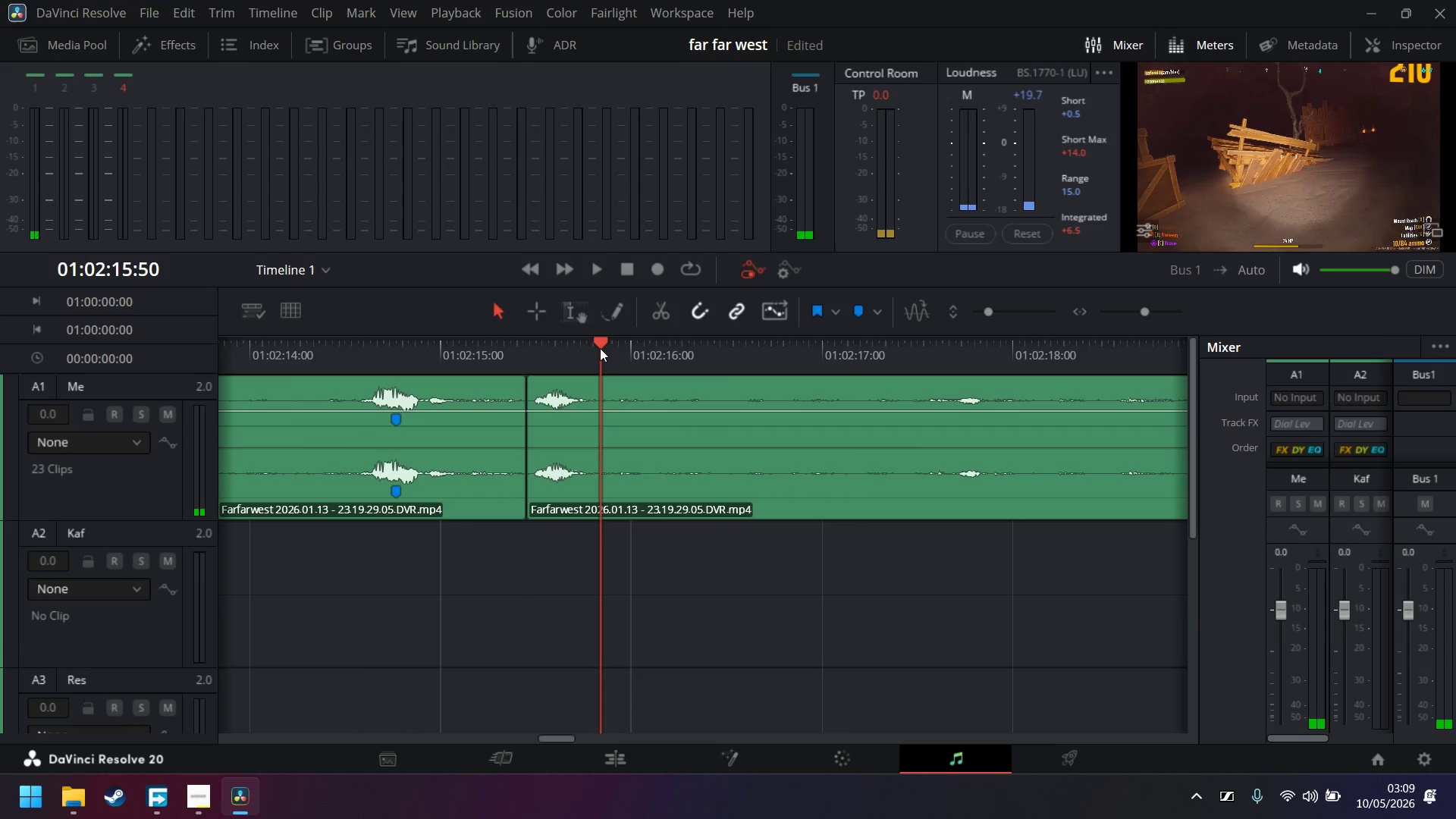 
key(Control+ControlLeft)
 